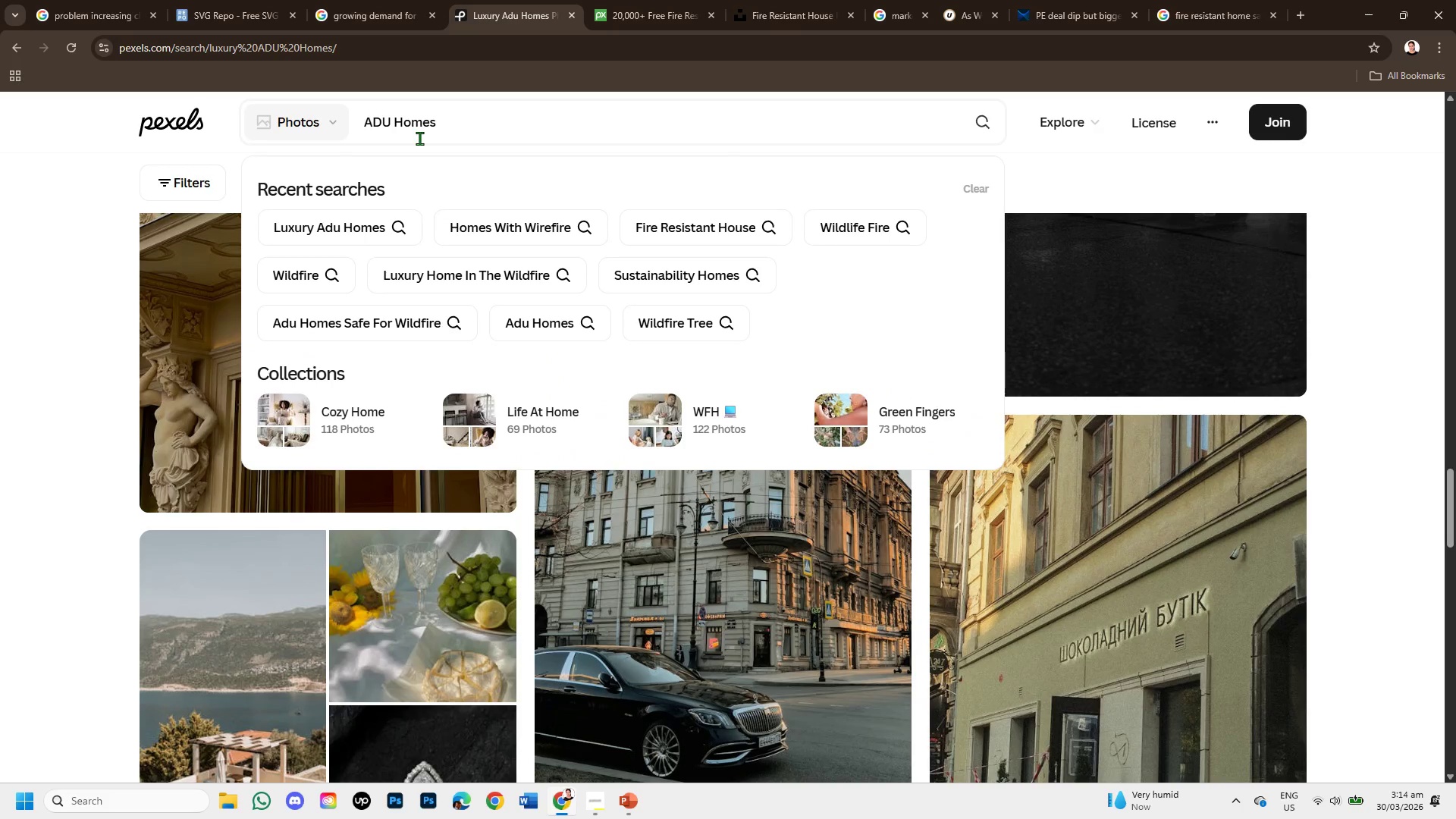 
type( luxury)
 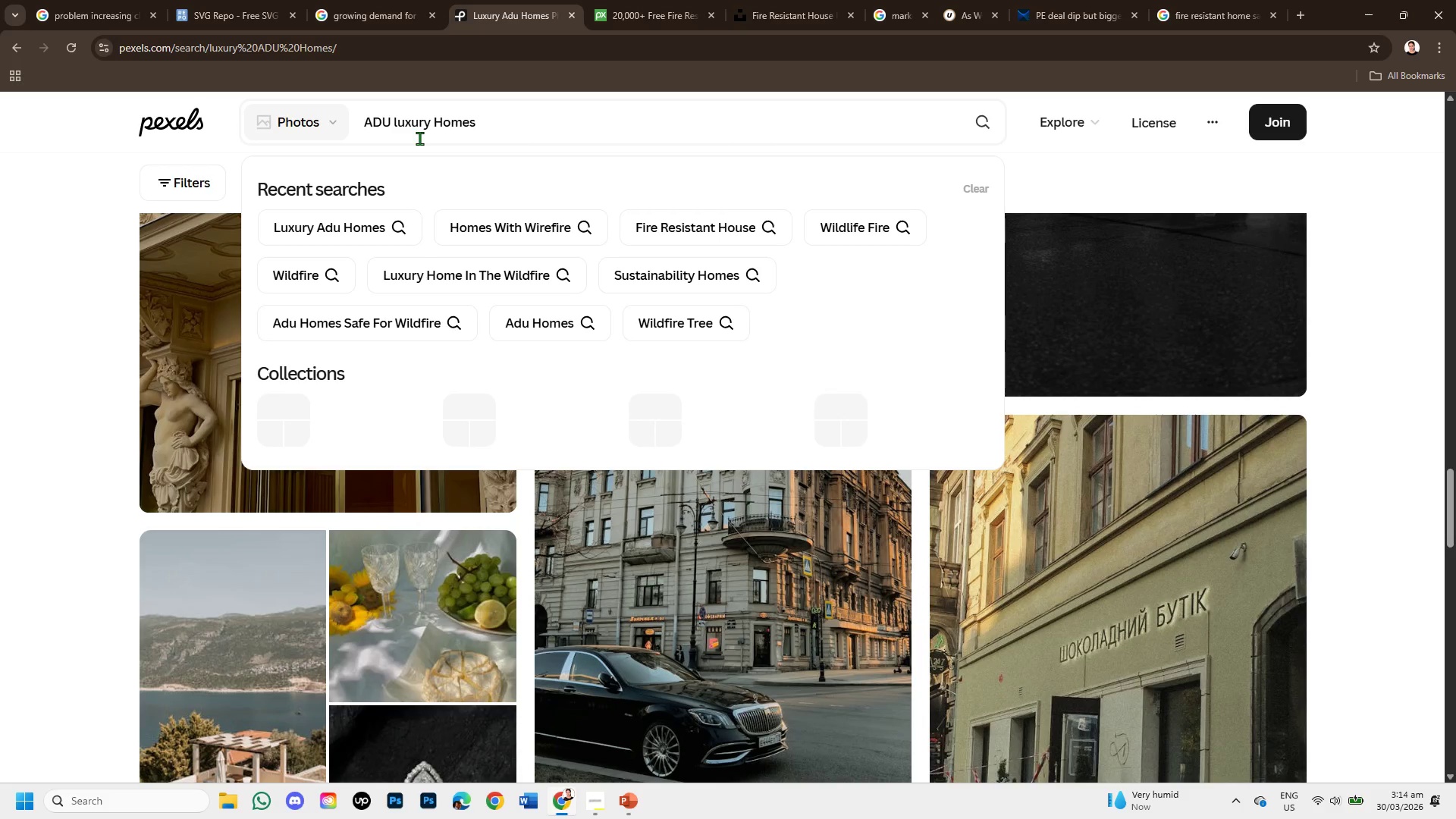 
key(Enter)
 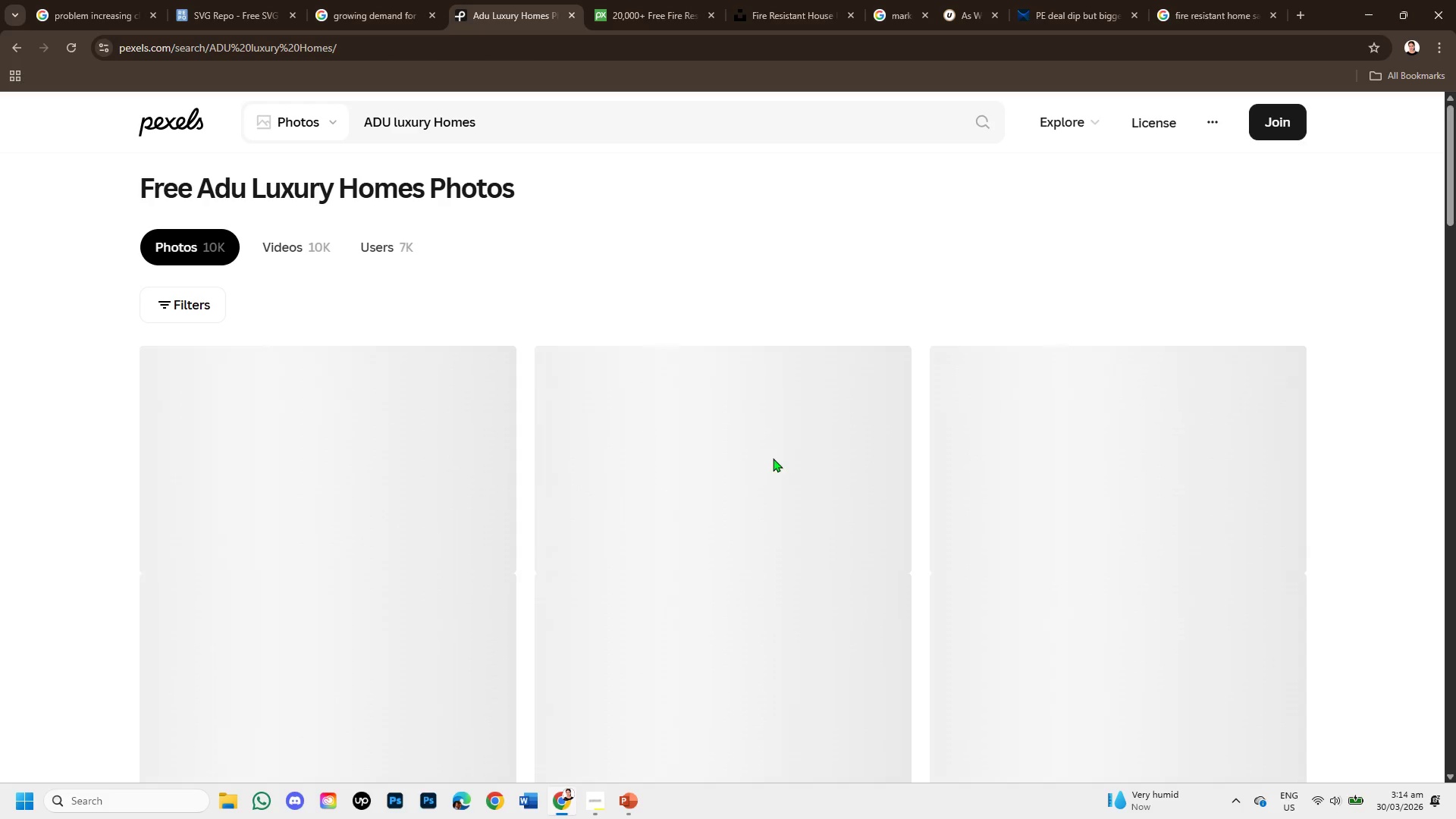 
scroll: coordinate [902, 558], scroll_direction: down, amount: 4.0
 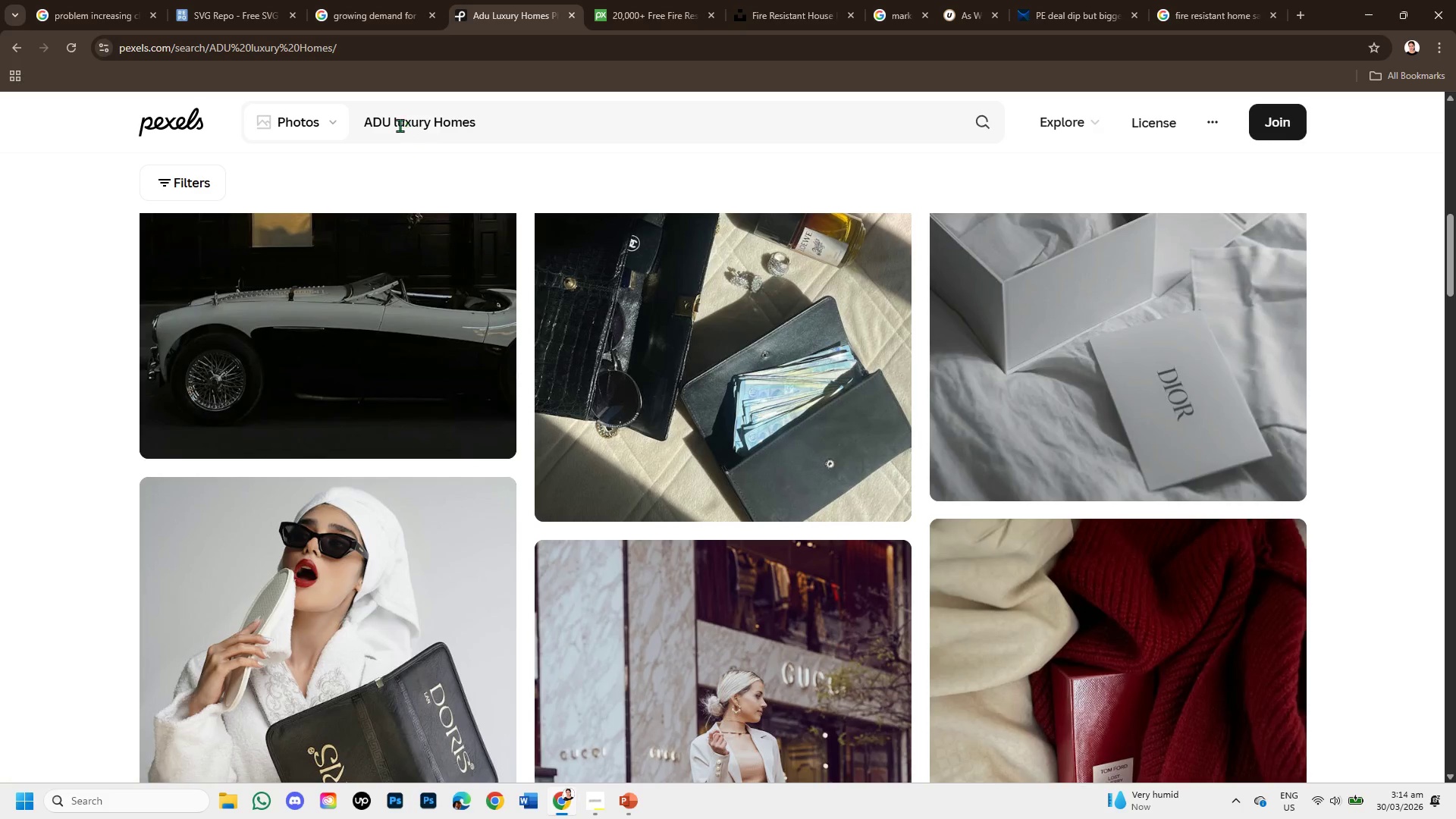 
left_click_drag(start_coordinate=[391, 122], to_coordinate=[344, 117])
 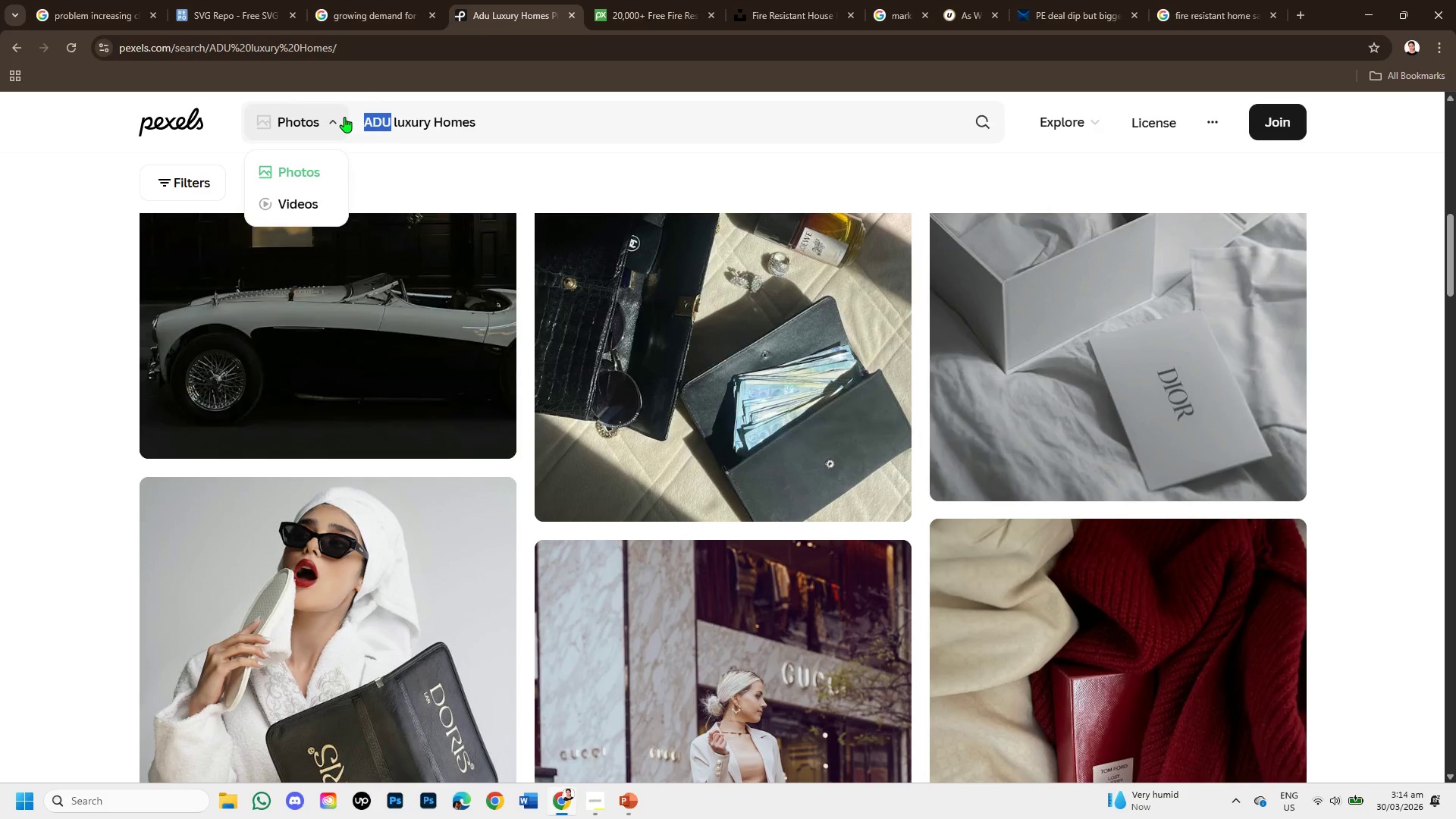 
key(Equal)
 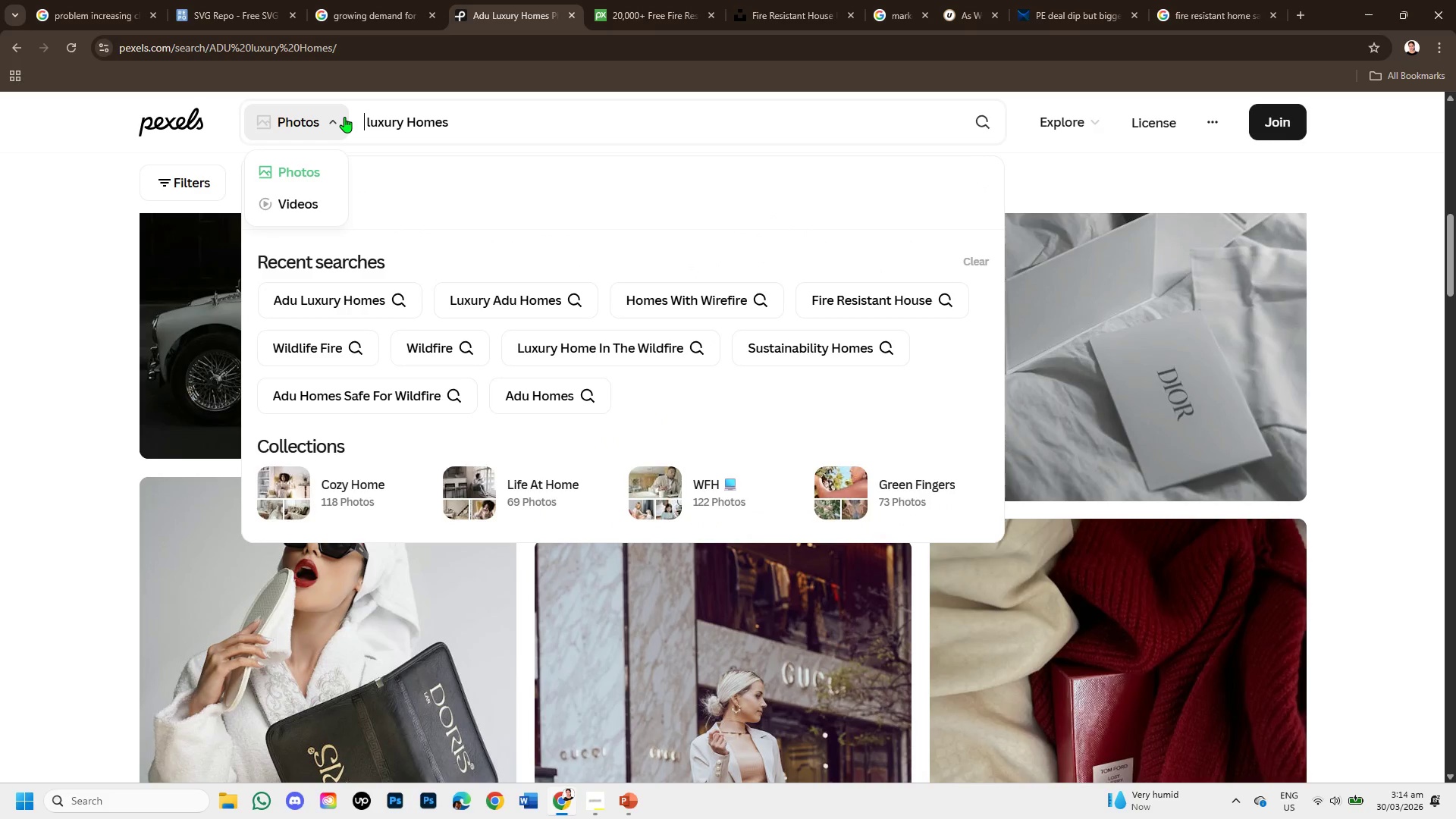 
key(Backspace)
 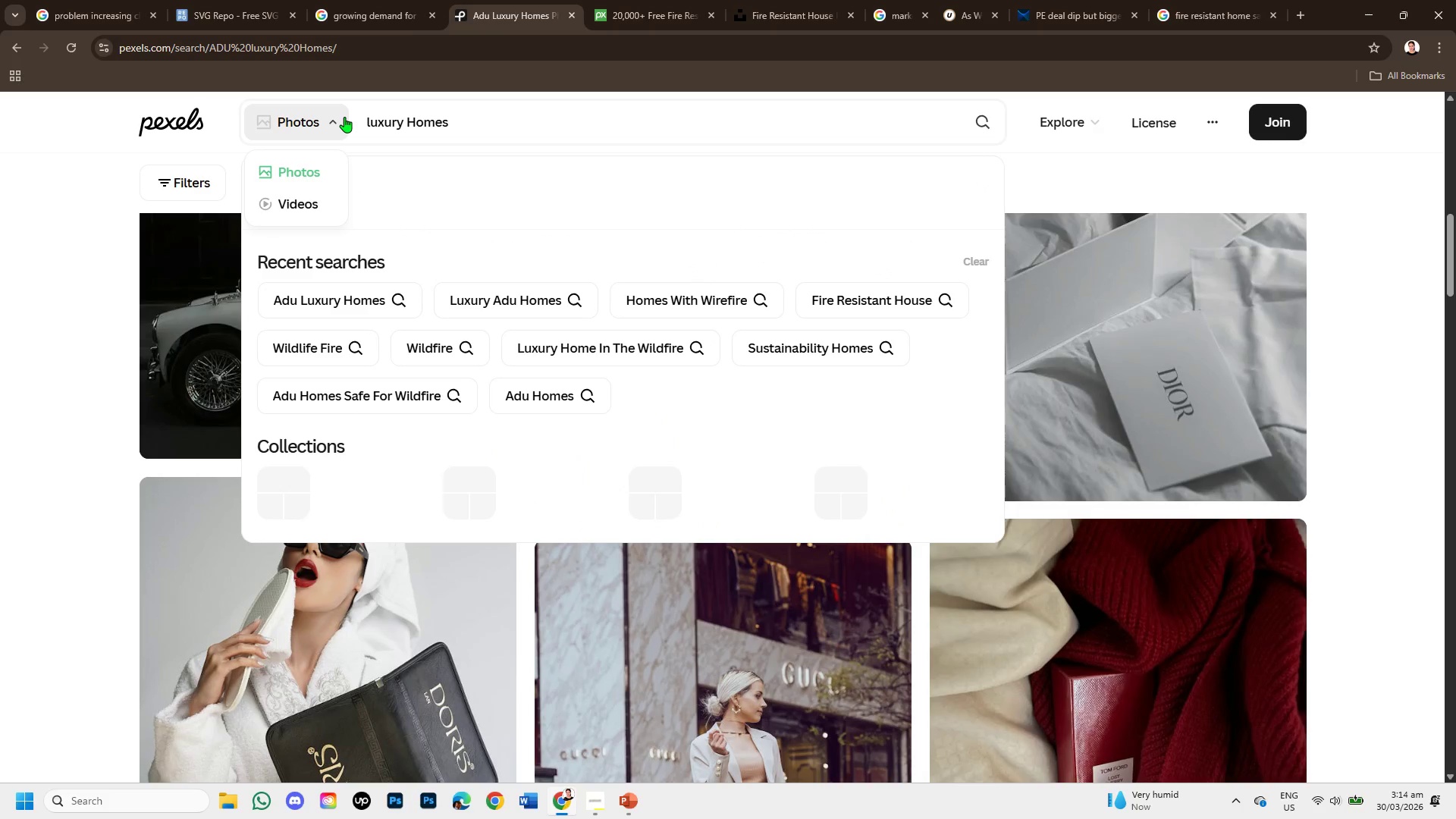 
key(Enter)
 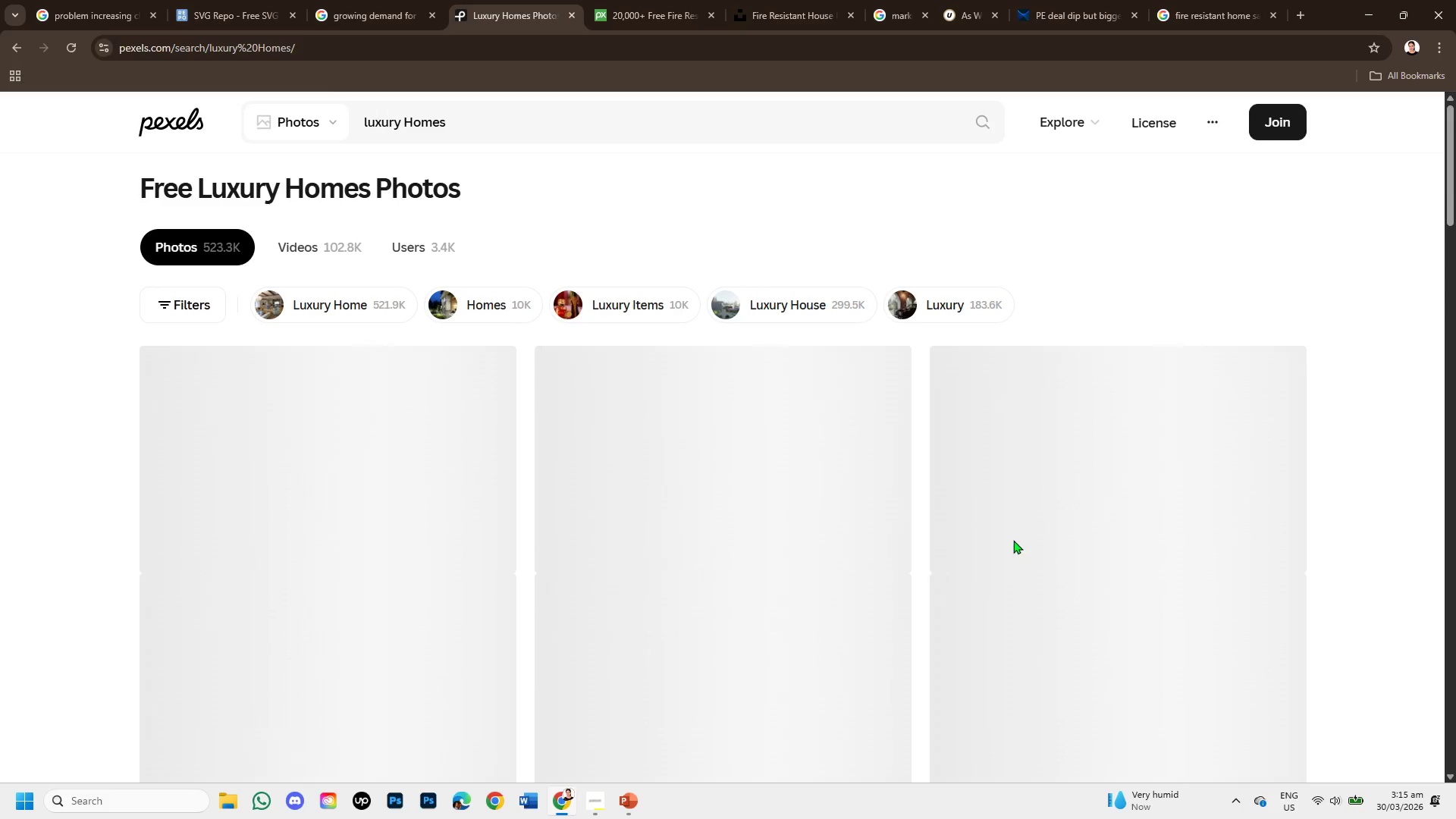 
scroll: coordinate [987, 482], scroll_direction: down, amount: 4.0
 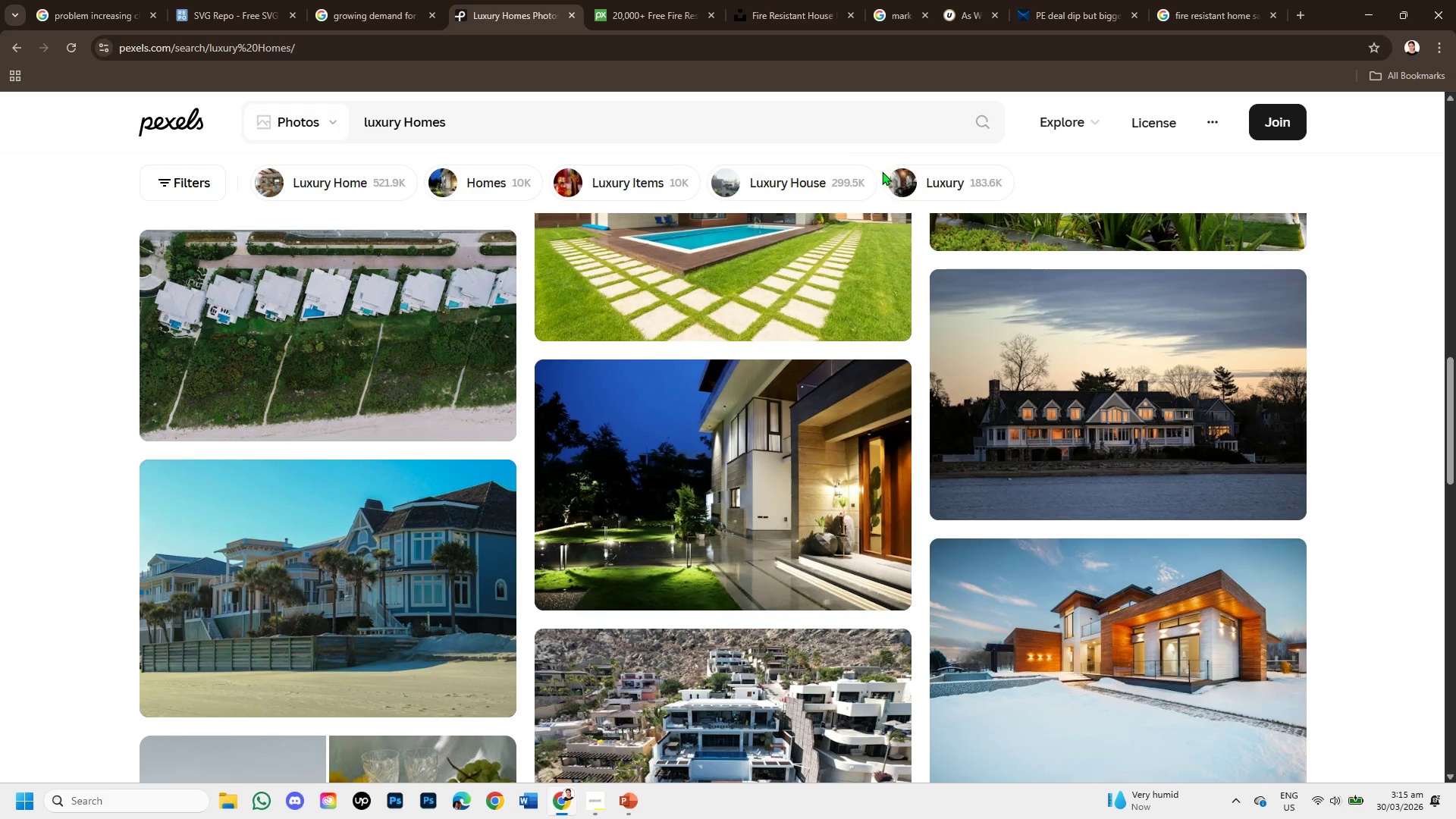 
left_click([747, 4])
 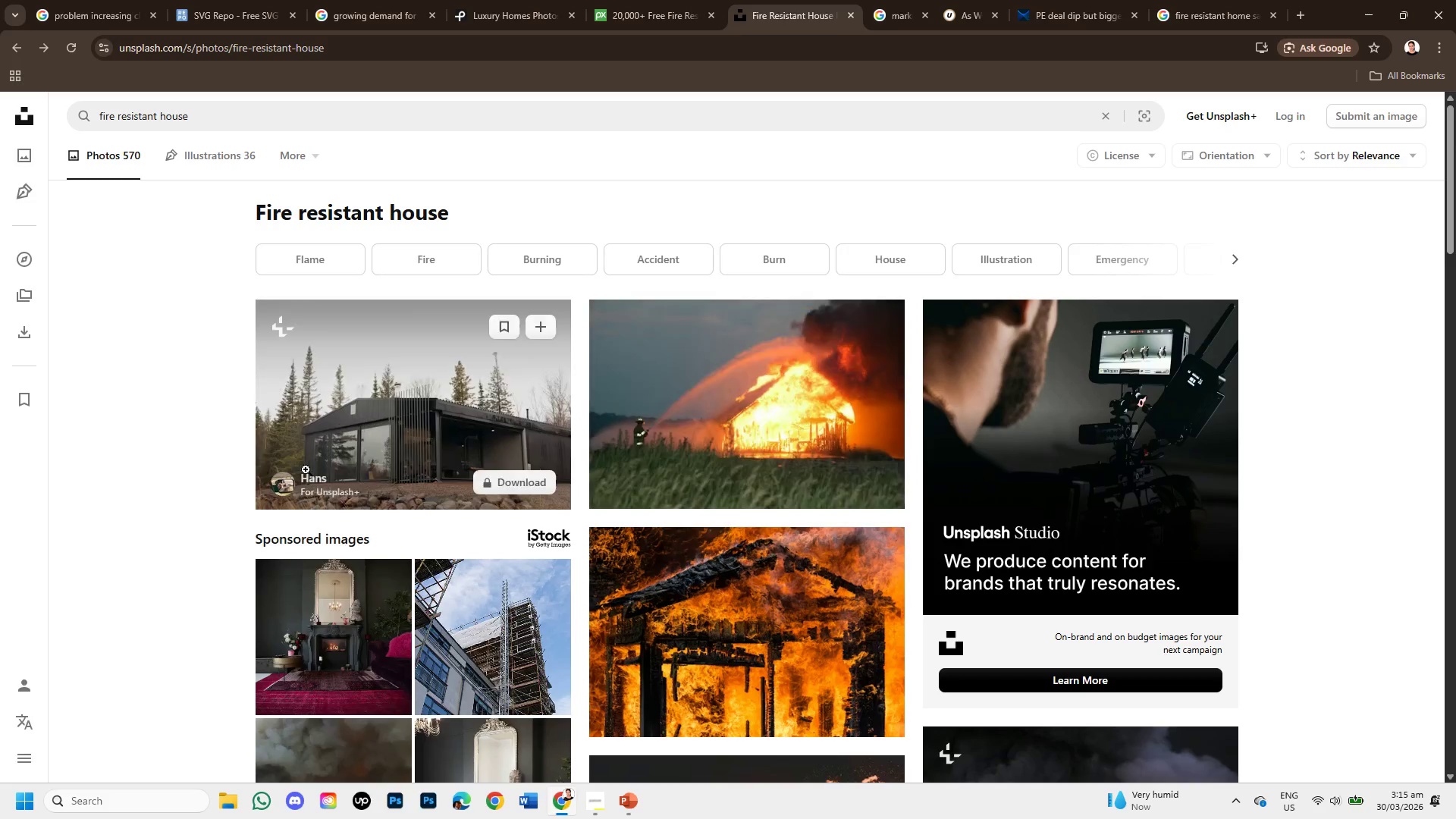 
scroll: coordinate [560, 513], scroll_direction: down, amount: 2.0
 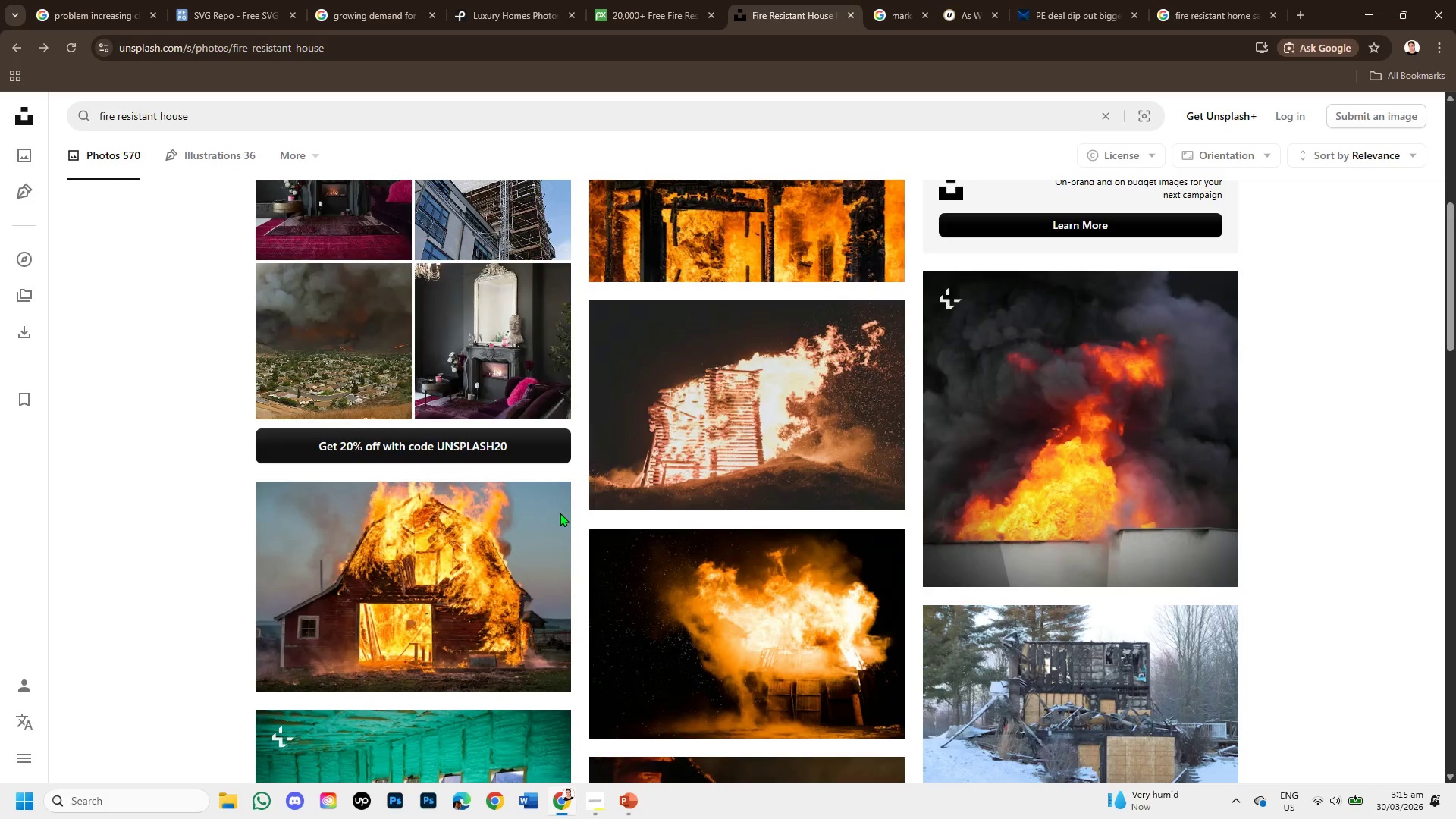 
scroll: coordinate [560, 513], scroll_direction: up, amount: 1.0
 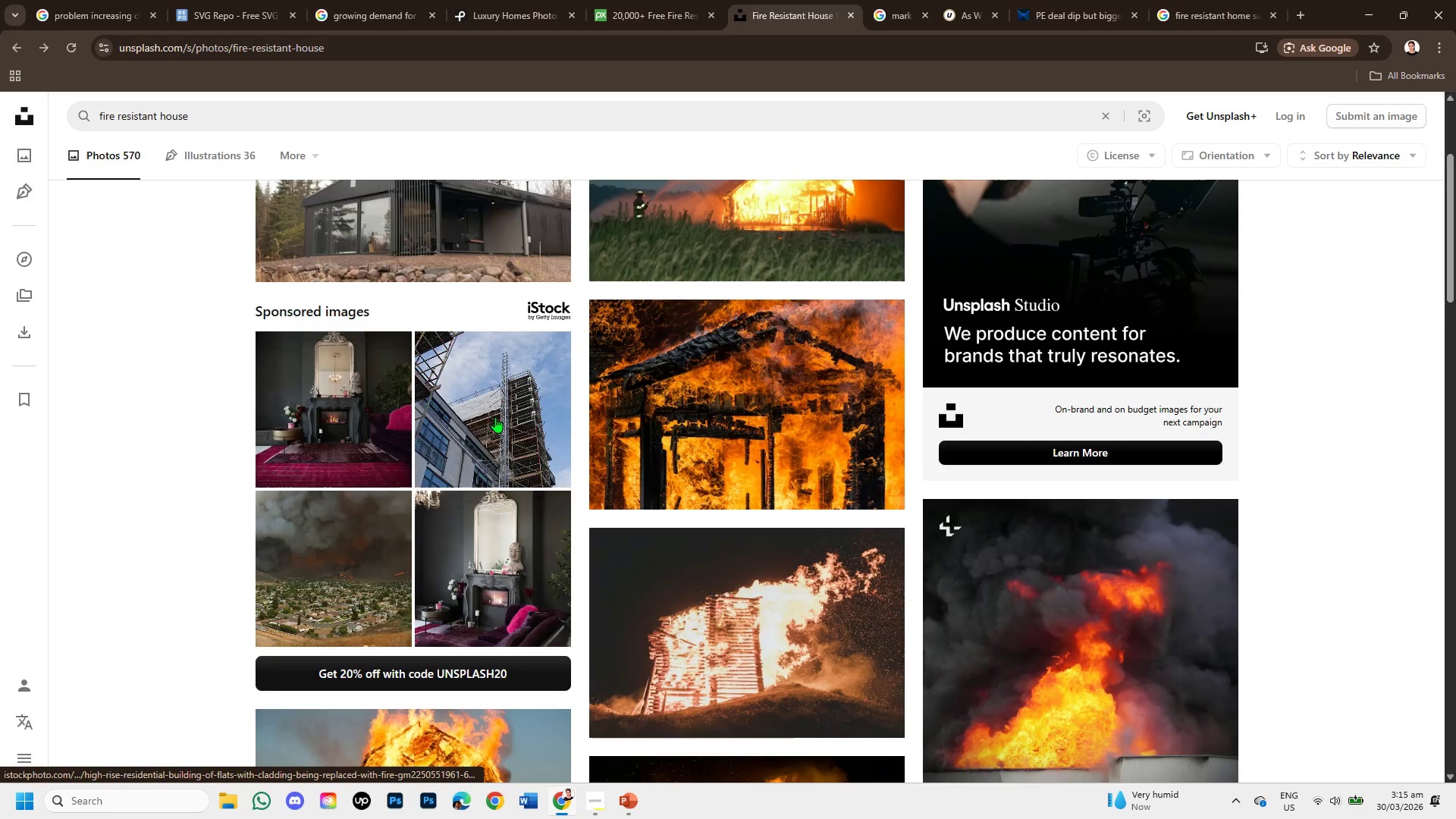 
scroll: coordinate [631, 425], scroll_direction: down, amount: 2.0
 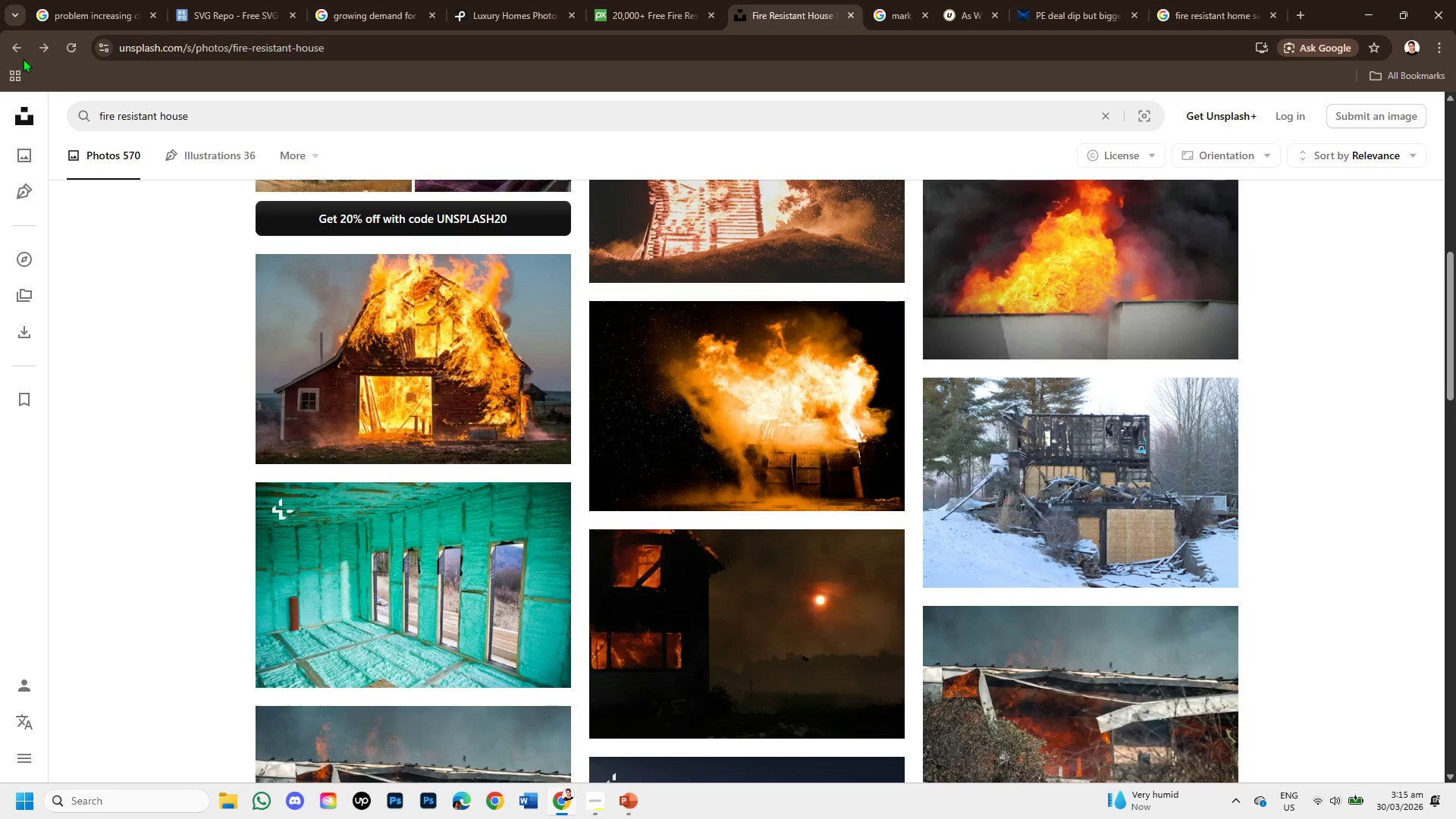 
left_click([17, 47])
 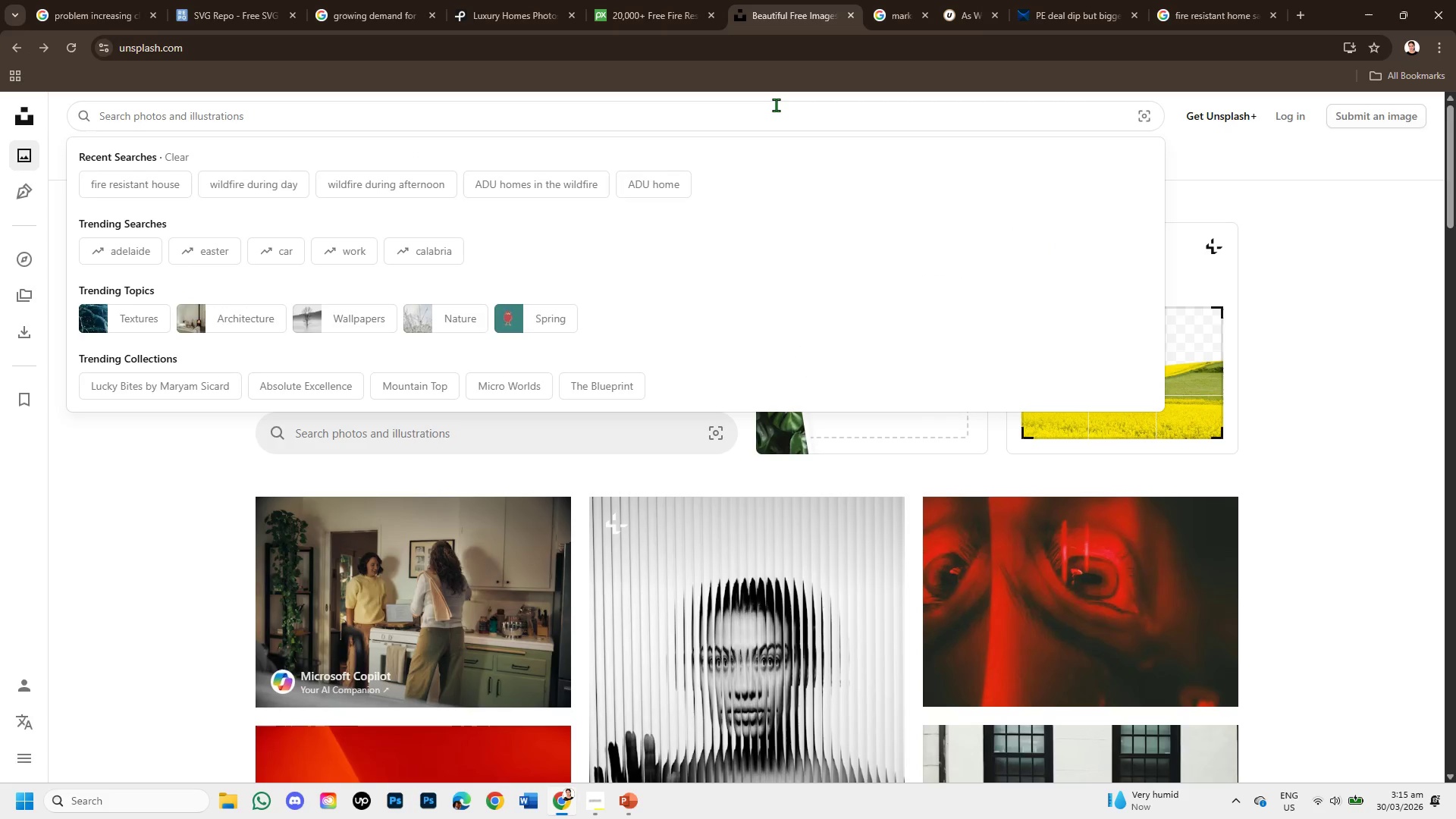 
type(adu luxury homes )
 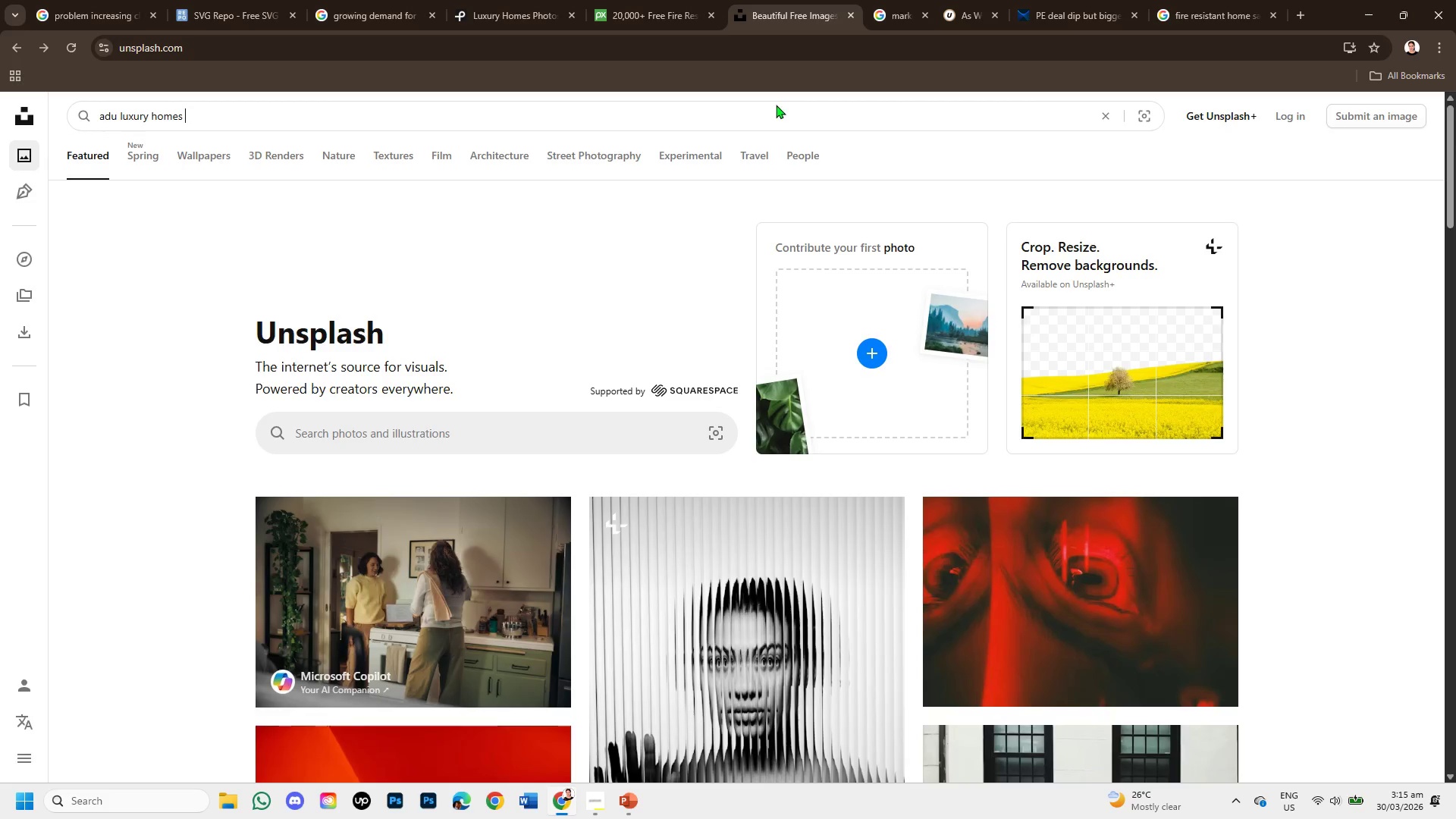 
key(Enter)
 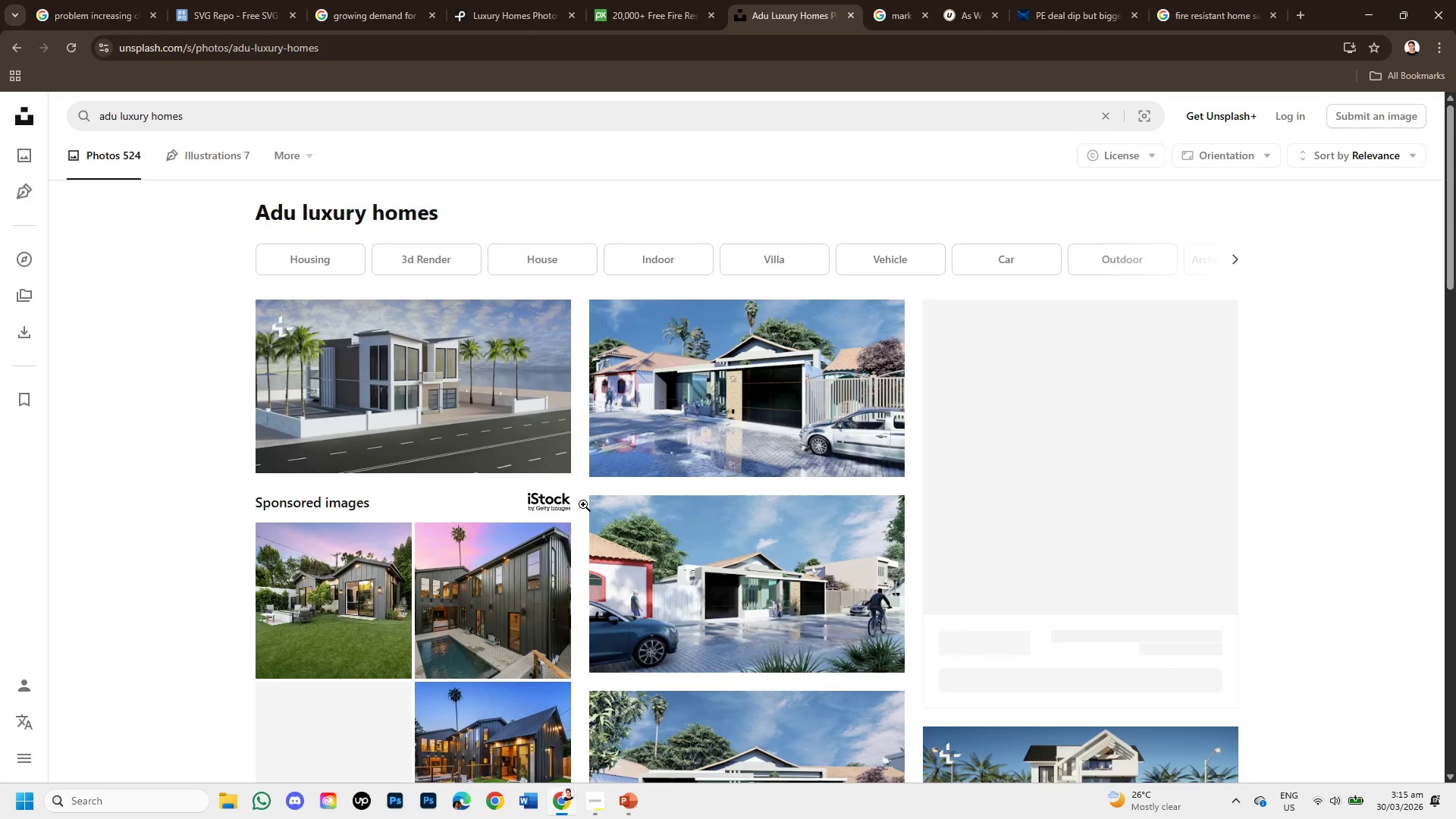 
scroll: coordinate [670, 470], scroll_direction: down, amount: 2.0
 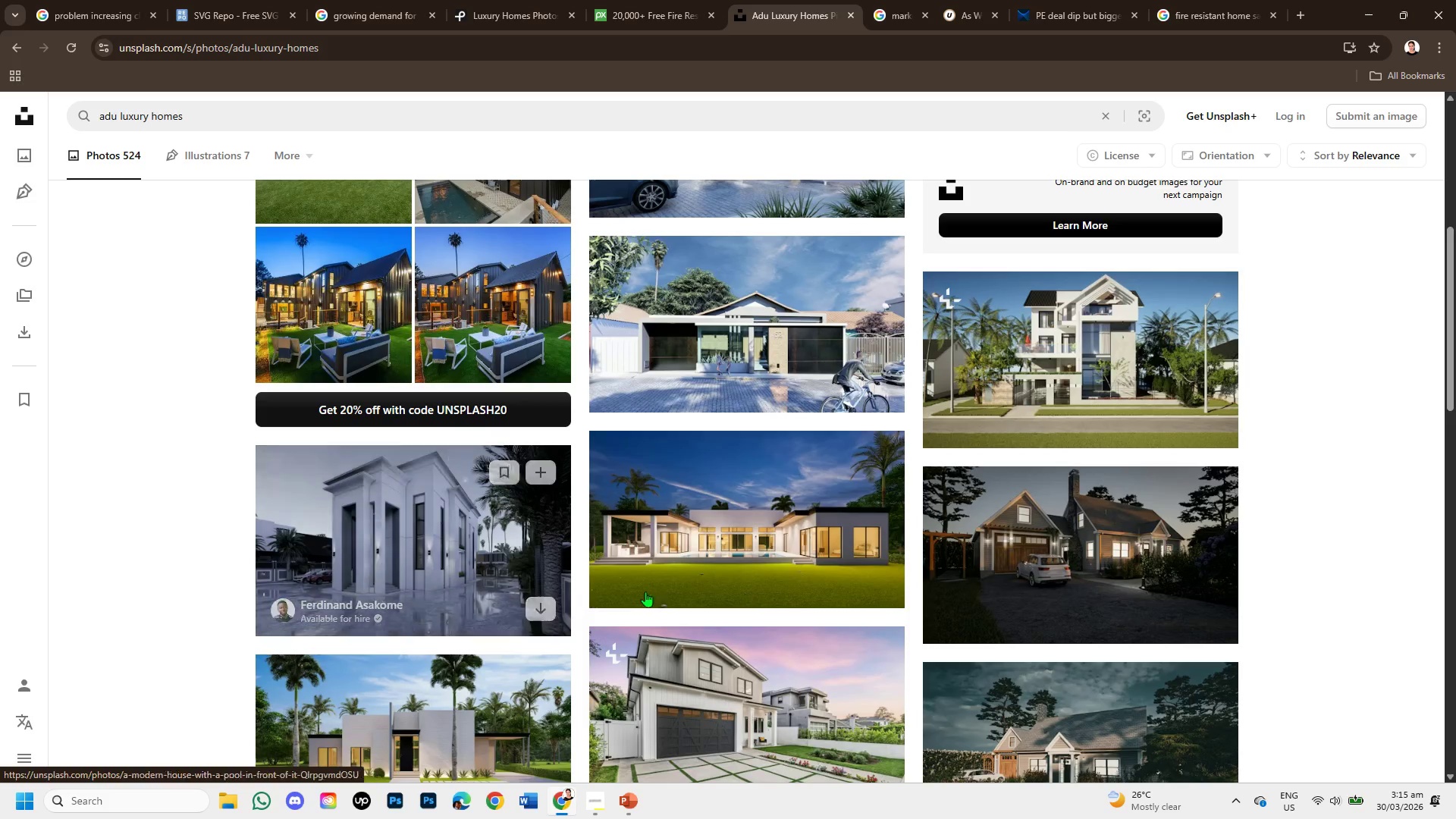 
wait(5.39)
 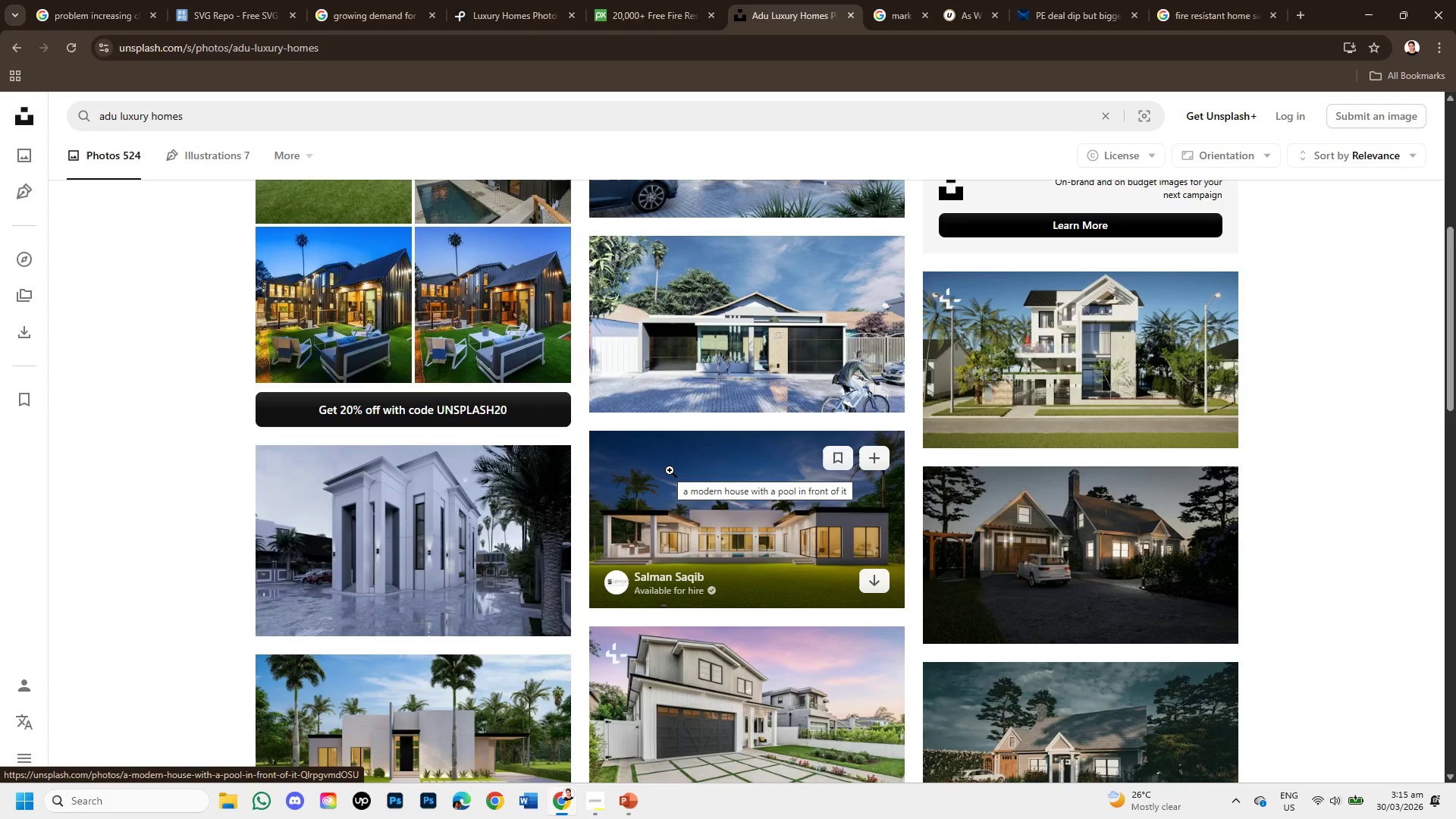 
scroll: coordinate [1143, 526], scroll_direction: down, amount: 3.0
 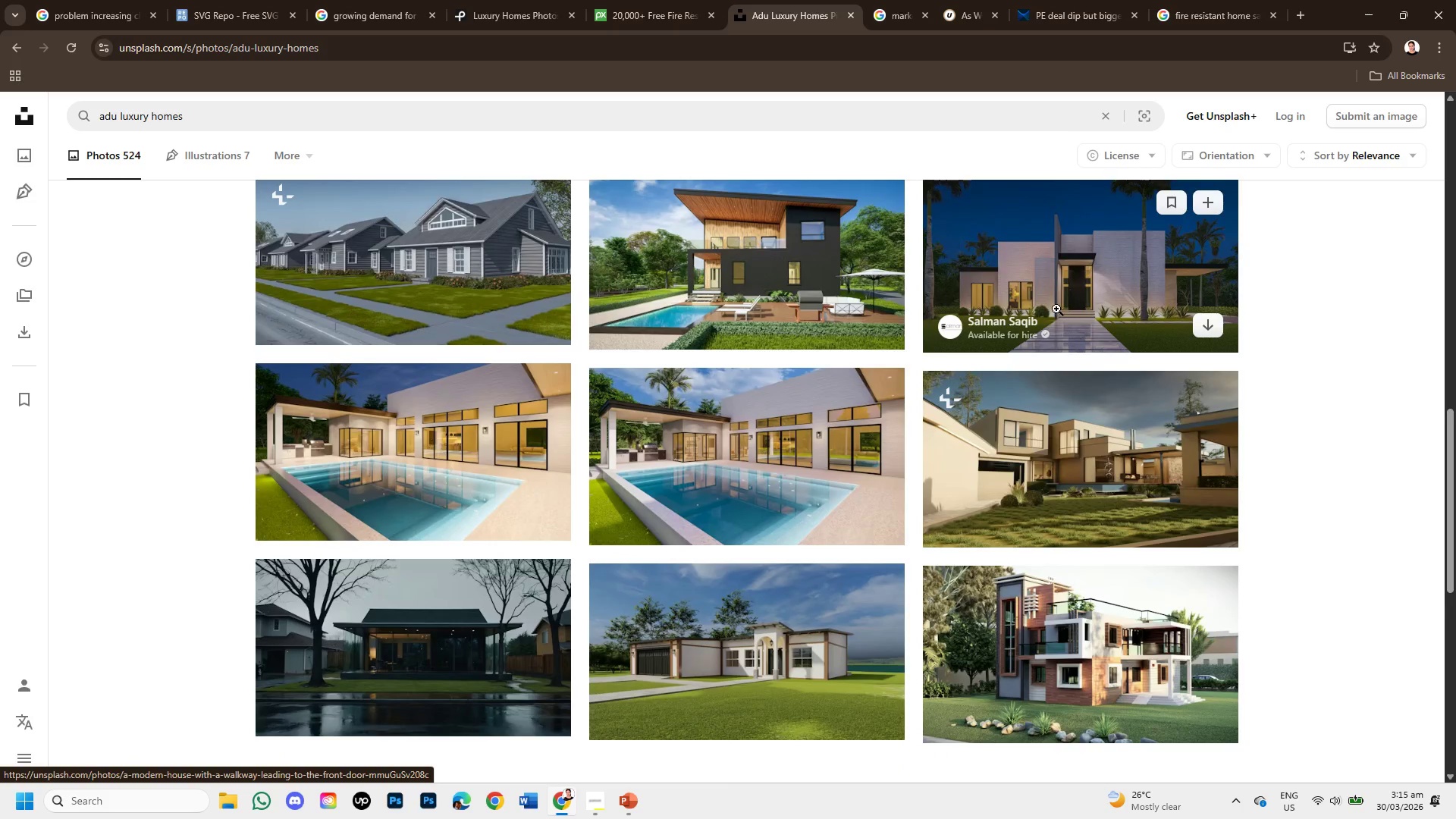 
left_click([1054, 302])
 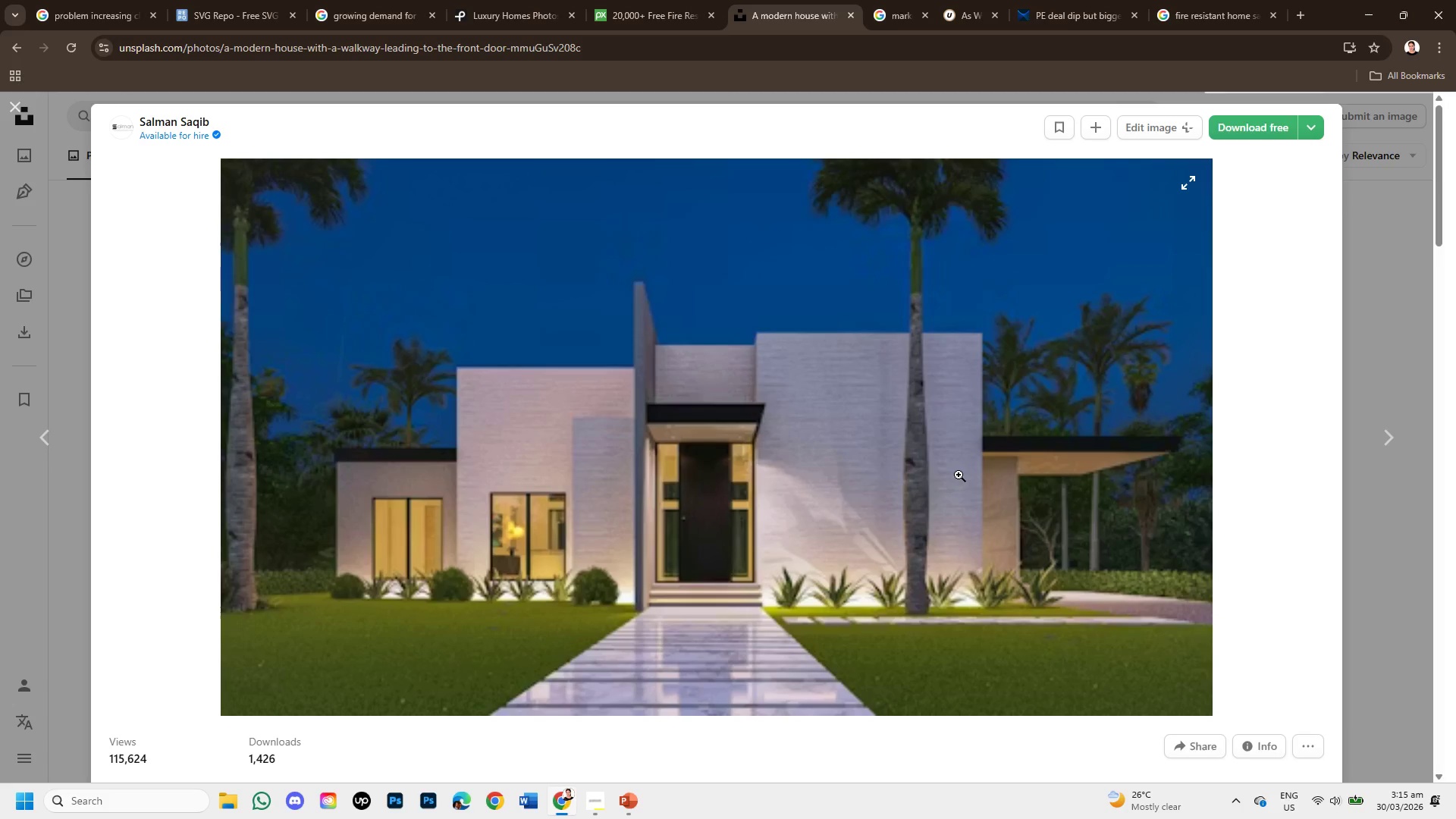 
scroll: coordinate [961, 480], scroll_direction: down, amount: 1.0
 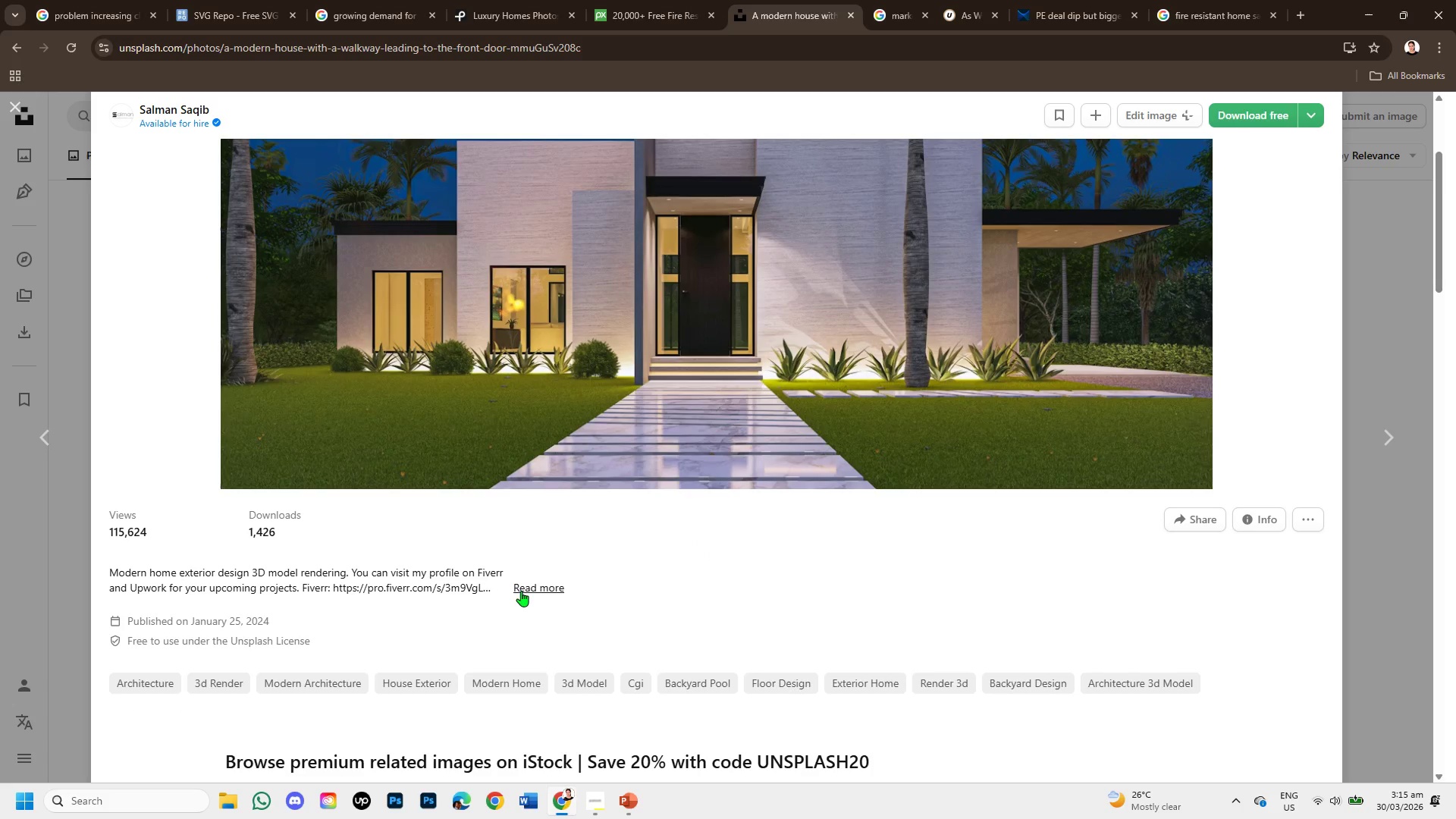 
wait(5.12)
 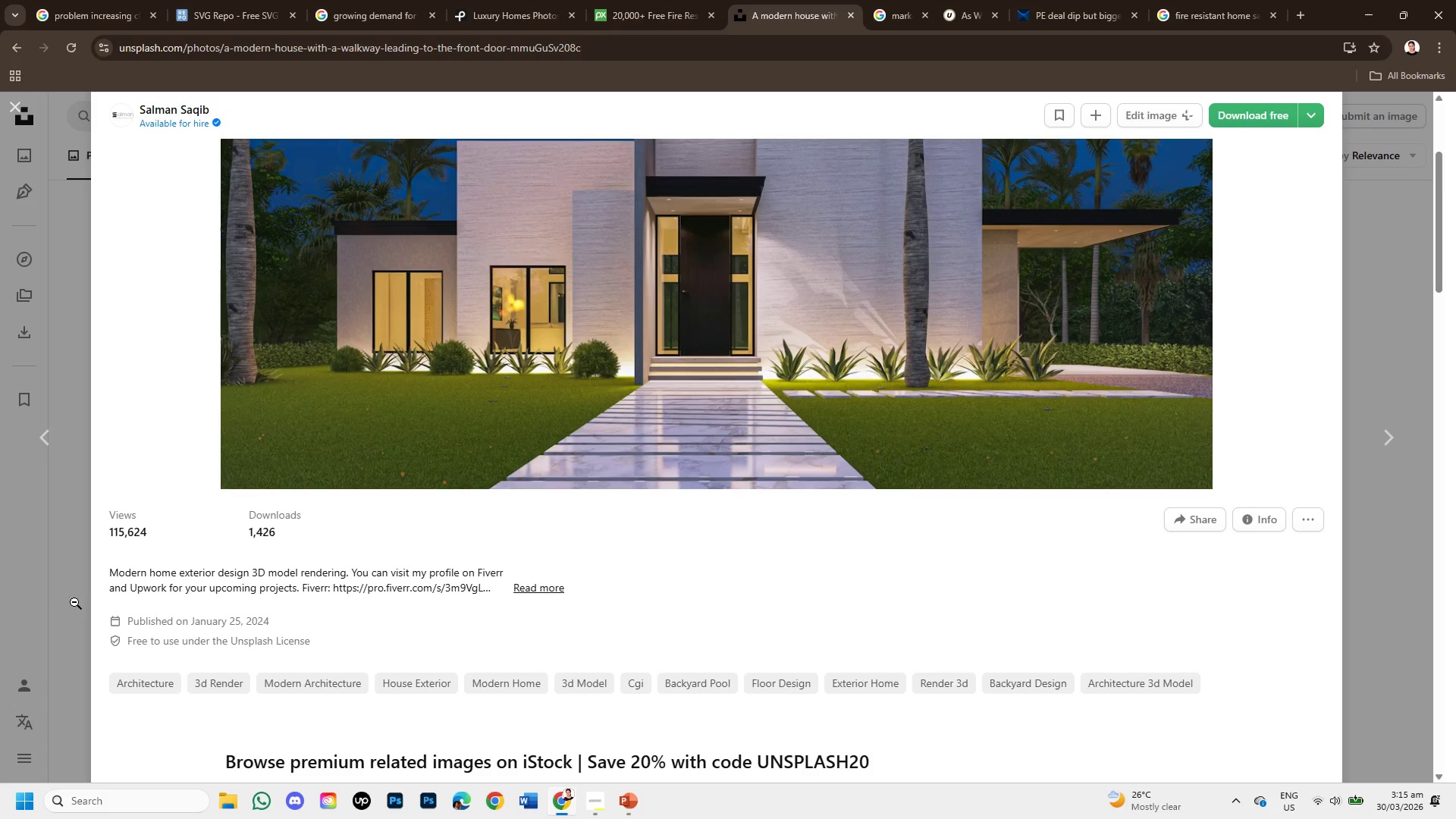 
scroll: coordinate [443, 556], scroll_direction: up, amount: 4.0
 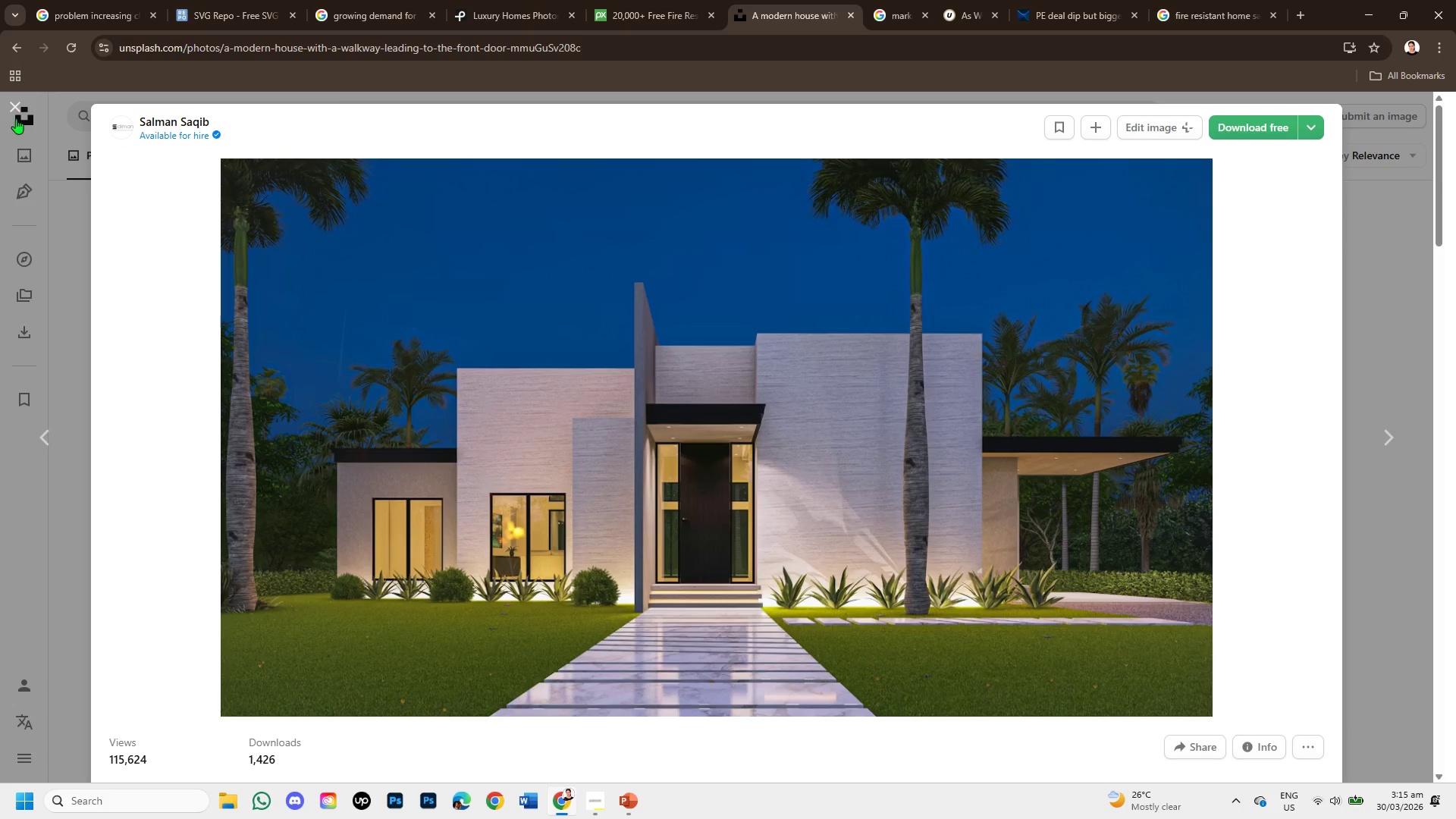 
left_click([11, 114])
 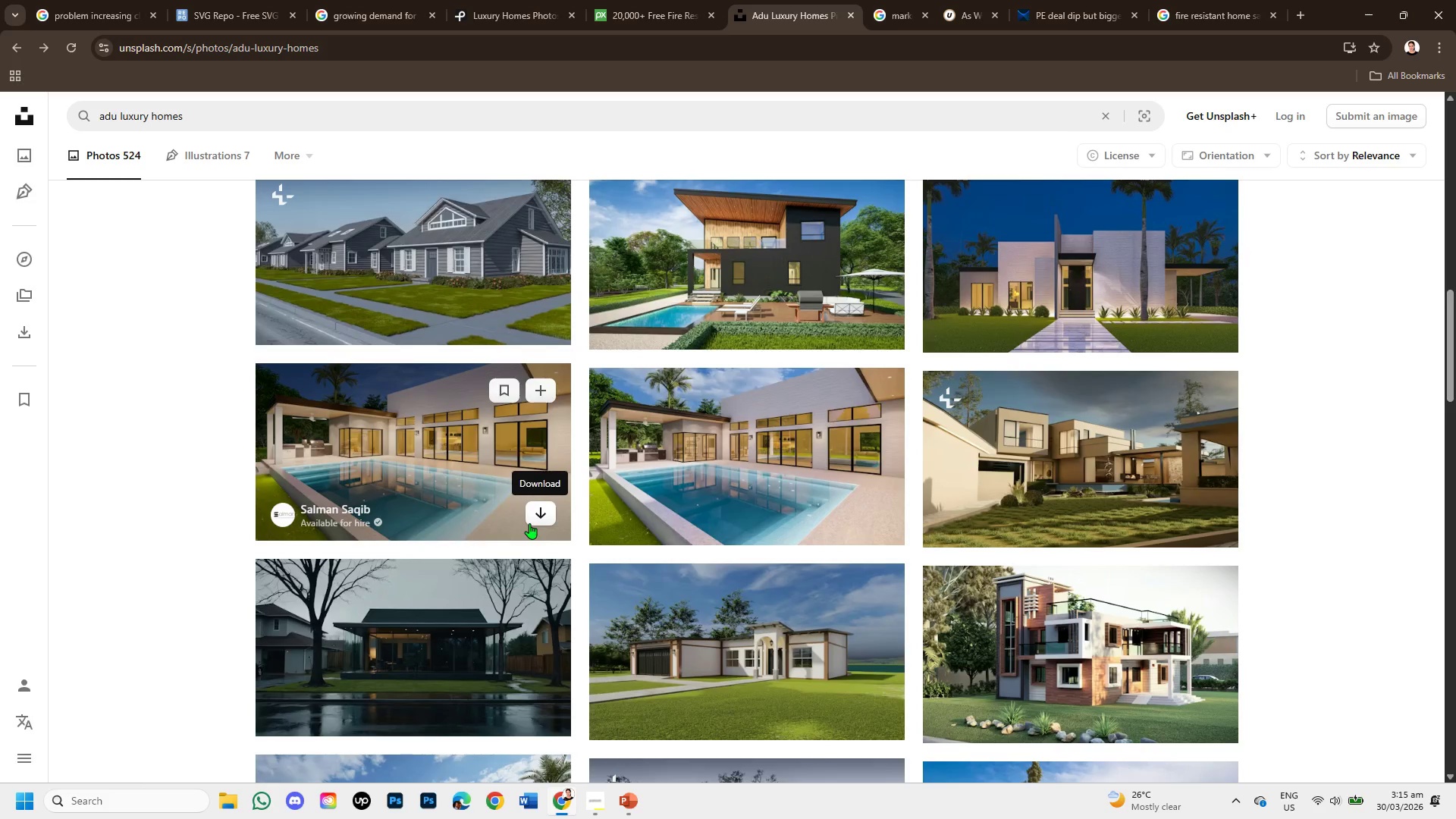 
scroll: coordinate [529, 523], scroll_direction: down, amount: 1.0
 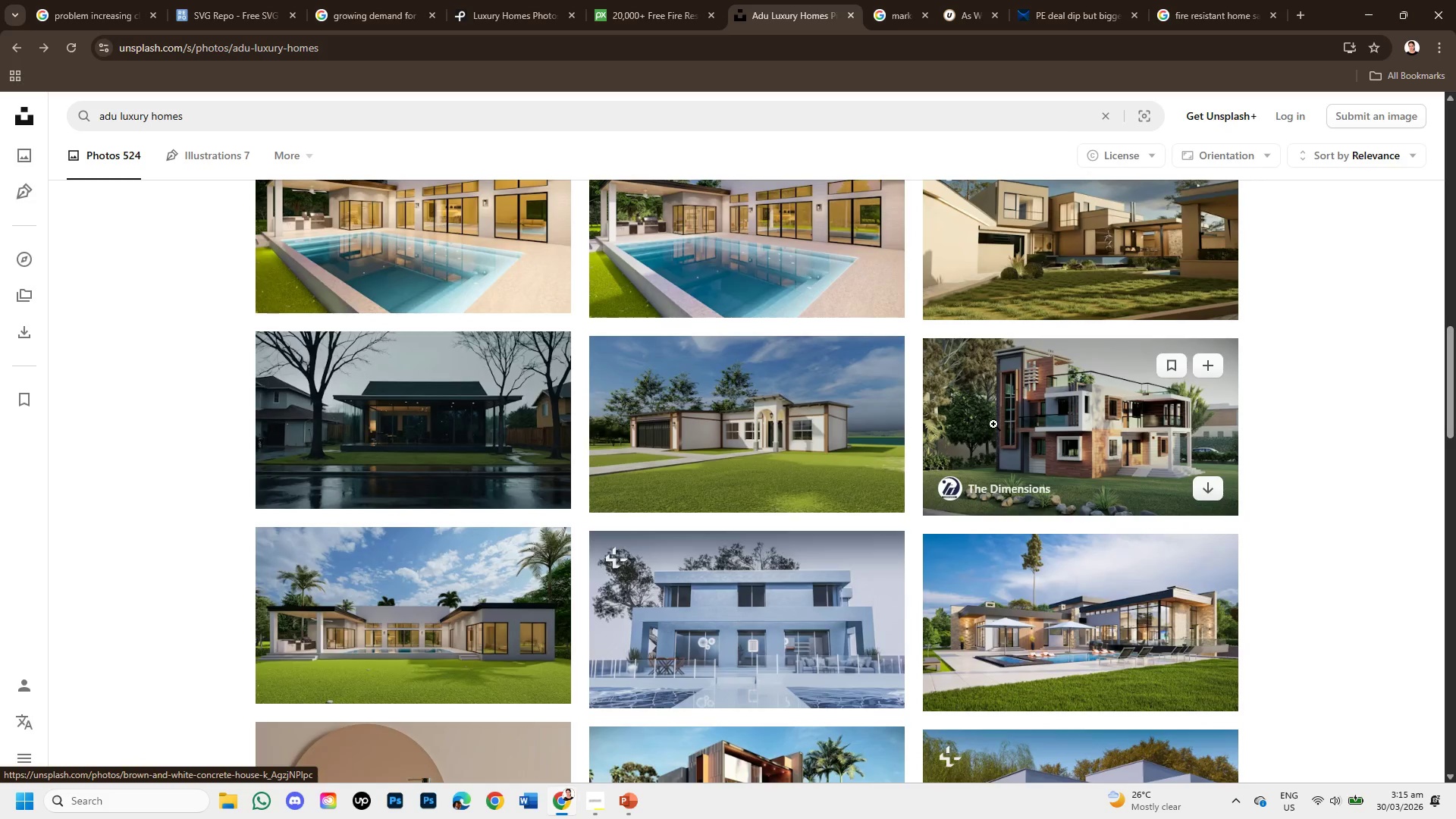 
left_click([993, 424])
 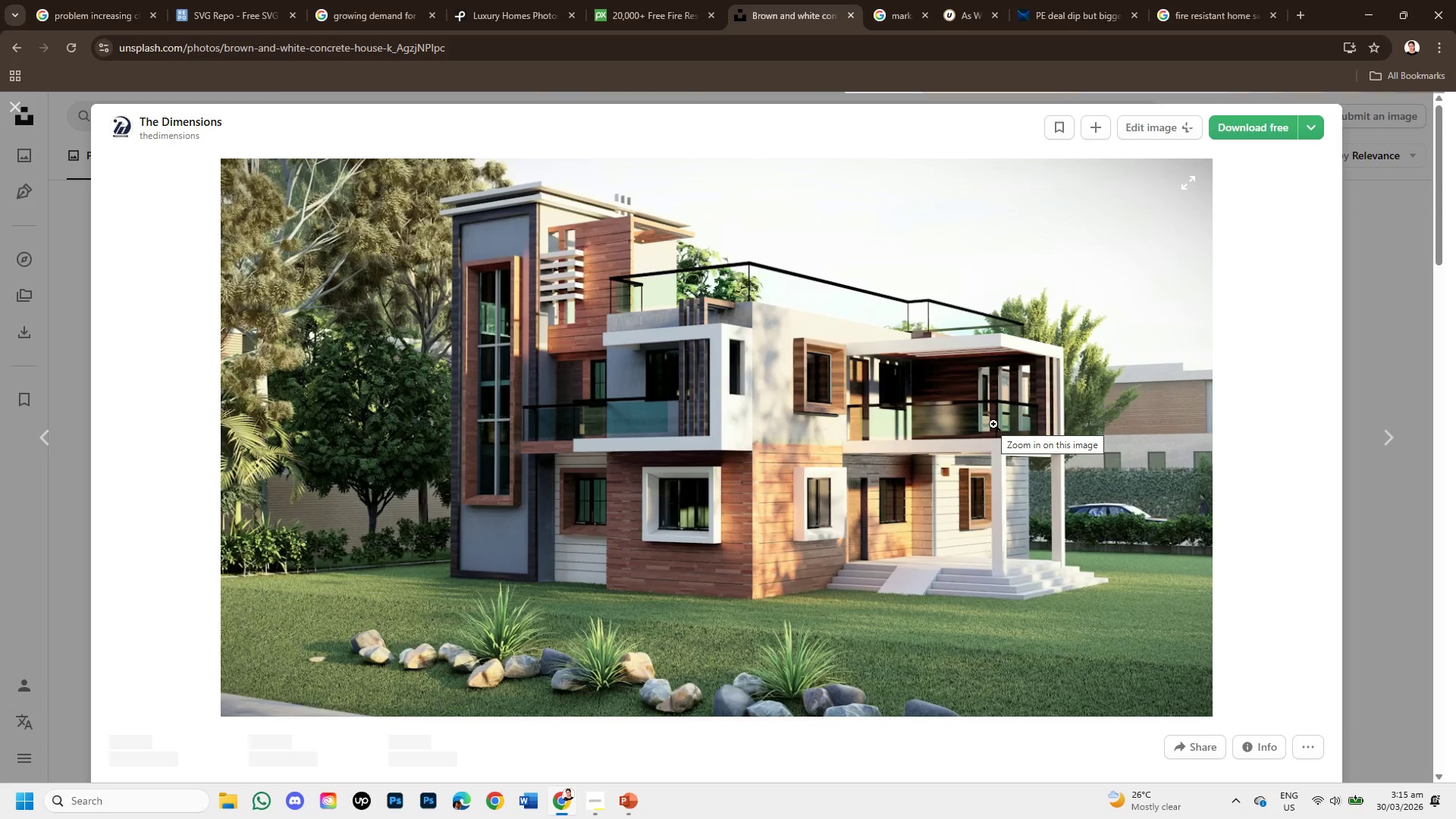 
scroll: coordinate [905, 451], scroll_direction: down, amount: 2.0
 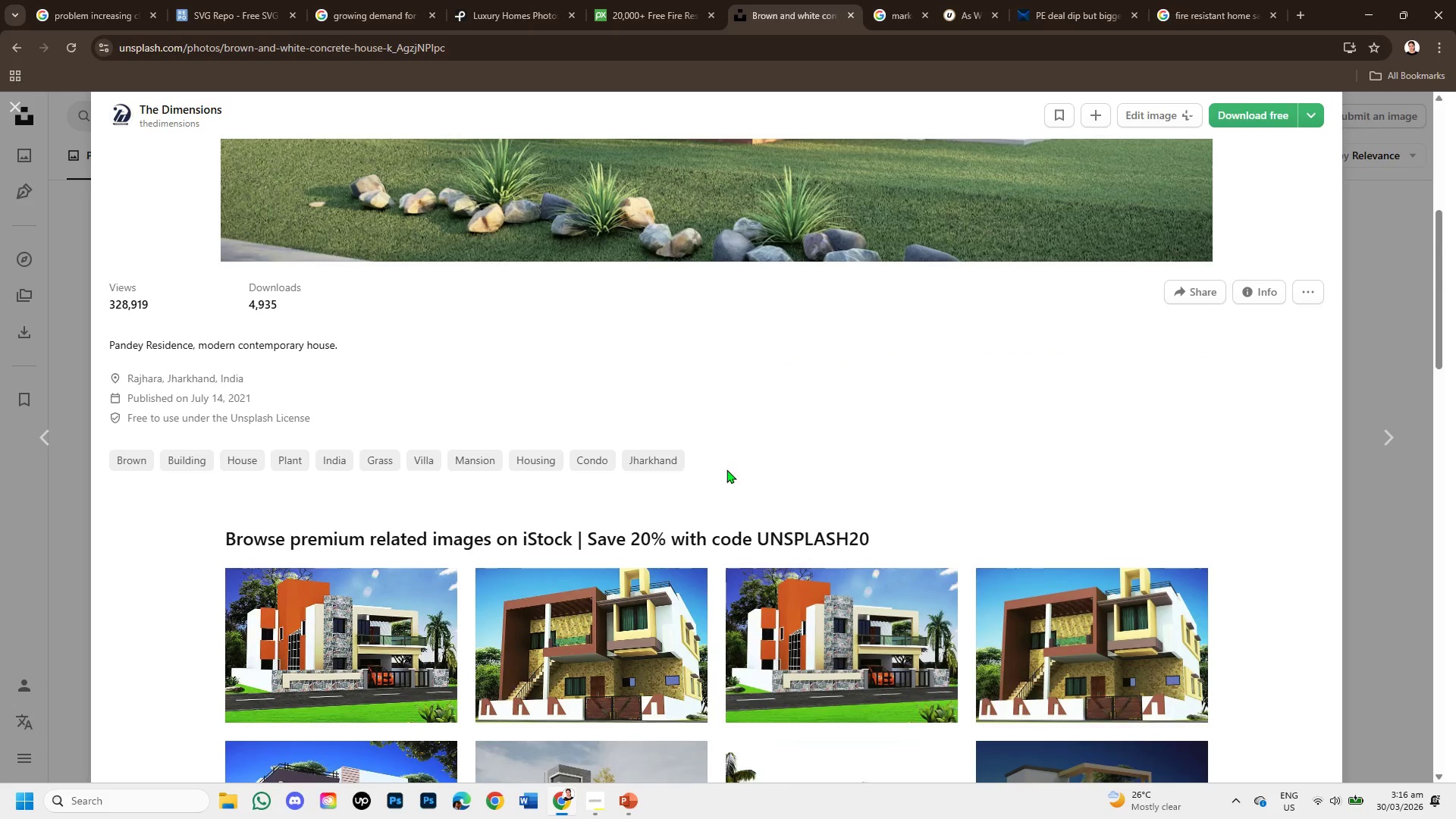 
left_click([18, 105])
 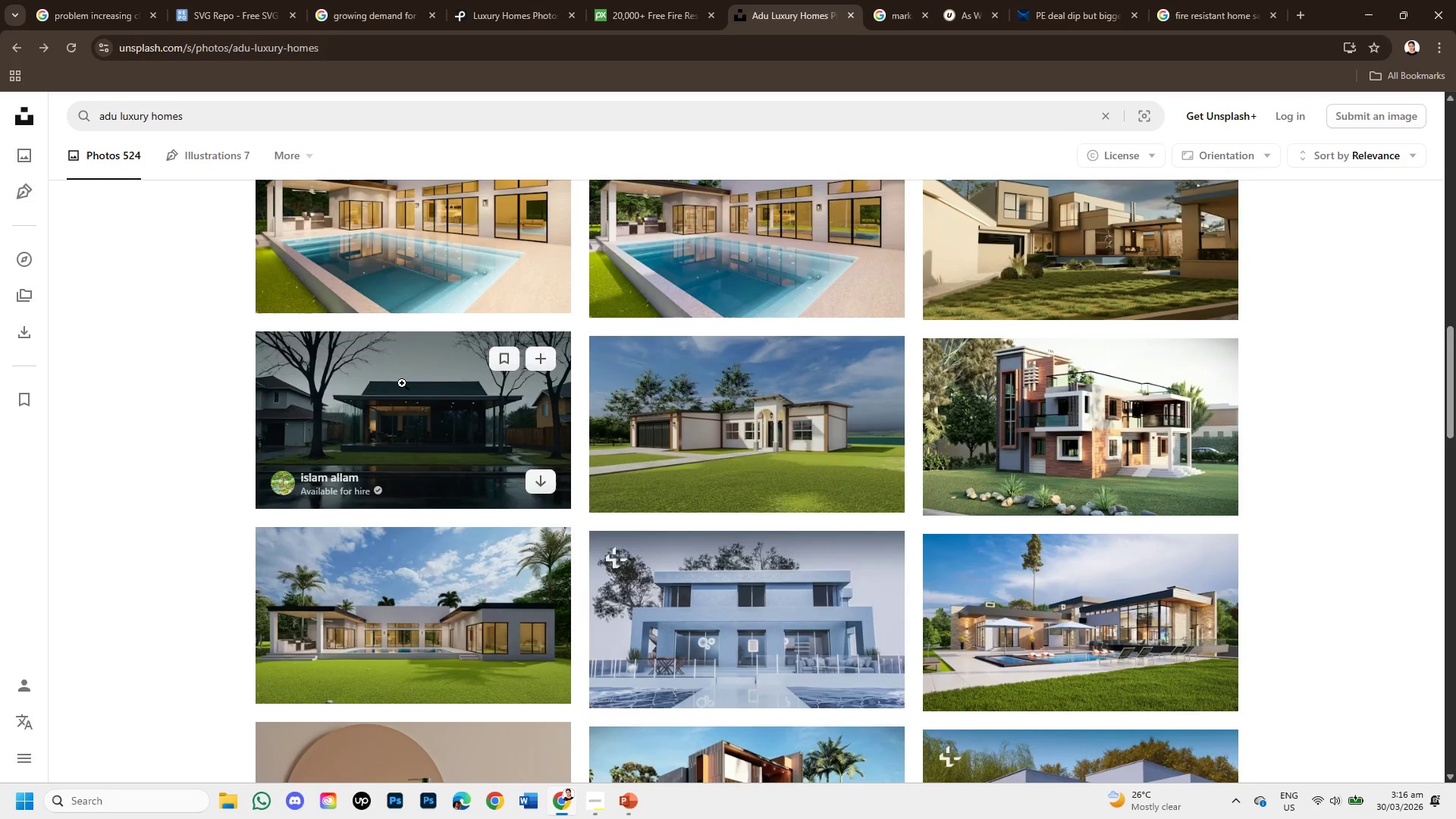 
scroll: coordinate [470, 494], scroll_direction: down, amount: 3.0
 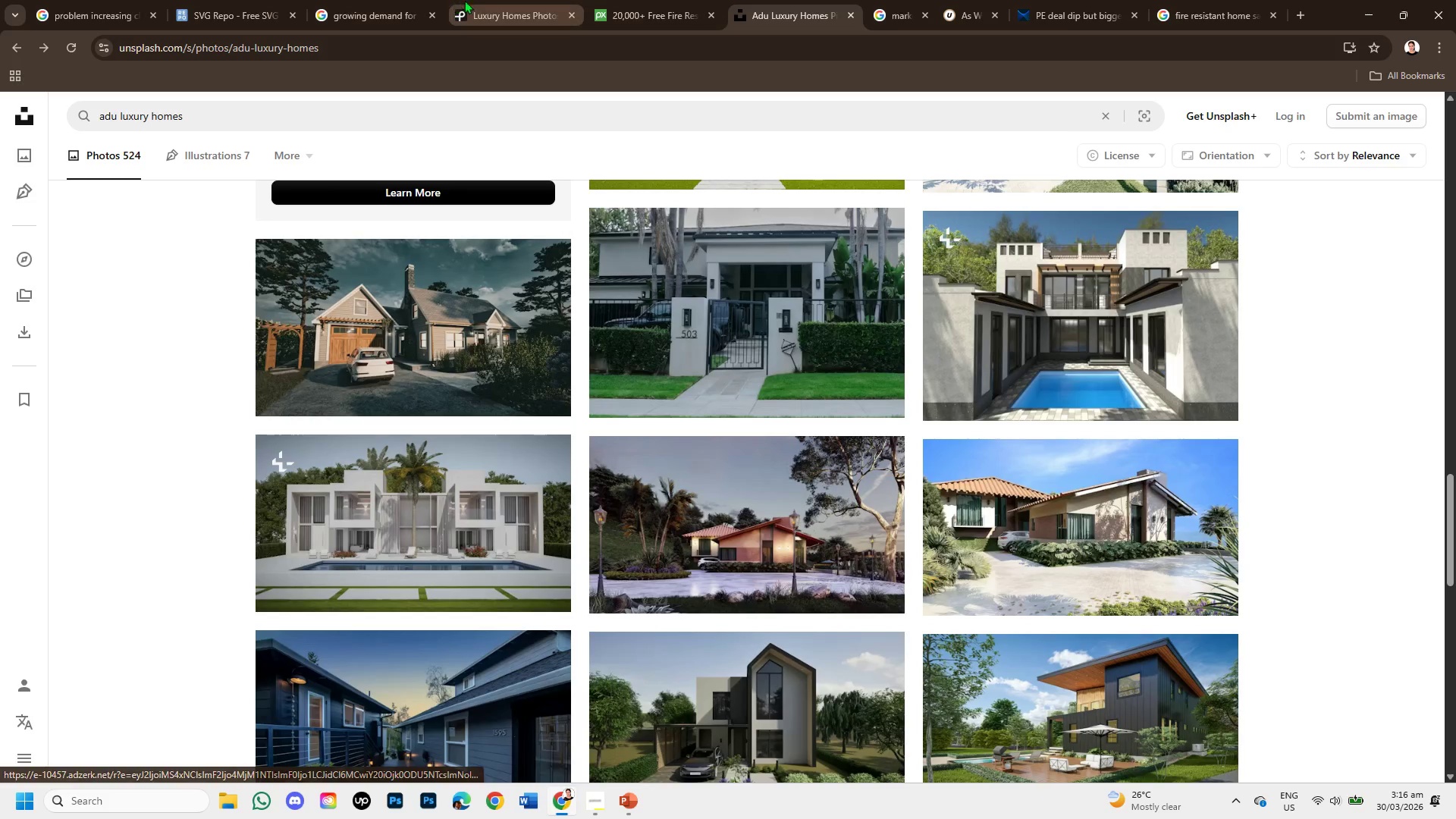 
left_click([485, 0])
 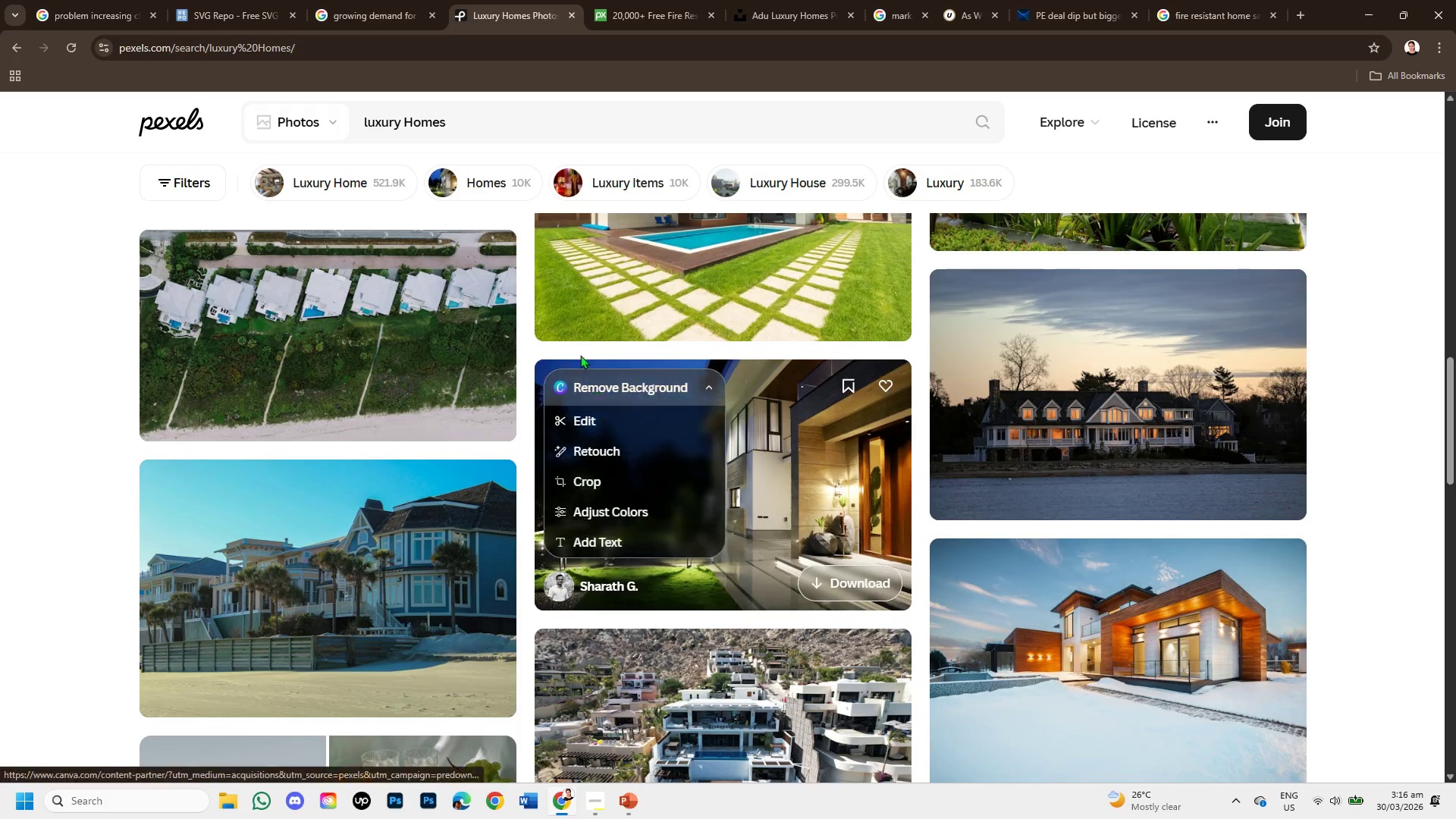 
scroll: coordinate [585, 310], scroll_direction: up, amount: 4.0
 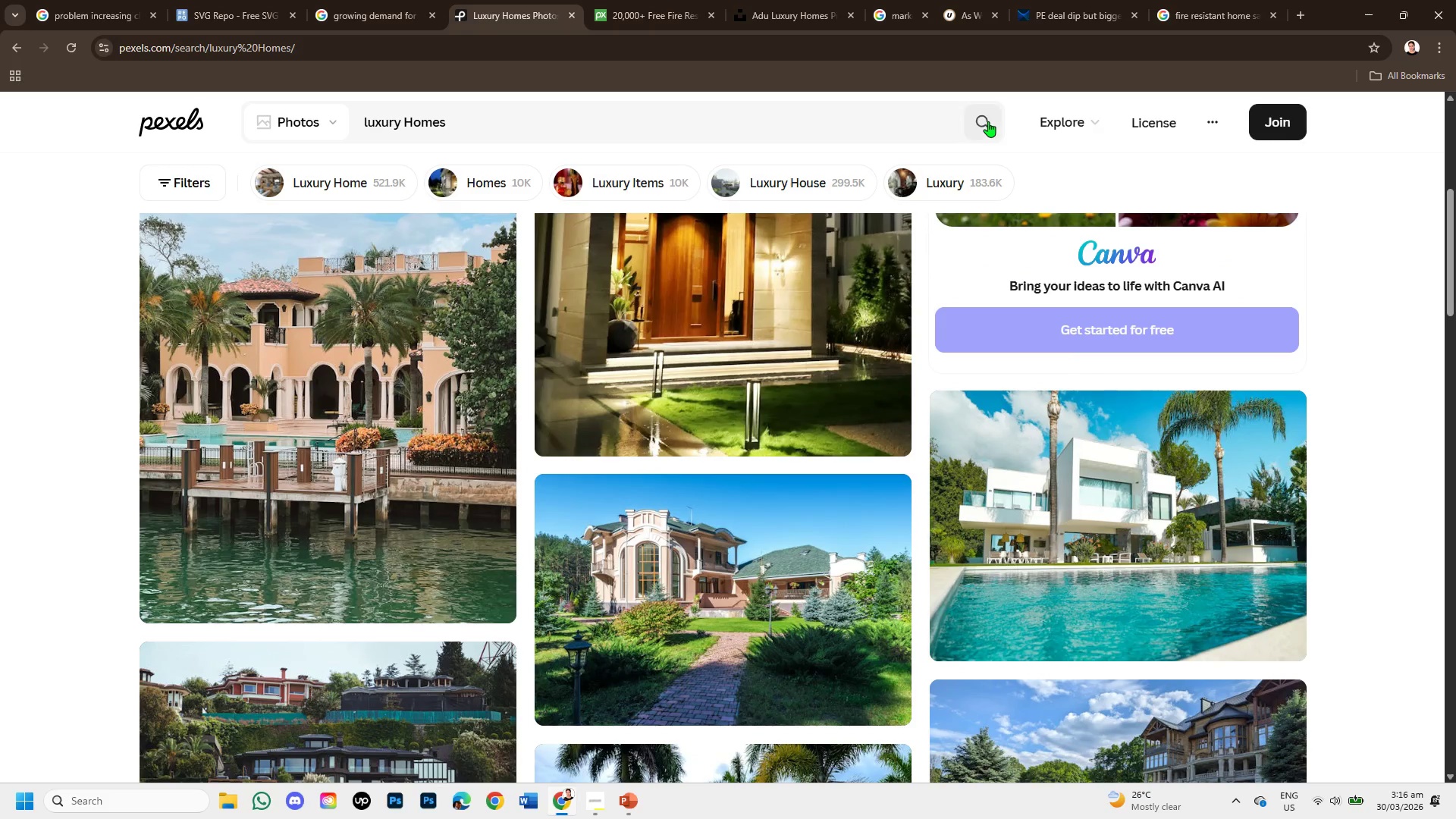 
left_click([988, 122])
 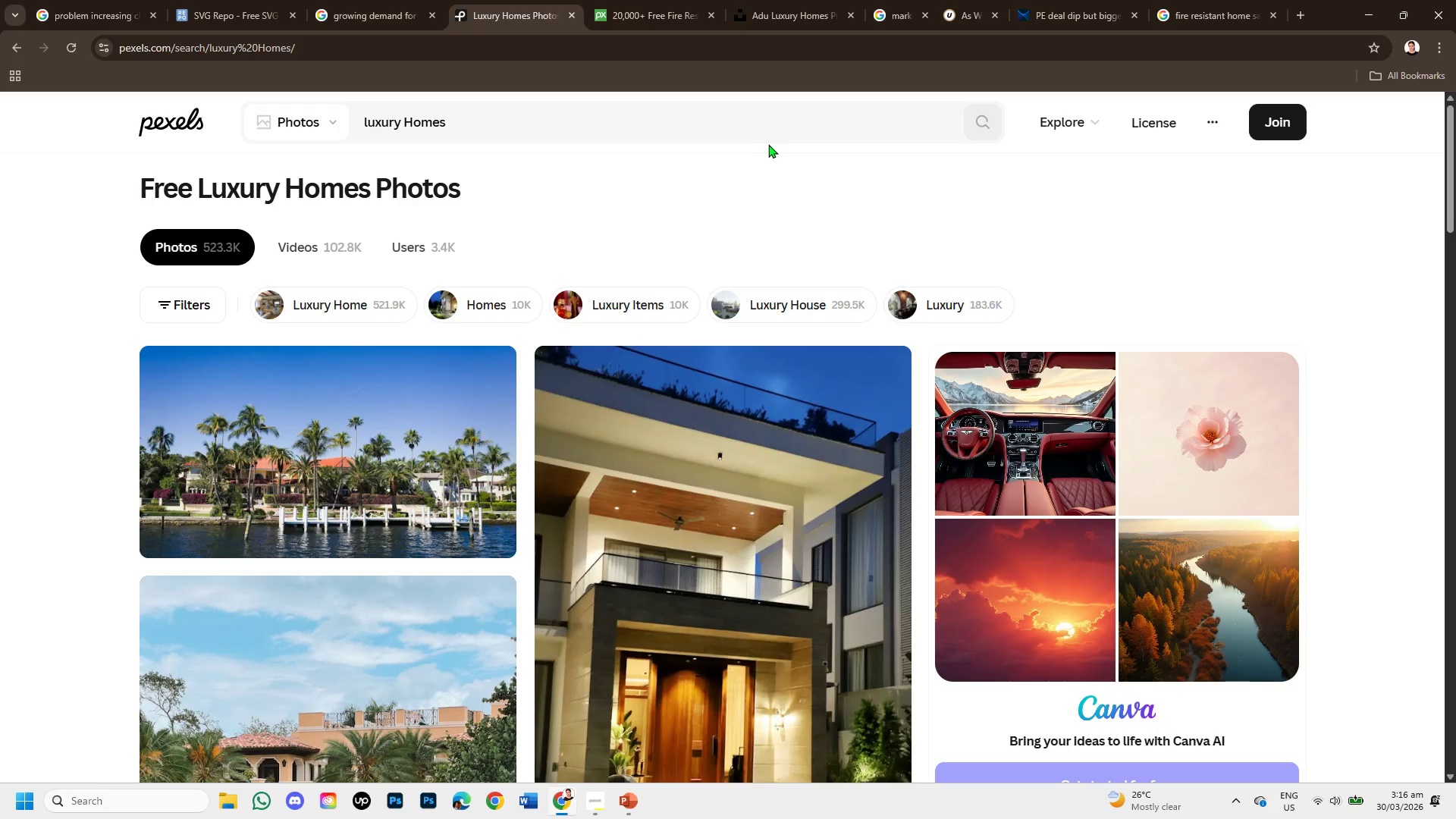 
left_click([745, 133])
 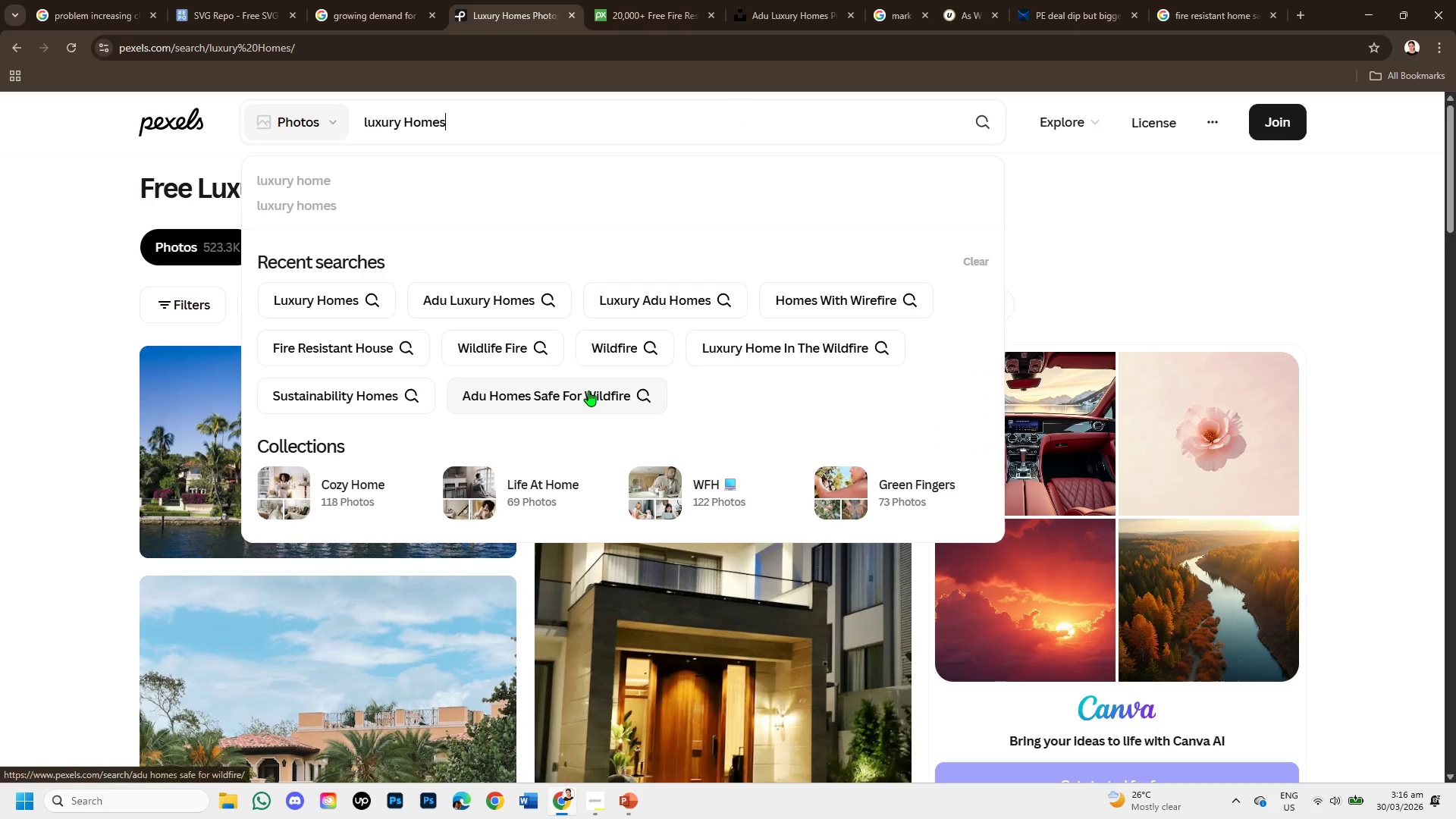 
left_click([588, 391])
 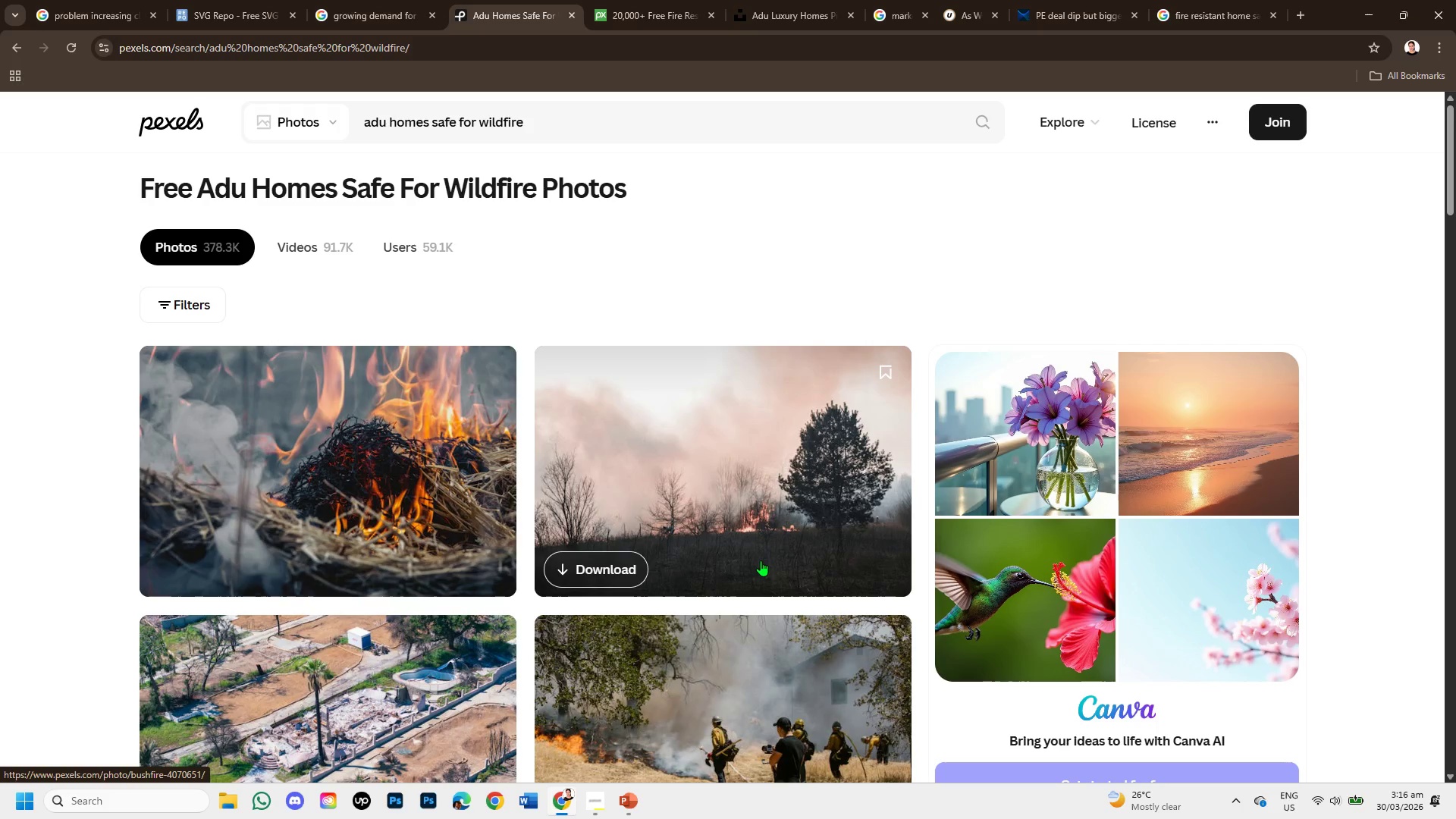 
wait(7.92)
 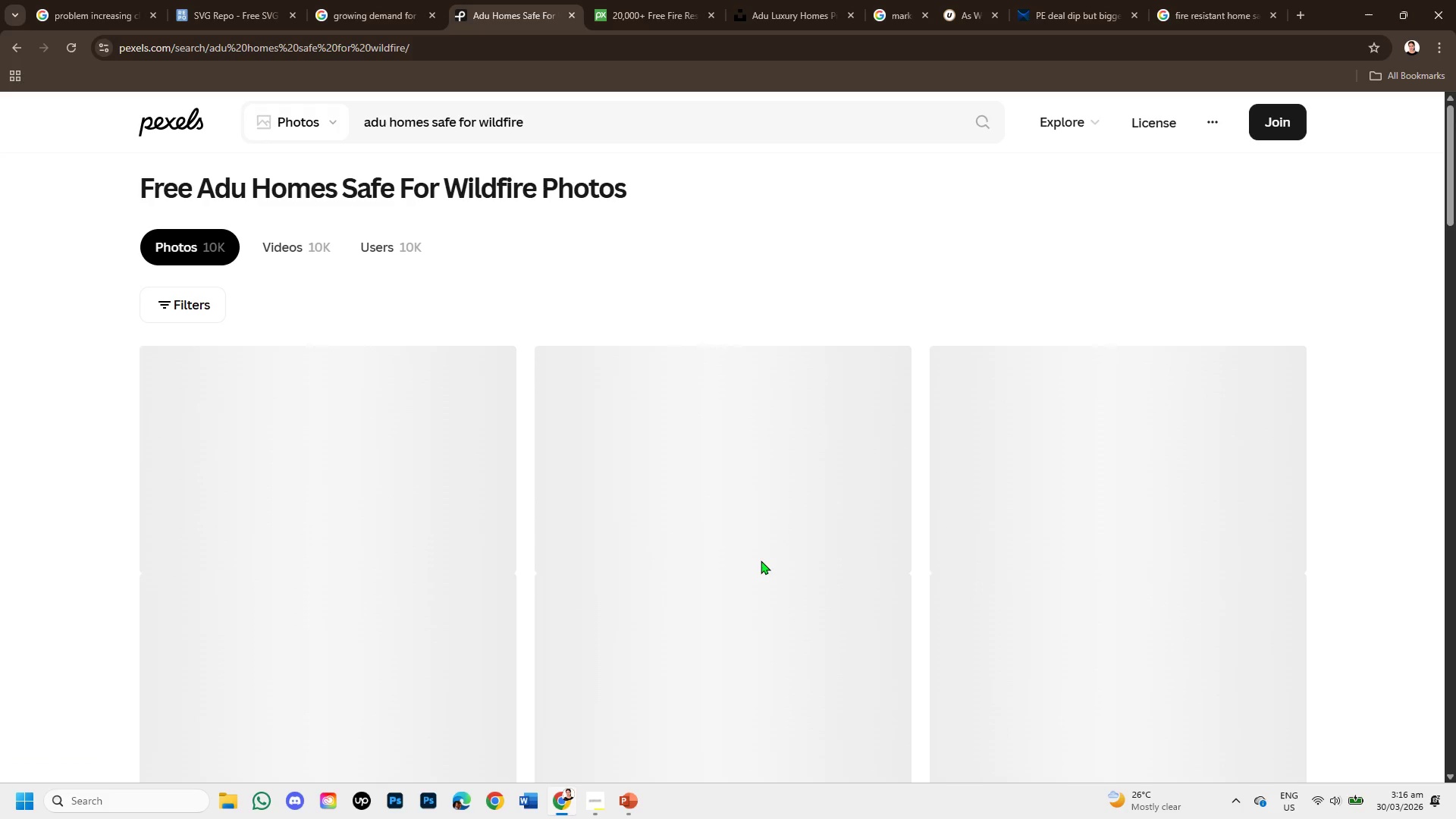 
scroll: coordinate [800, 560], scroll_direction: down, amount: 4.0
 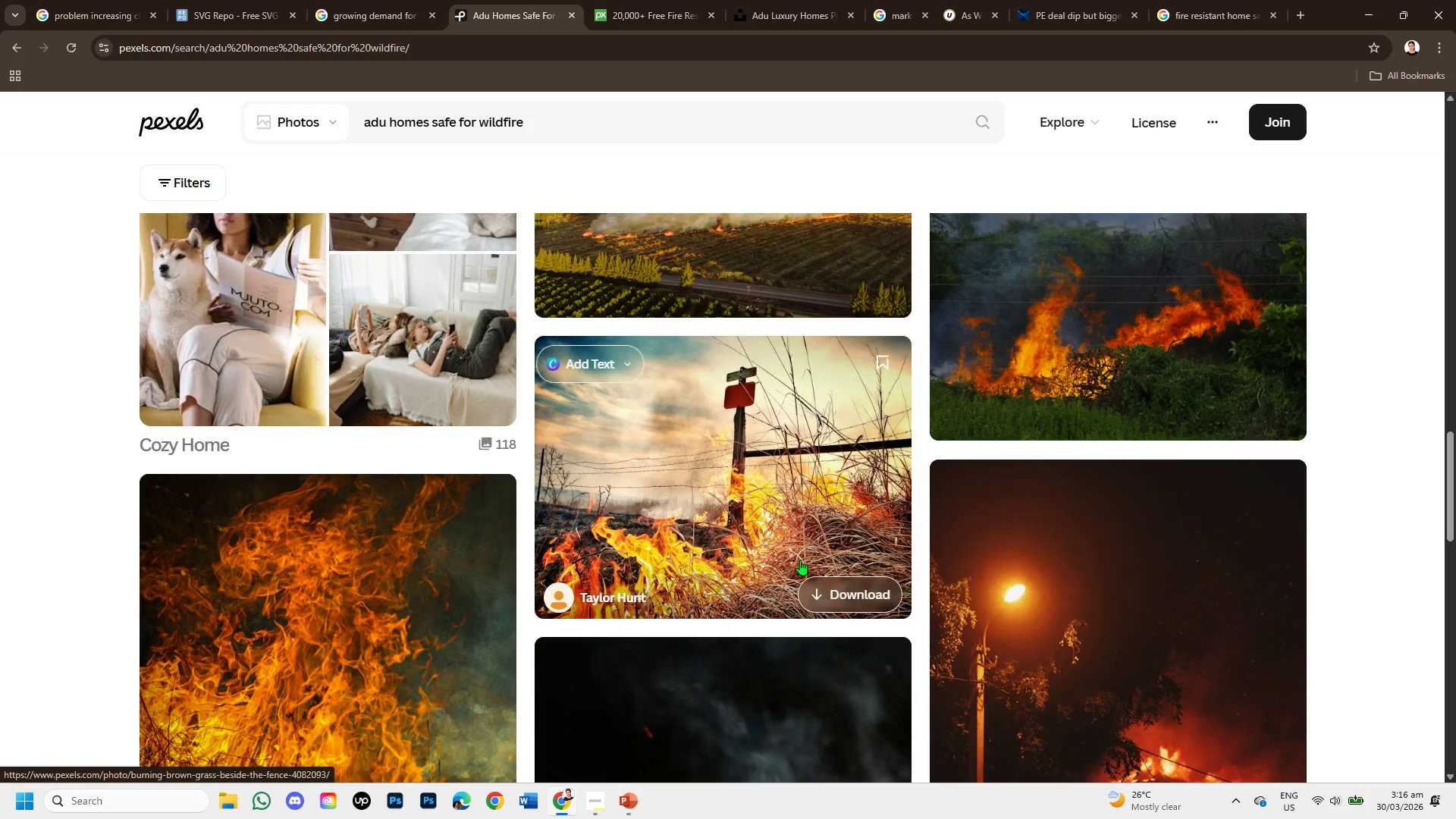 
scroll: coordinate [769, 332], scroll_direction: up, amount: 11.0
 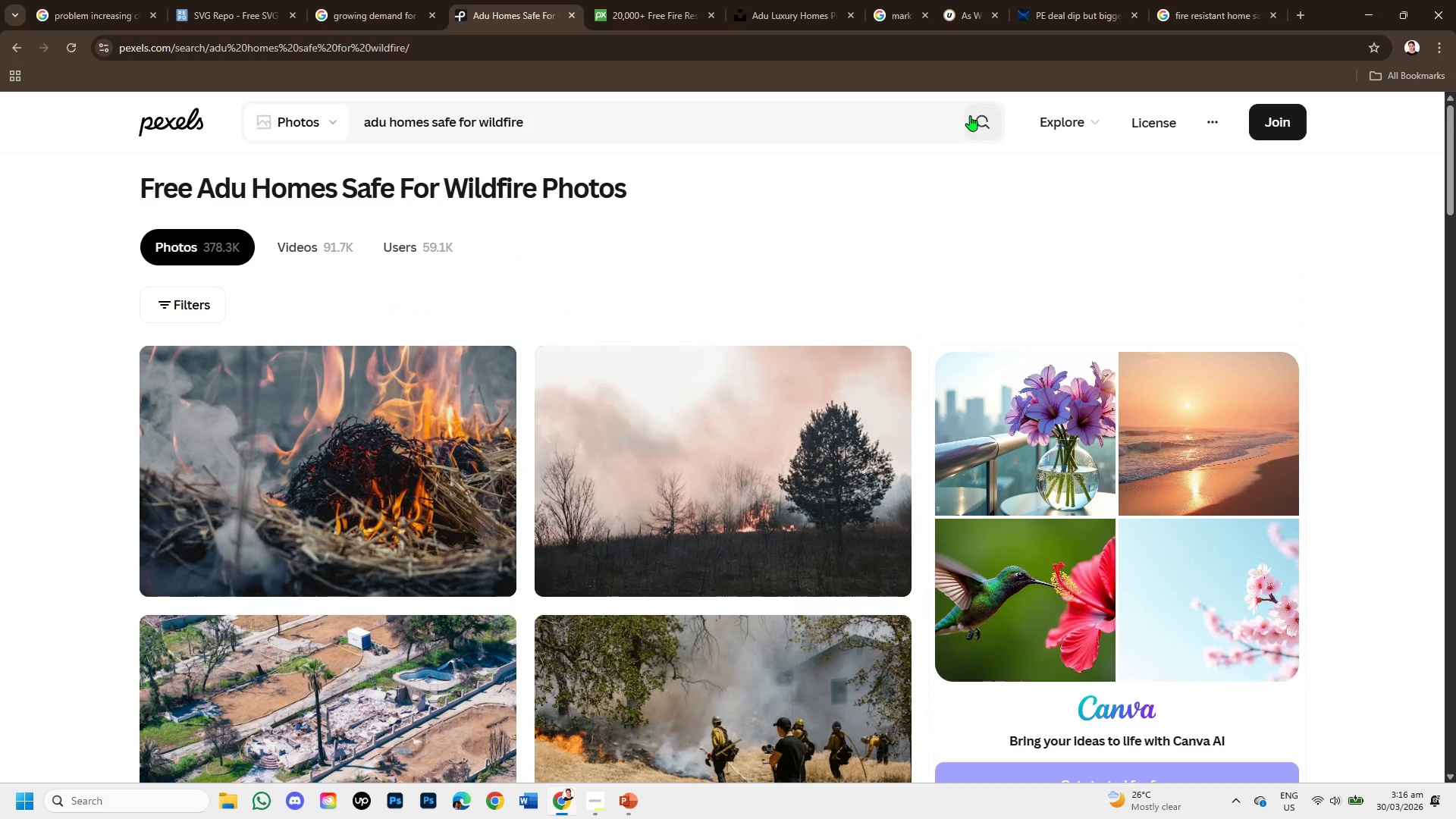 
left_click([968, 118])
 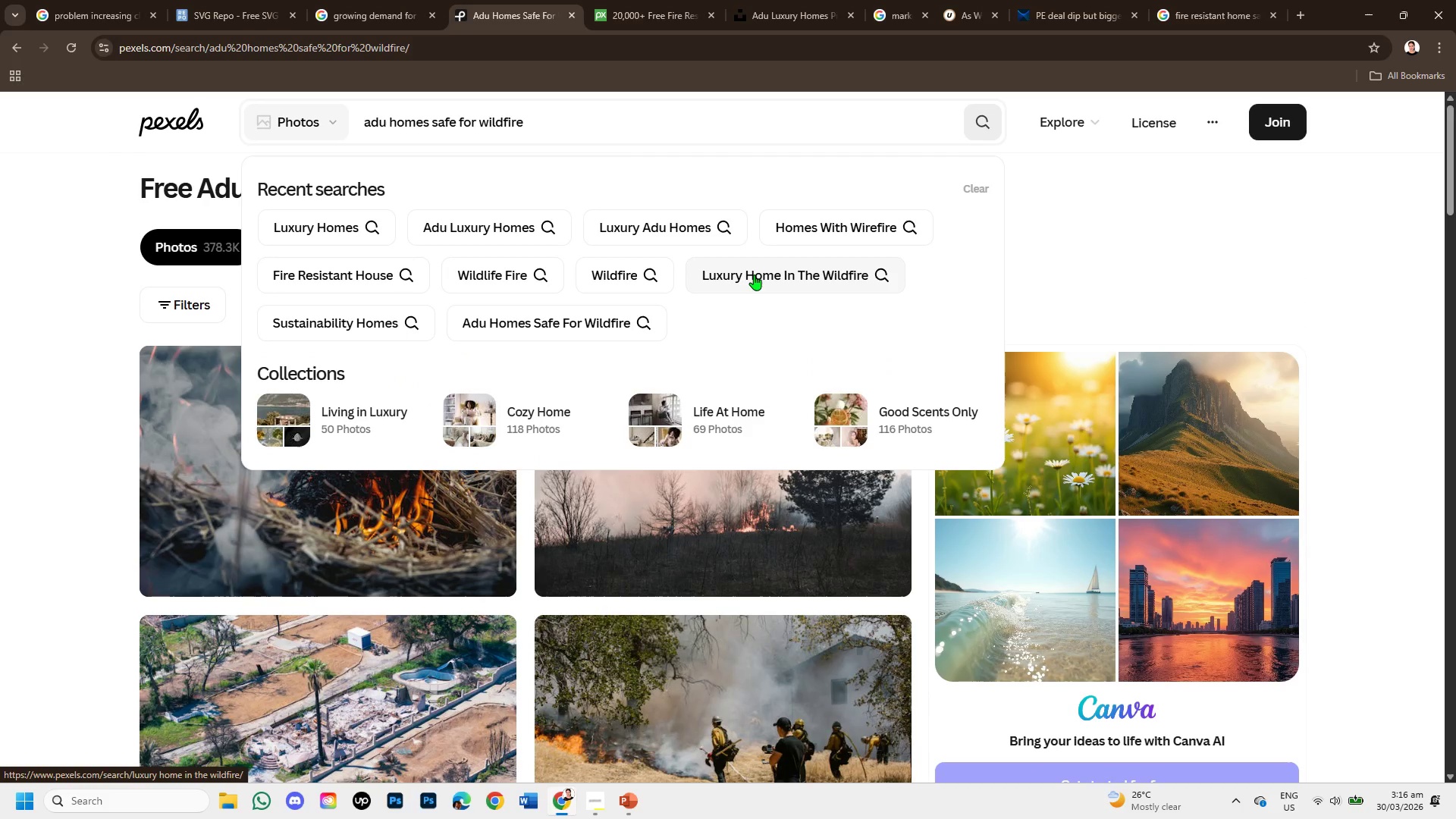 
wait(5.66)
 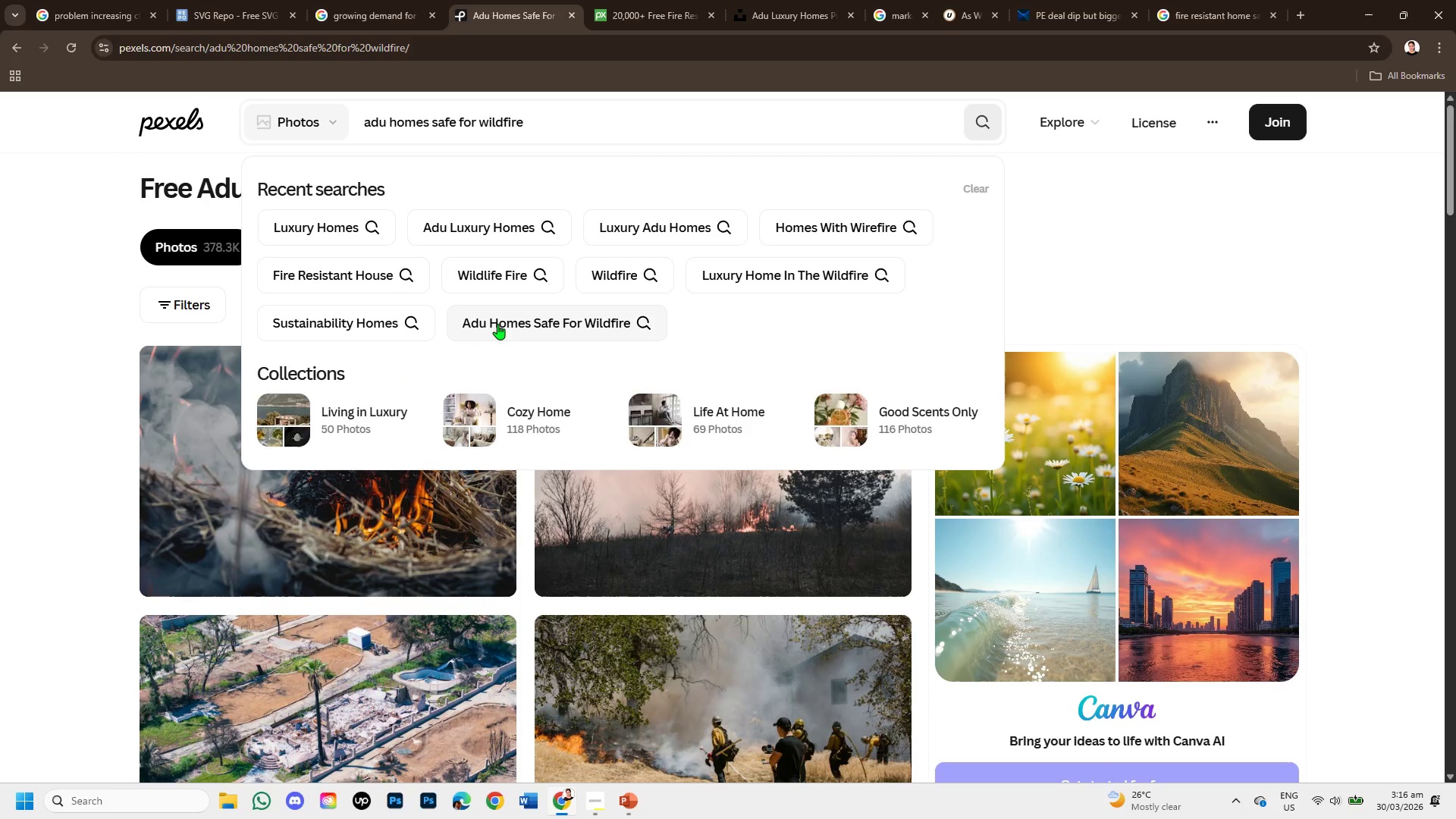 
left_click([754, 275])
 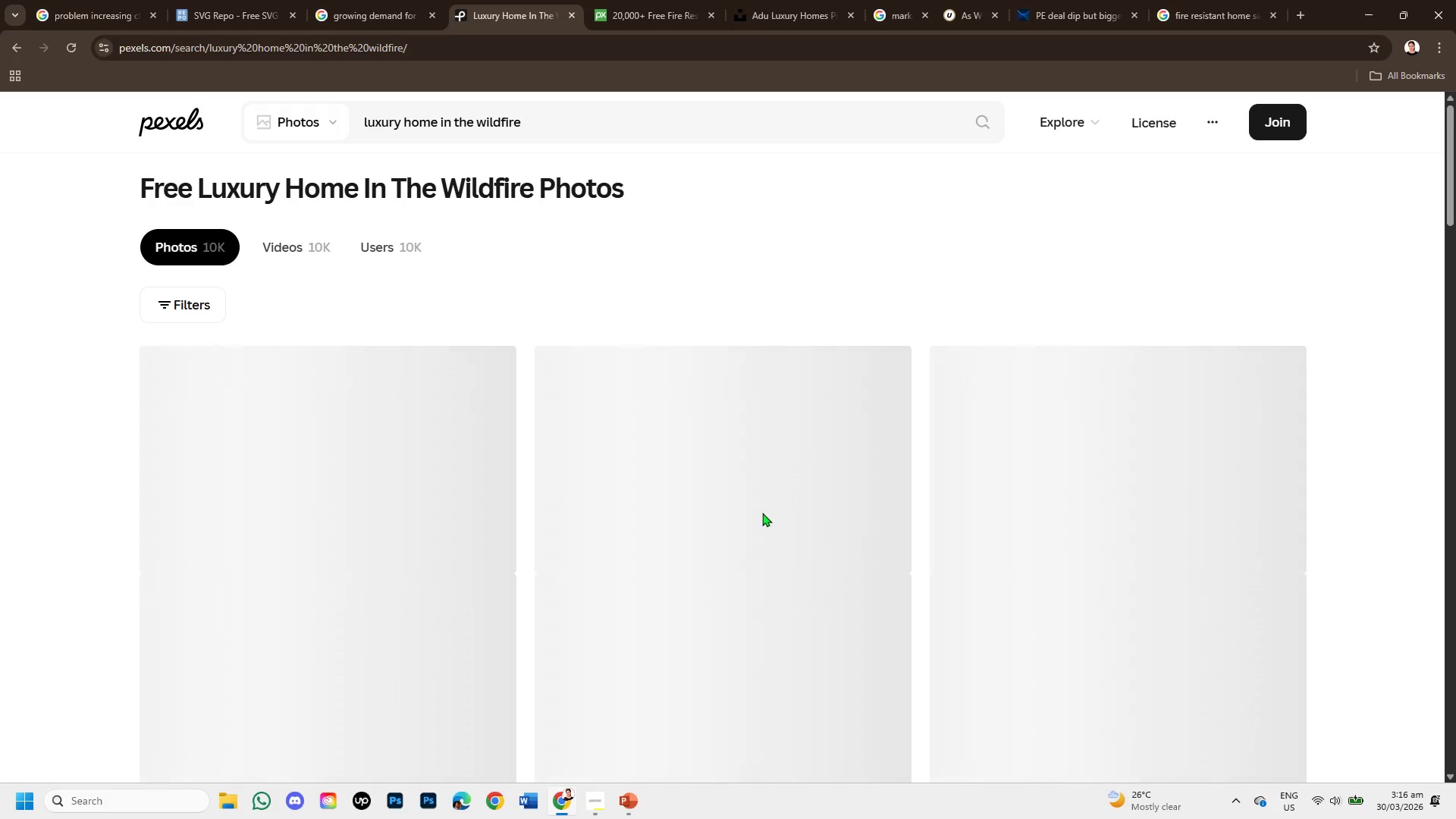 
scroll: coordinate [764, 514], scroll_direction: down, amount: 1.0
 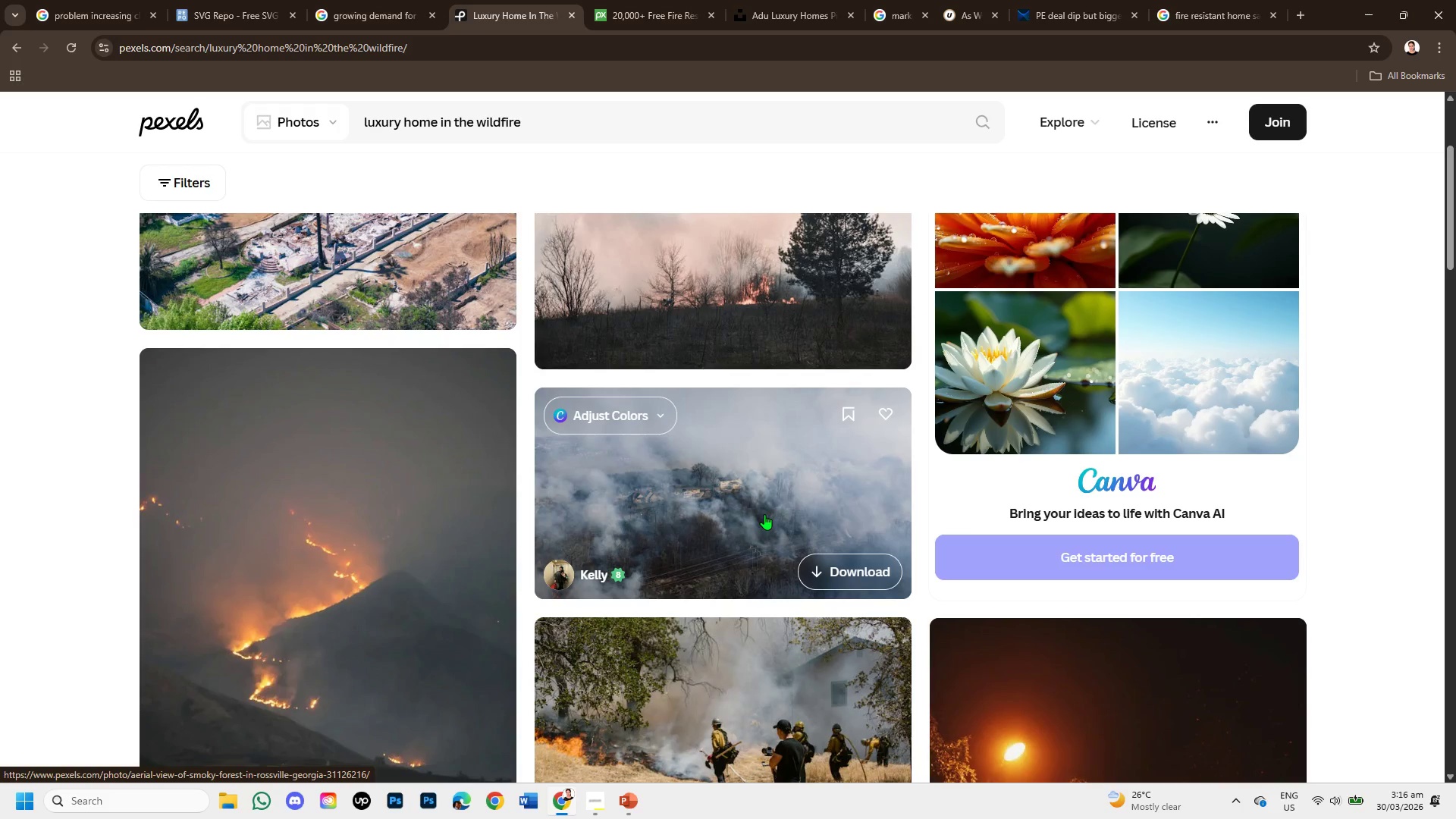 
scroll: coordinate [758, 518], scroll_direction: up, amount: 2.0
 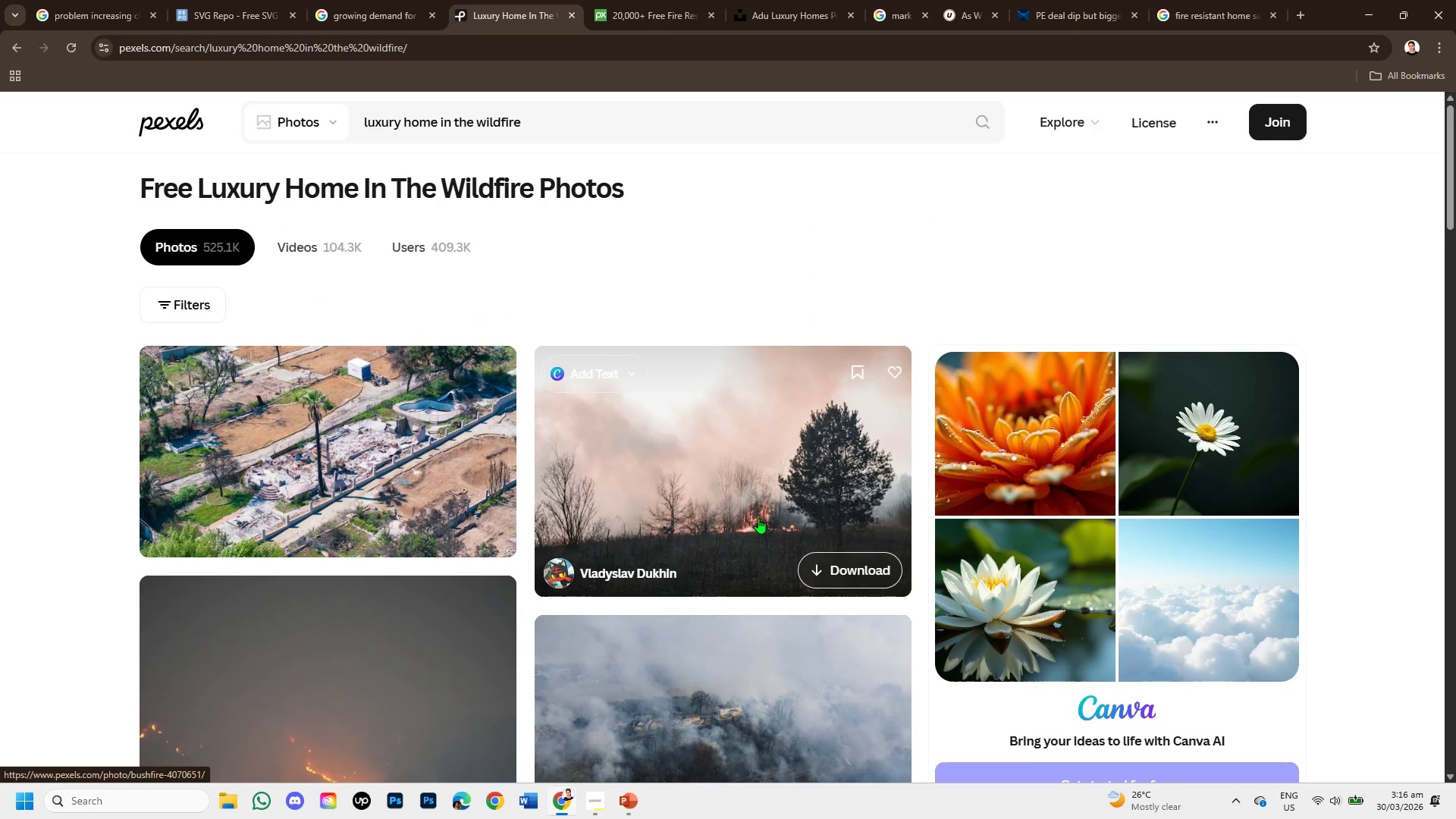 
scroll: coordinate [749, 511], scroll_direction: down, amount: 11.0
 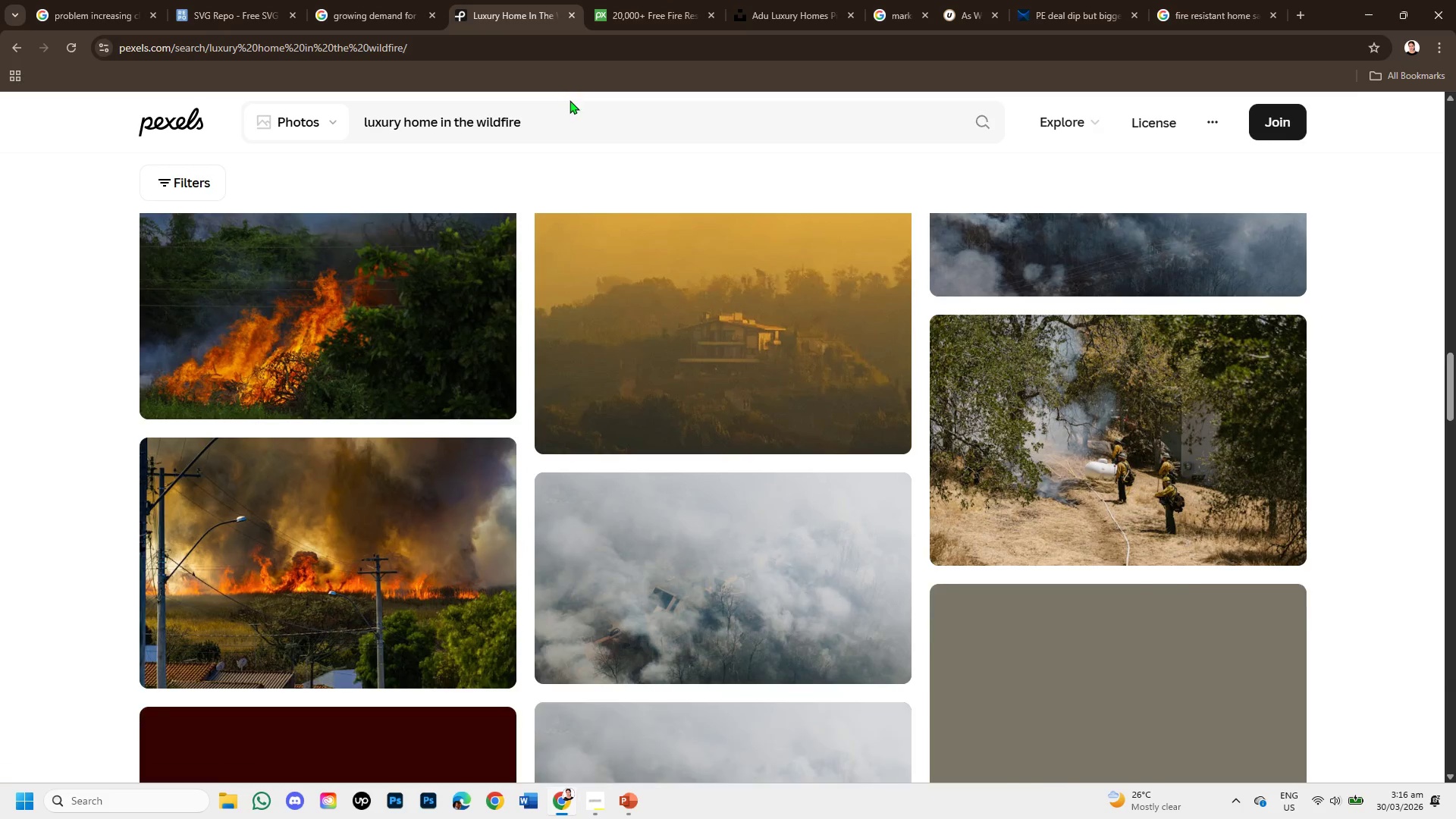 
left_click_drag(start_coordinate=[562, 118], to_coordinate=[447, 132])
 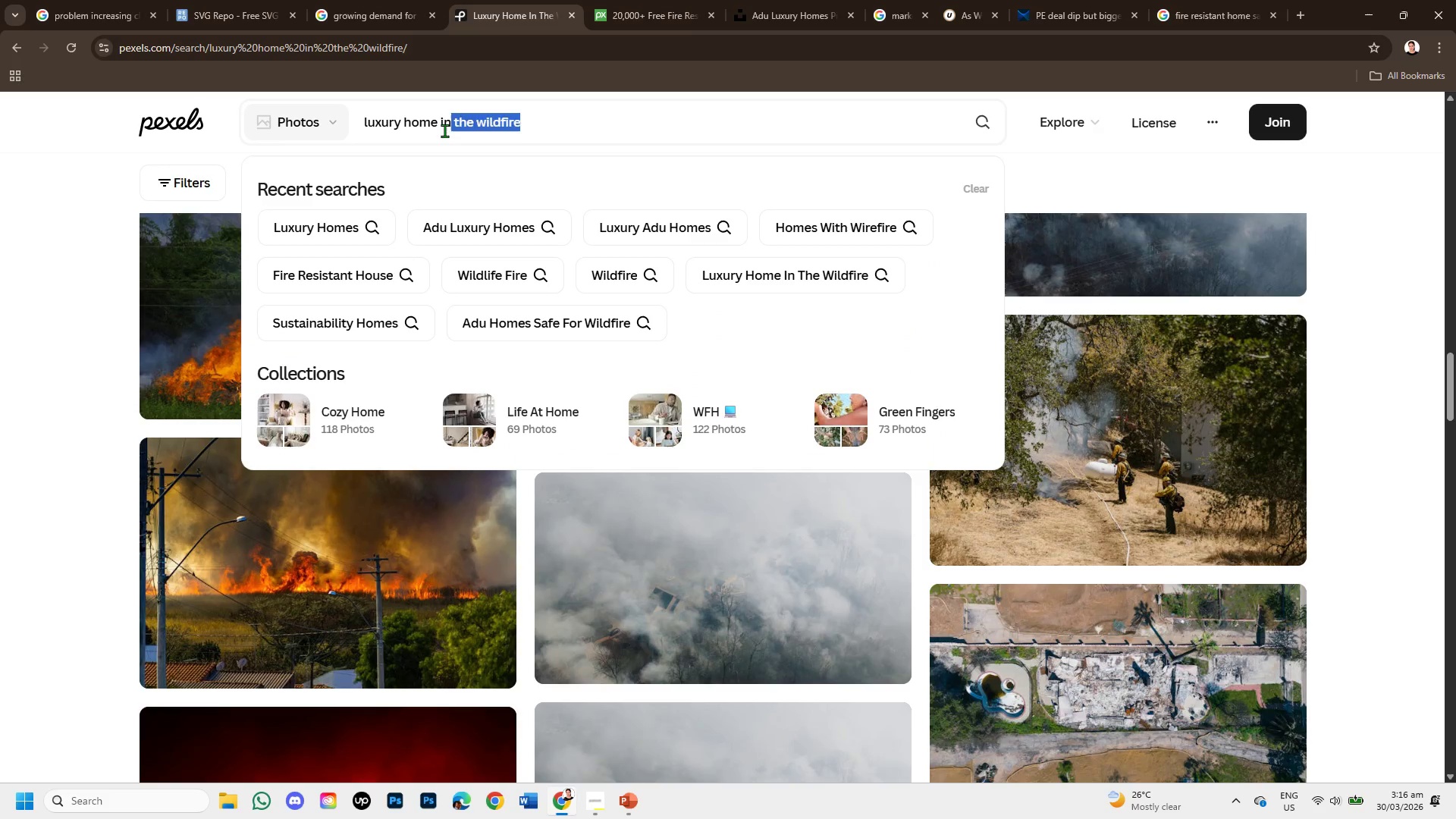 
key(Backspace)
key(Backspace)
key(Backspace)
type(wq)
key(Backspace)
key(Backspace)
type(with wirefire)
 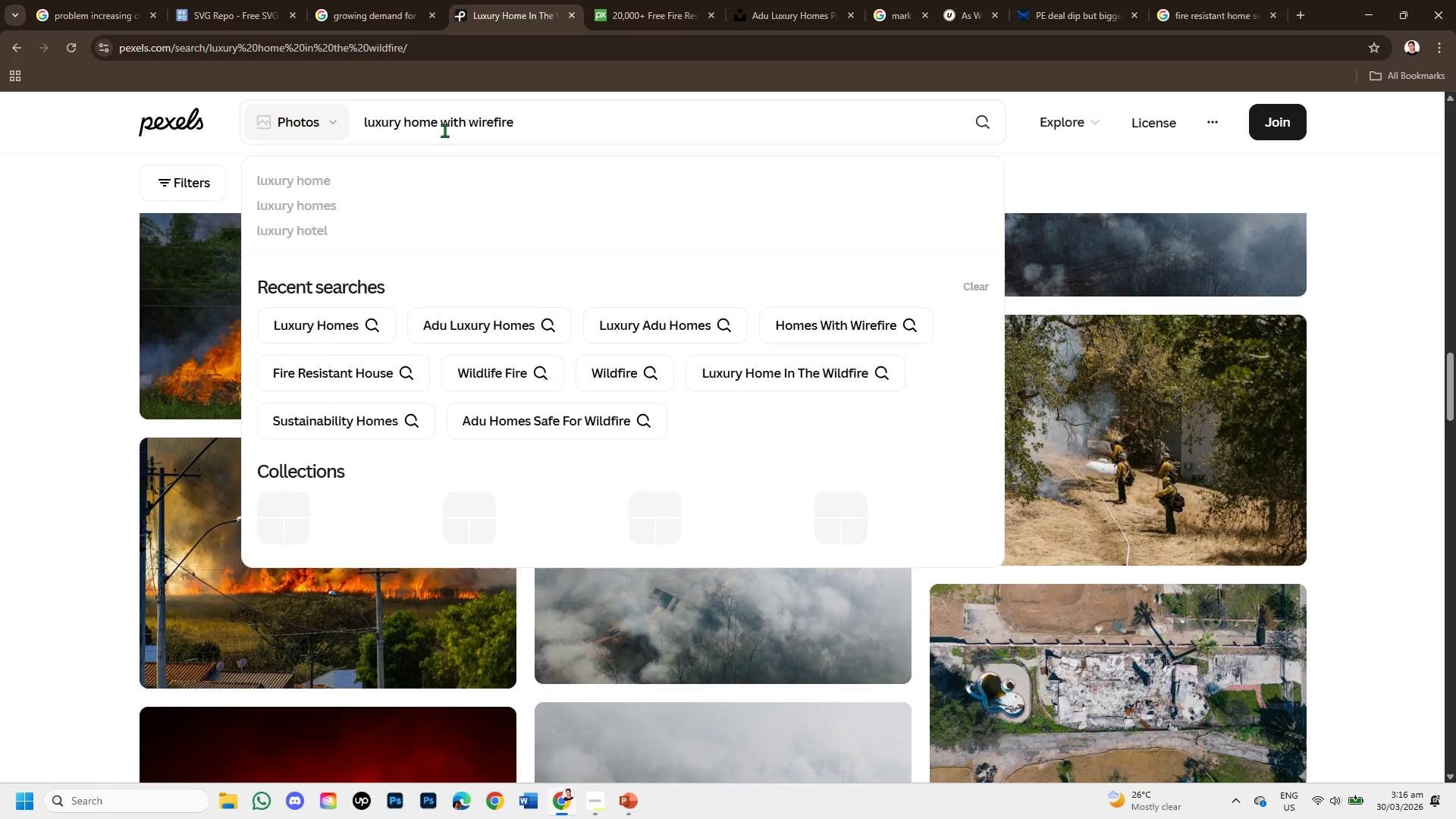 
key(Enter)
 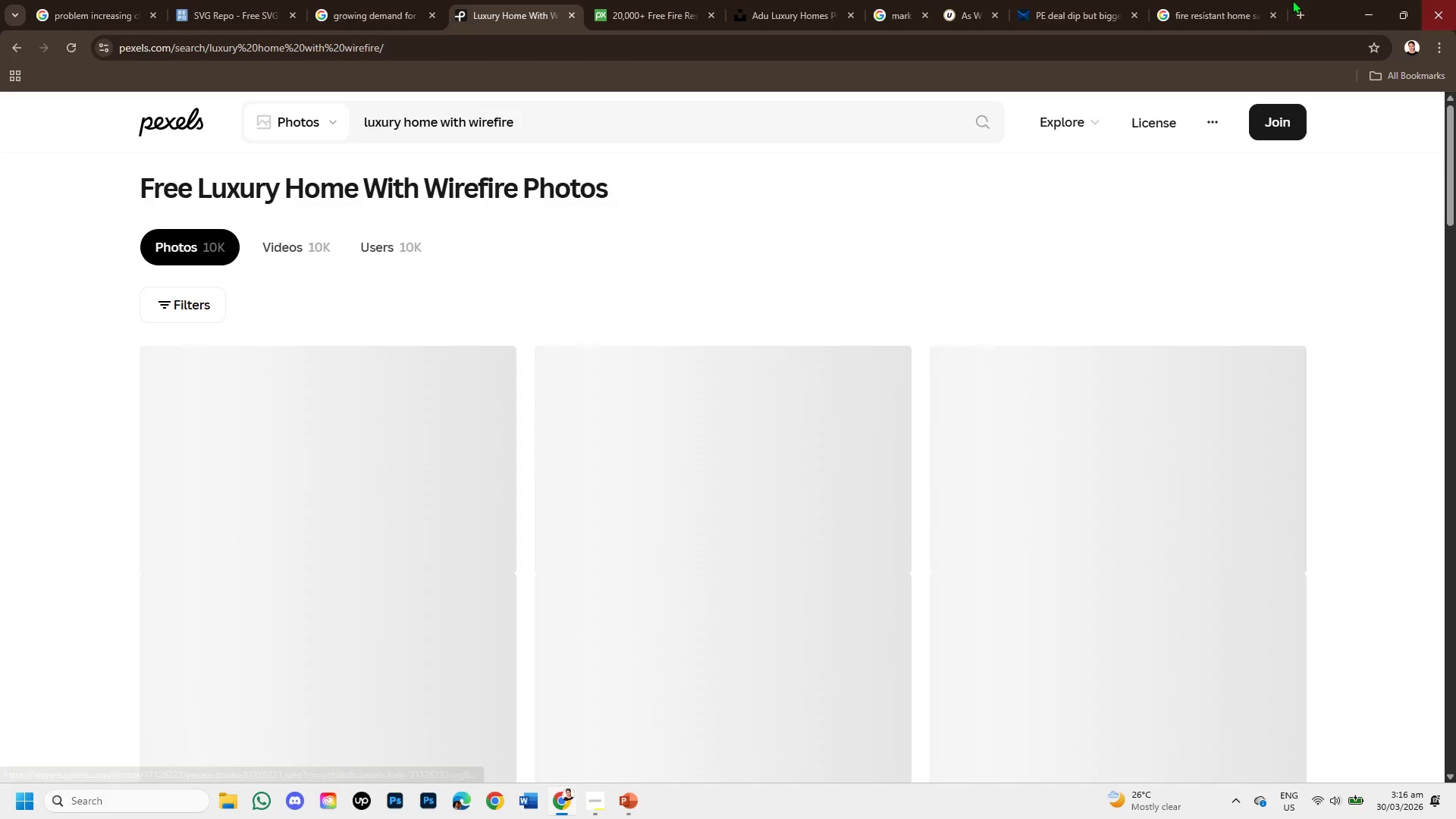 
left_click([1243, 0])
 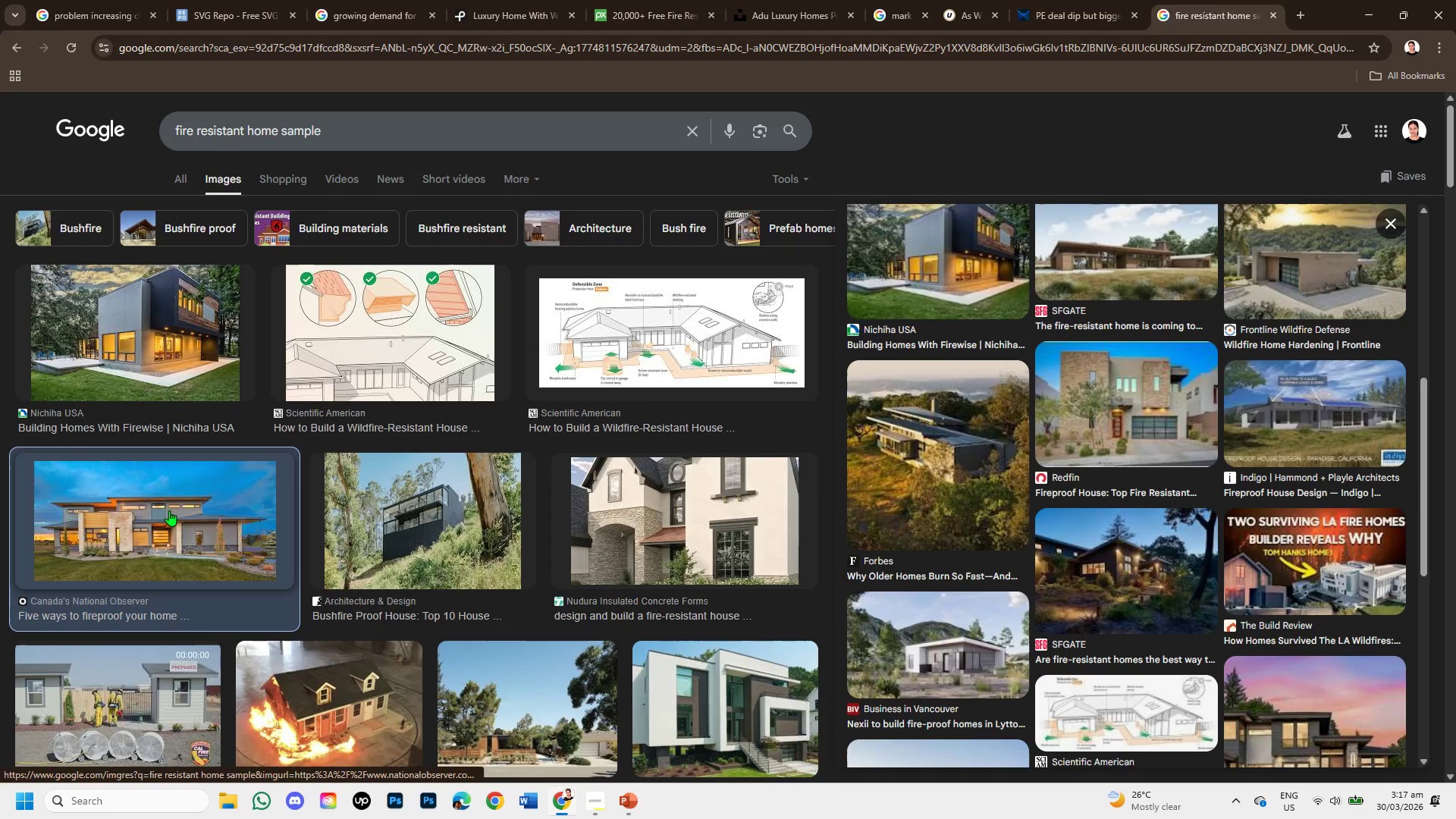 
wait(6.36)
 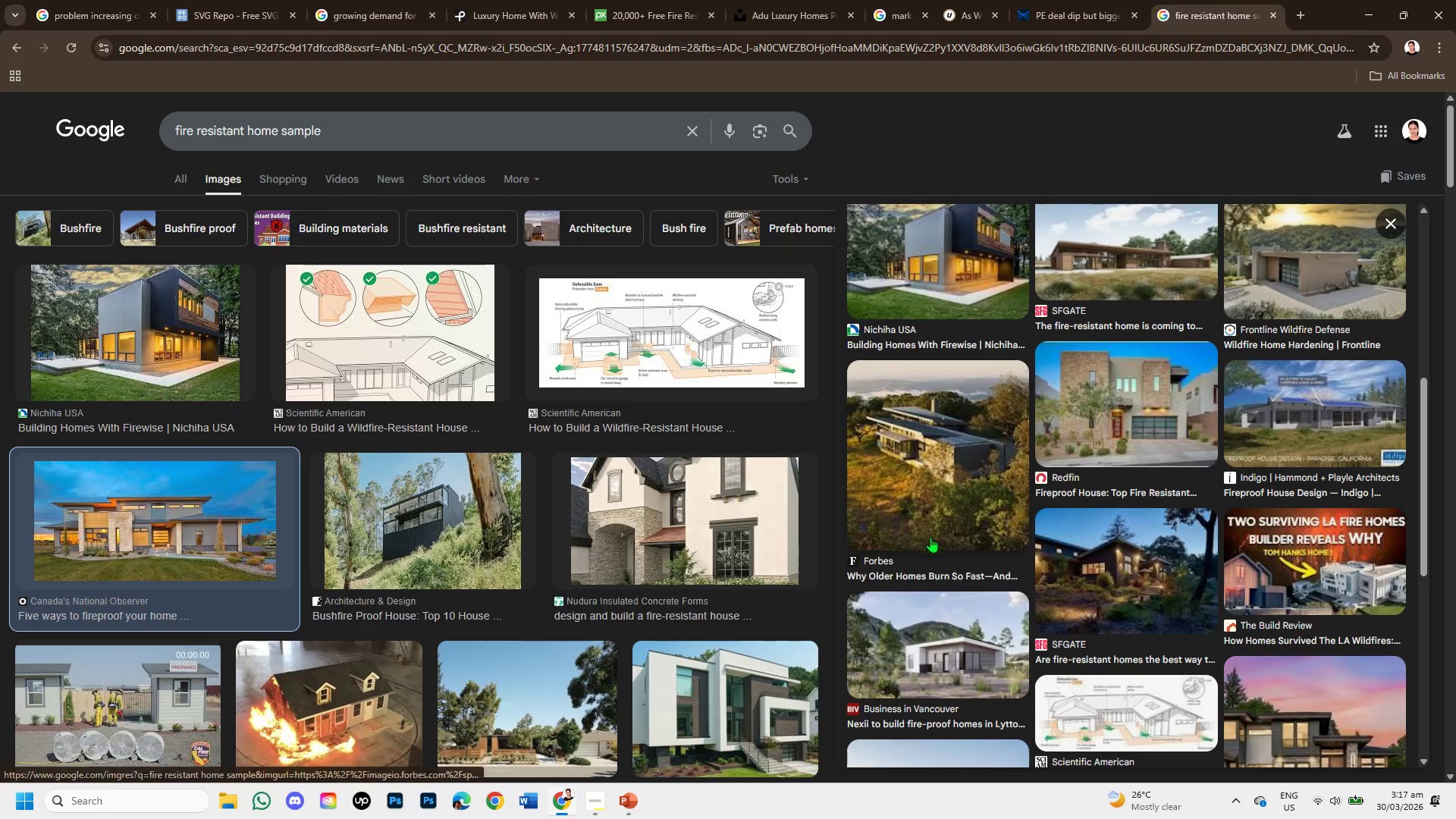 
scroll: coordinate [938, 573], scroll_direction: down, amount: 2.0
 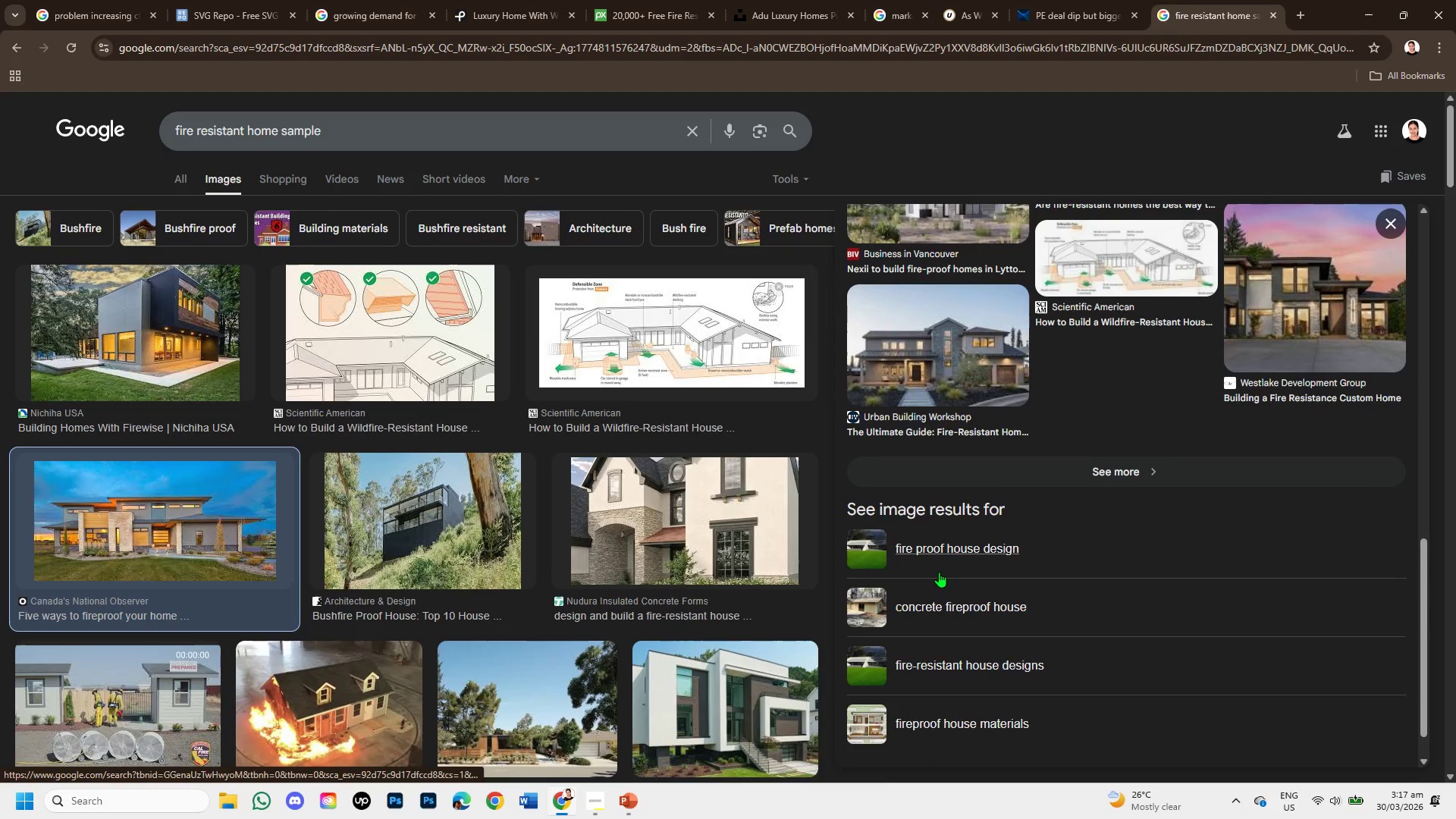 
scroll: coordinate [940, 571], scroll_direction: up, amount: 8.0
 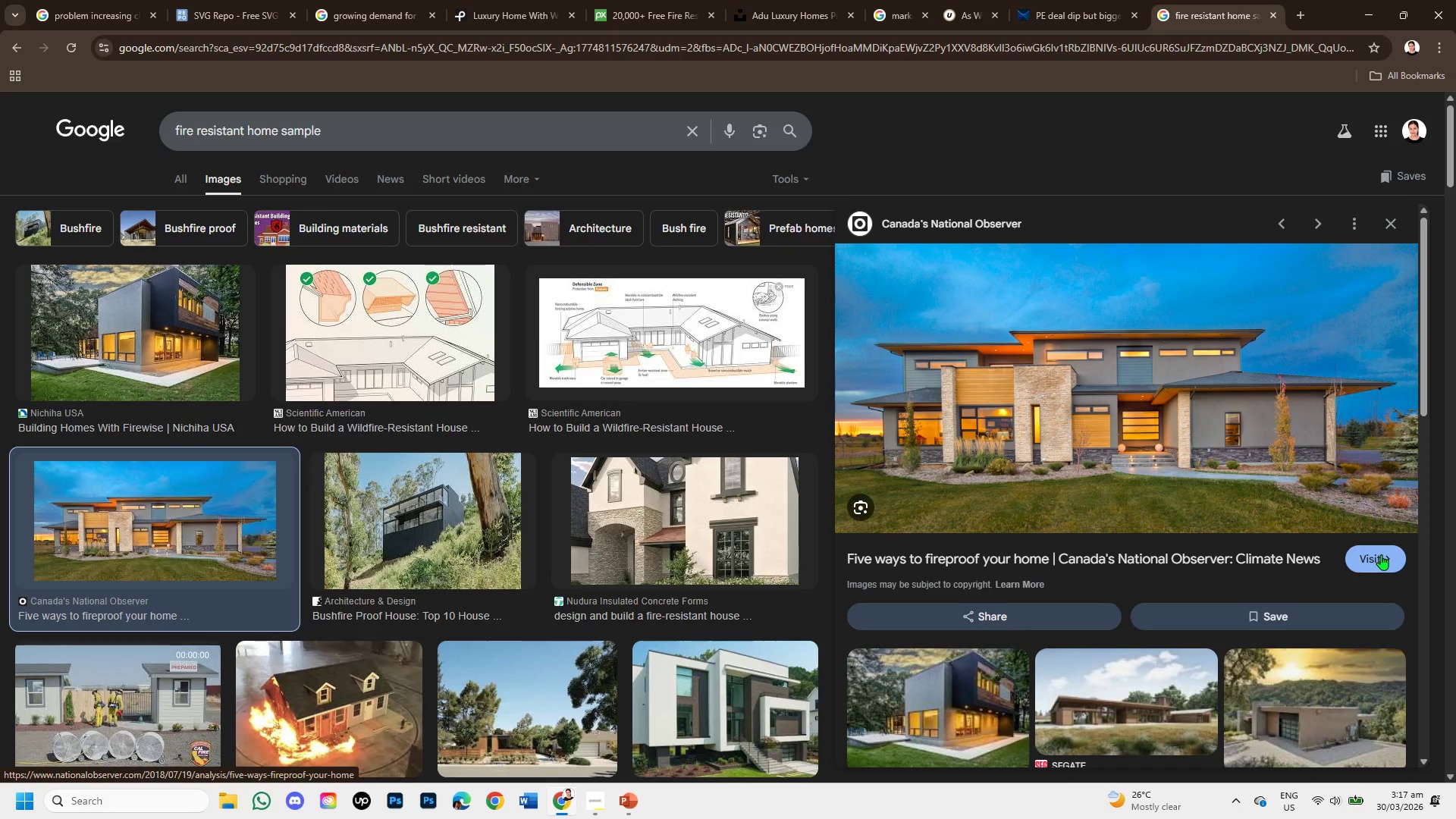 
scroll: coordinate [1381, 554], scroll_direction: down, amount: 2.0
 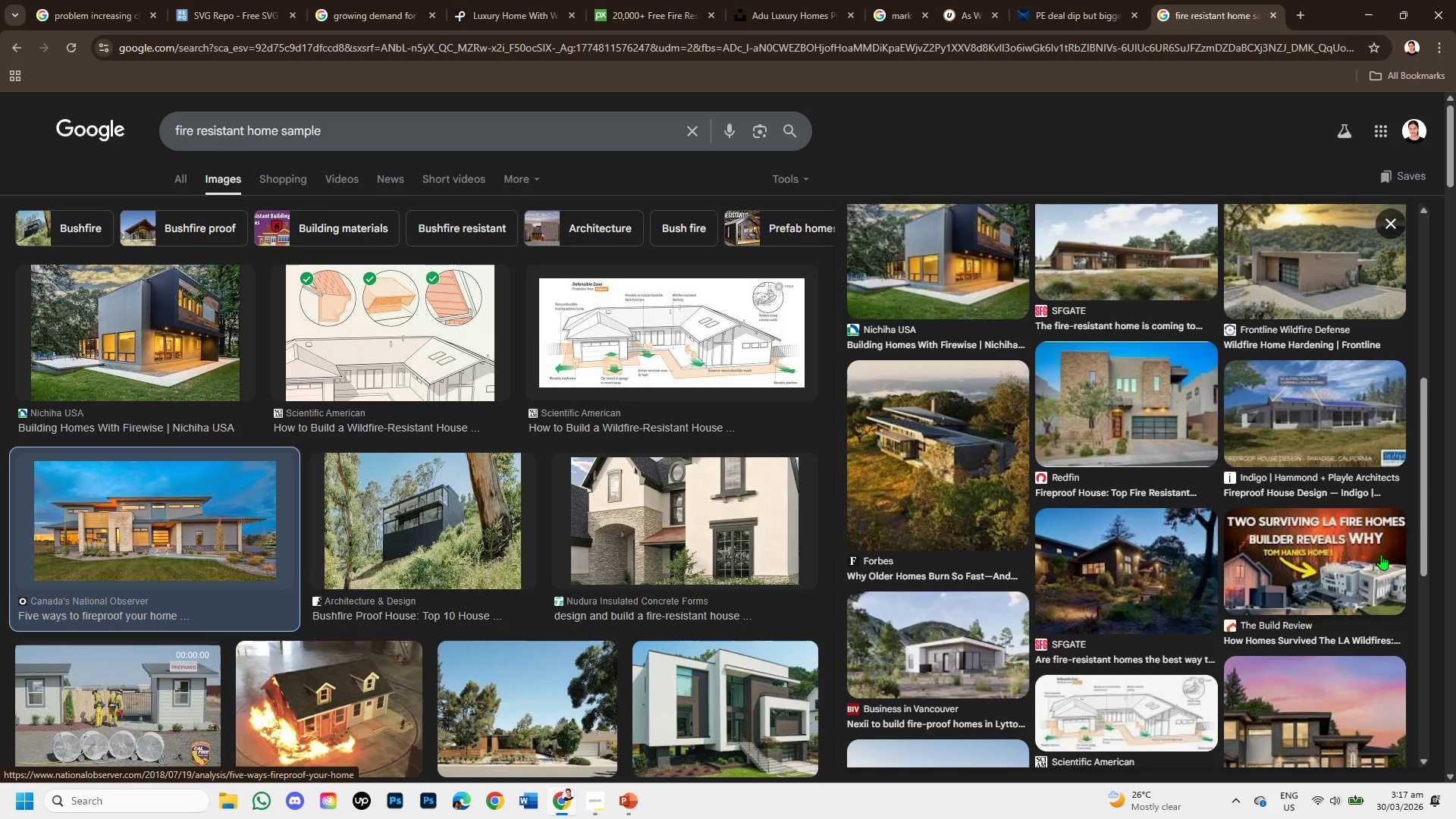 
scroll: coordinate [1381, 554], scroll_direction: up, amount: 1.0
 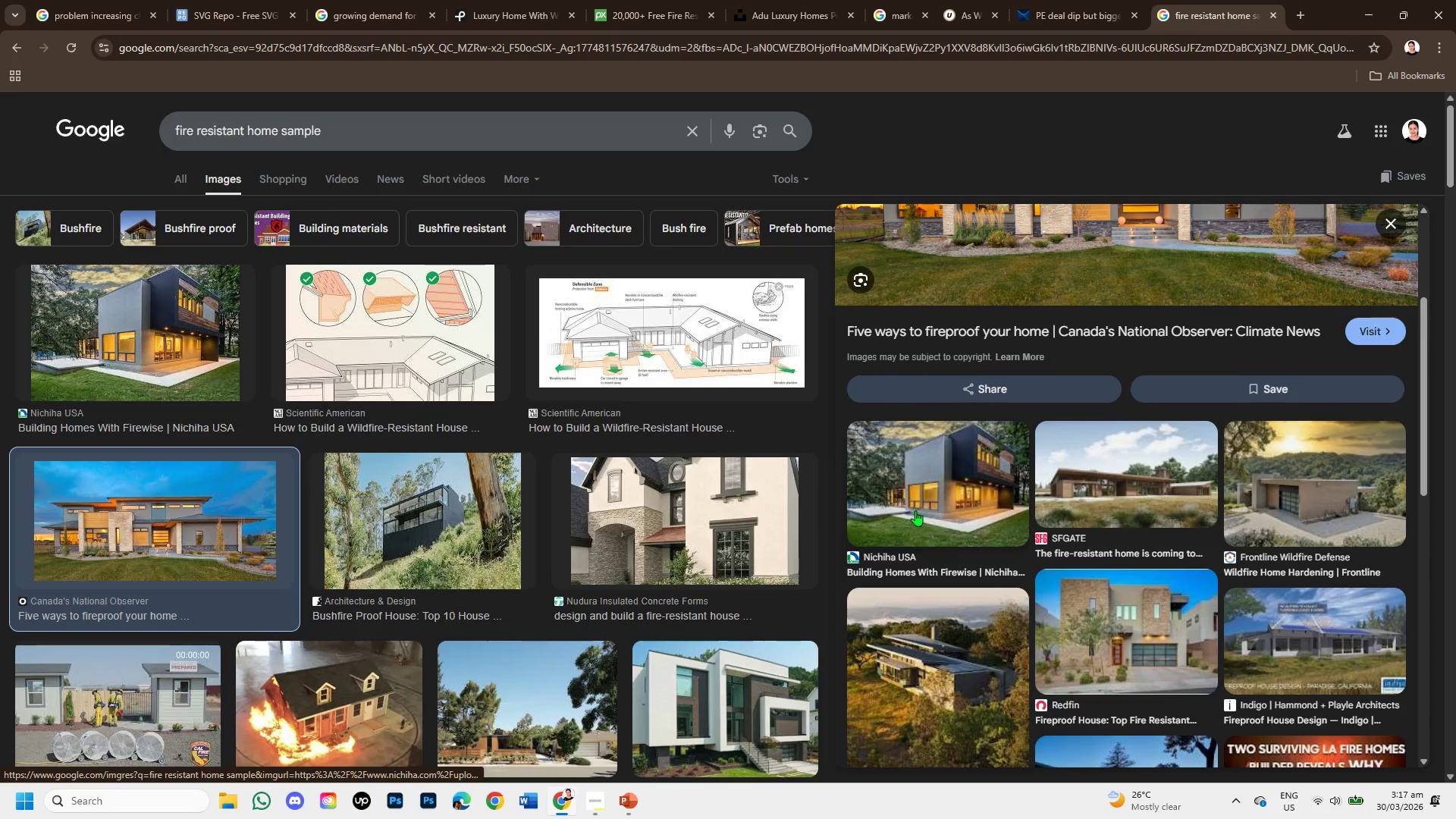 
left_click([915, 510])
 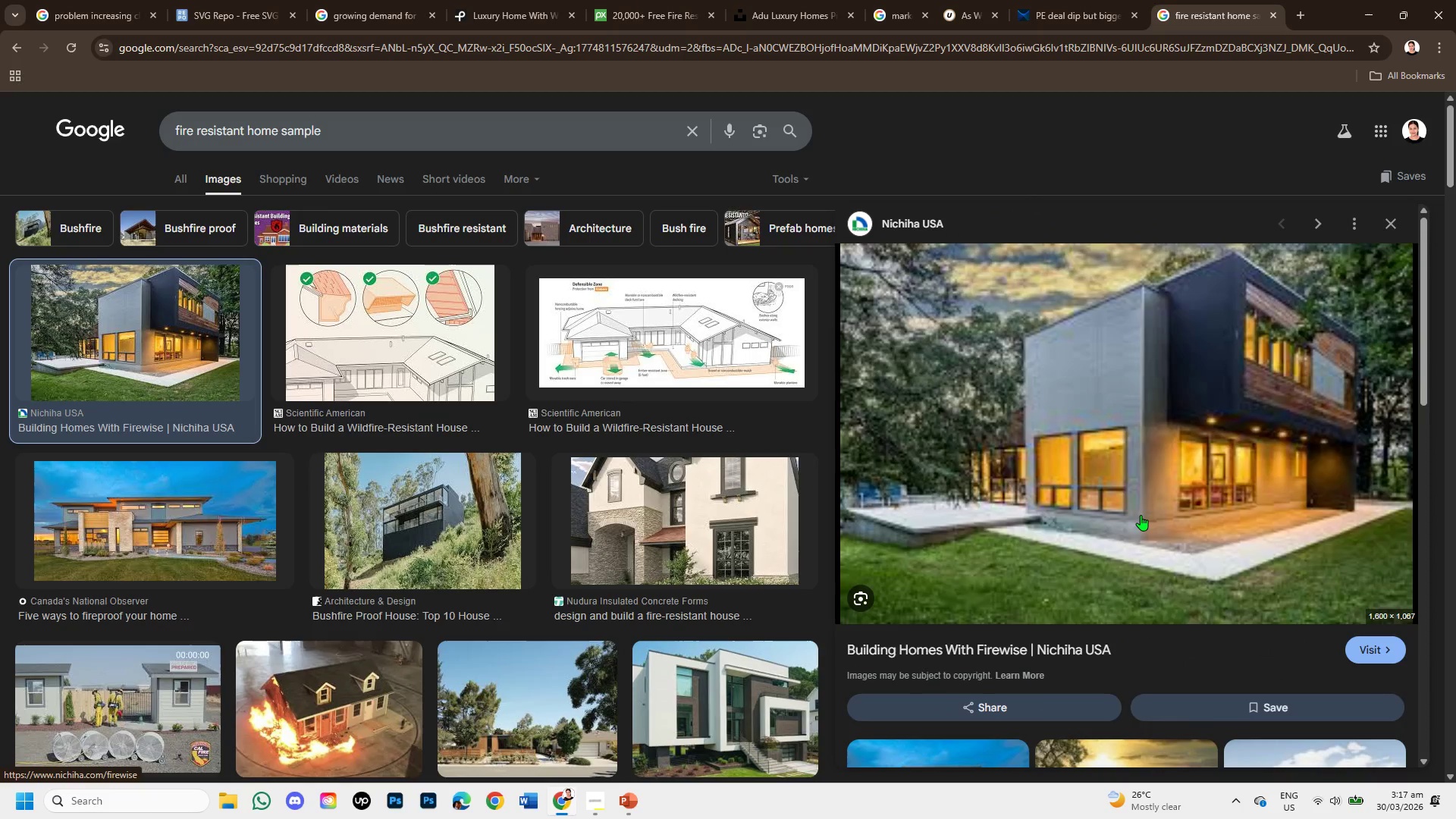 
scroll: coordinate [1141, 516], scroll_direction: down, amount: 1.0
 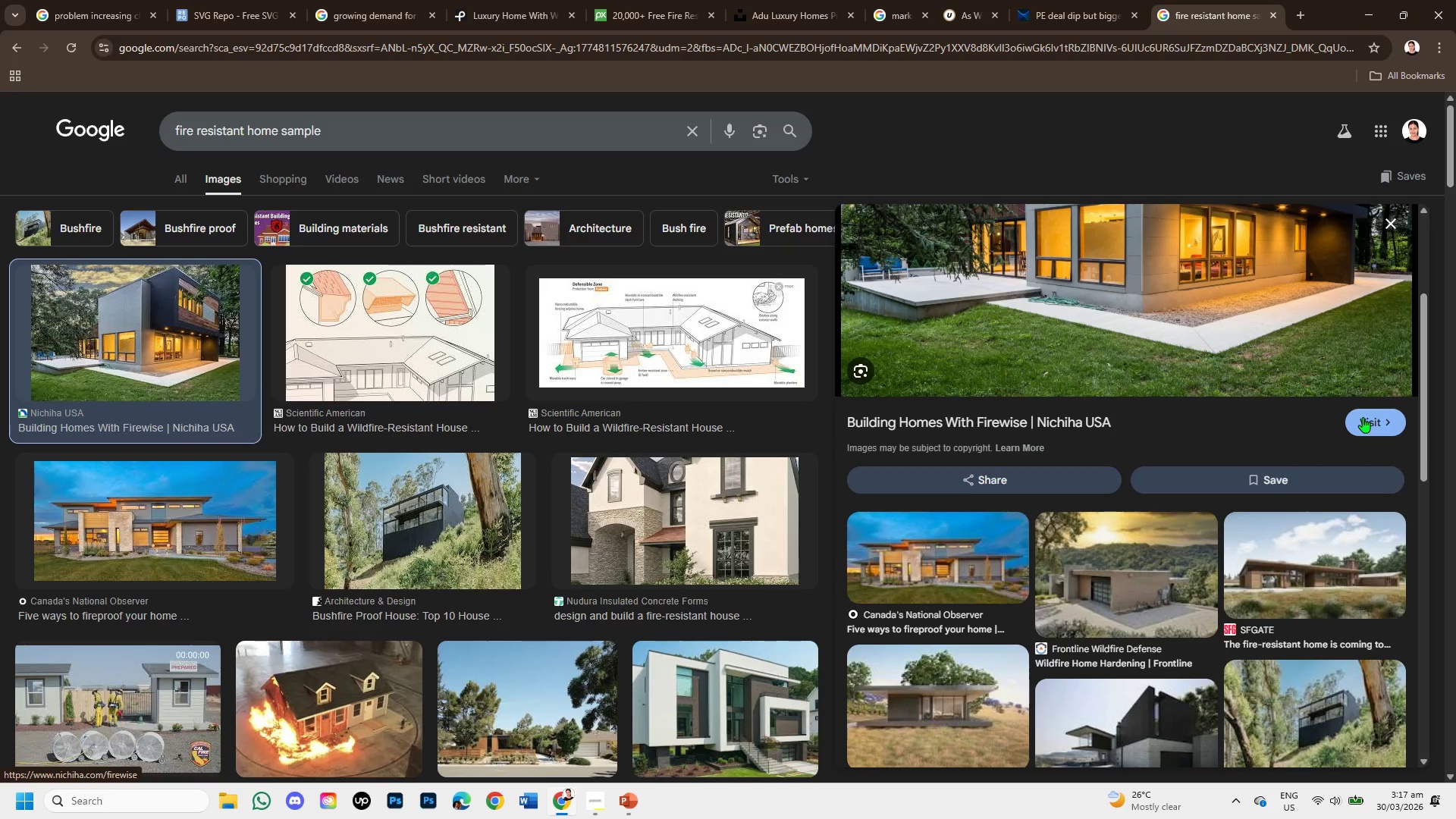 
scroll: coordinate [1363, 417], scroll_direction: up, amount: 1.0
 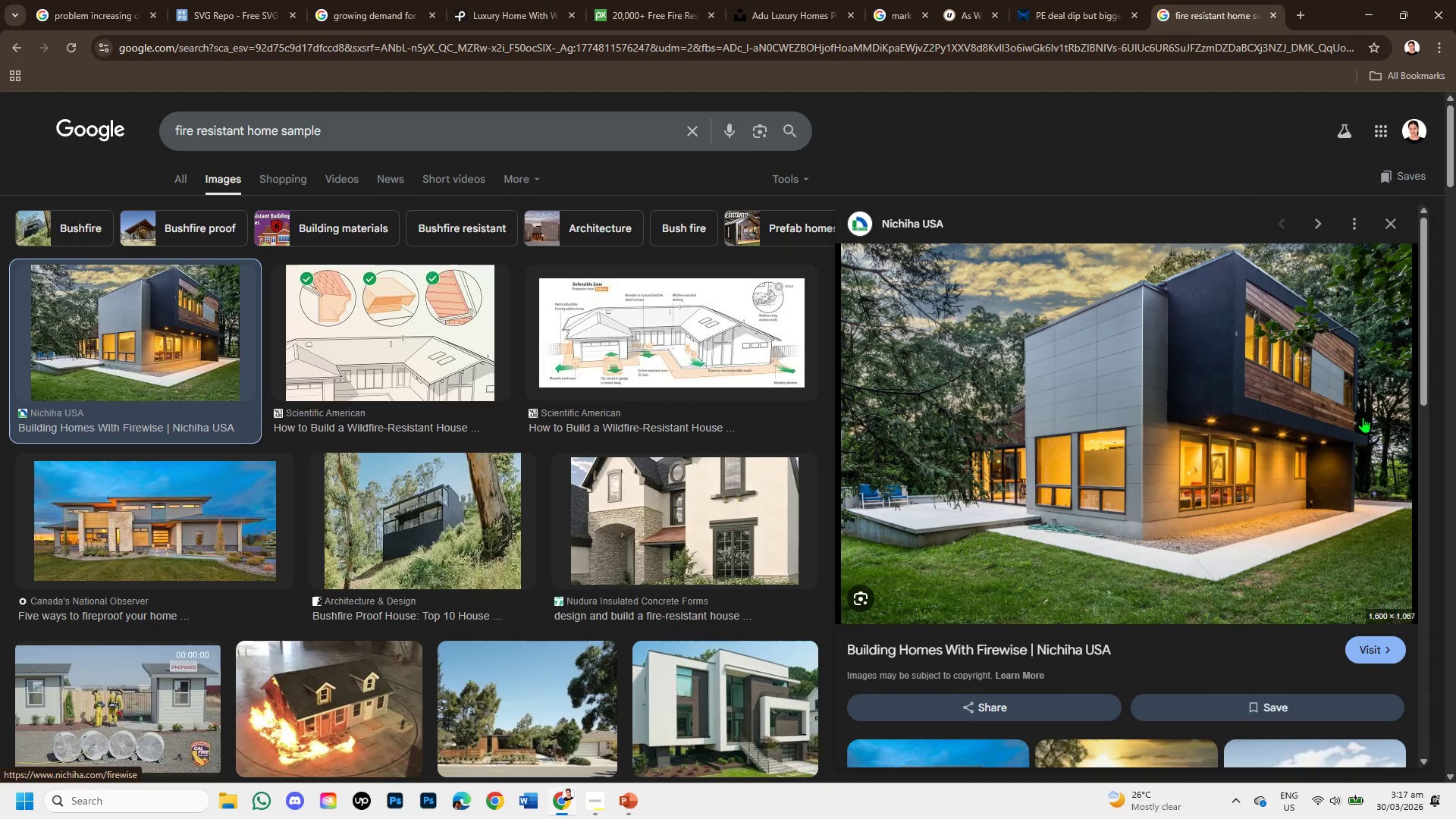 
scroll: coordinate [1363, 419], scroll_direction: down, amount: 2.0
 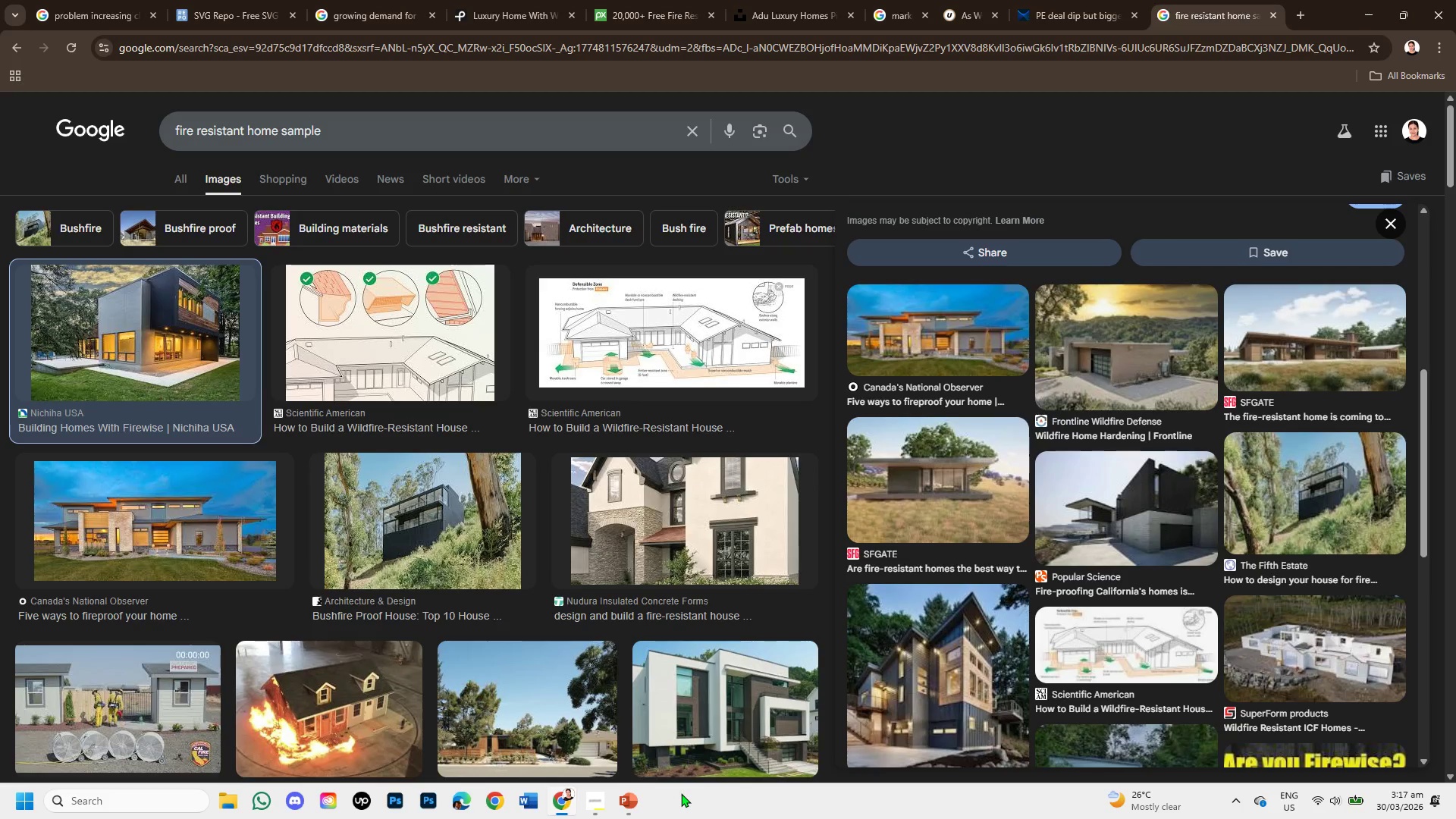 
wait(19.81)
 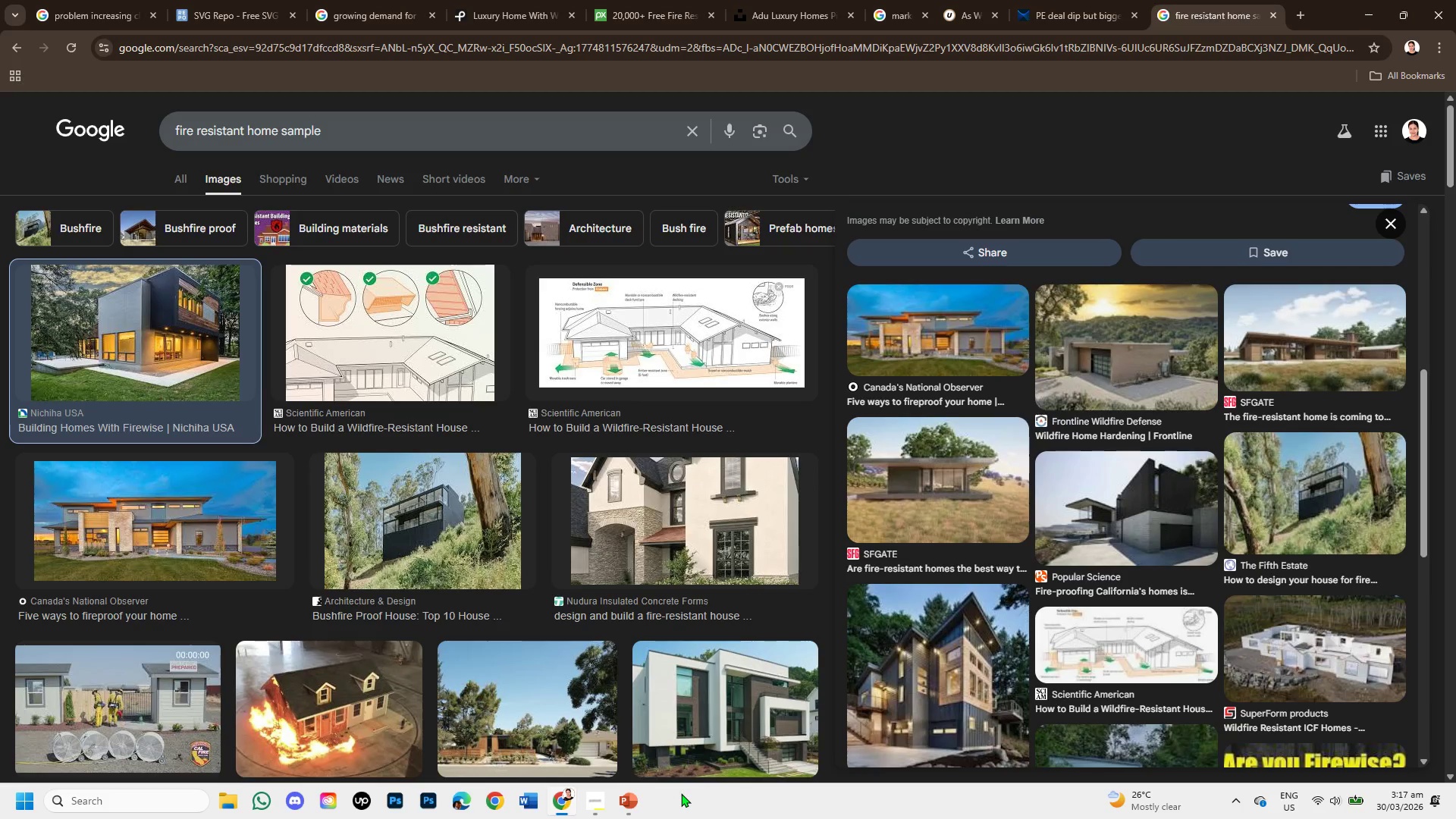 
left_click([535, 0])
 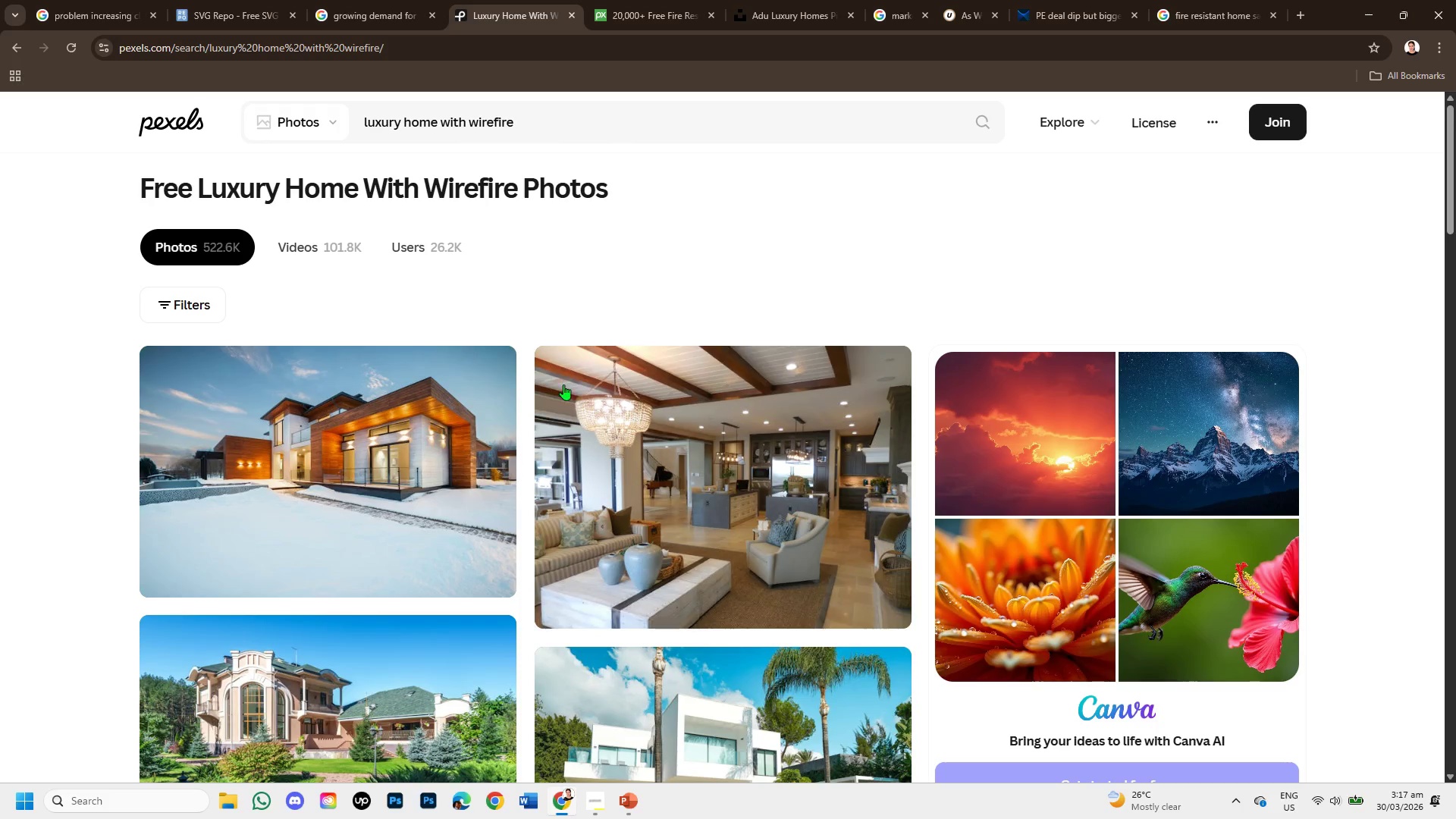 
scroll: coordinate [496, 497], scroll_direction: down, amount: 3.0
 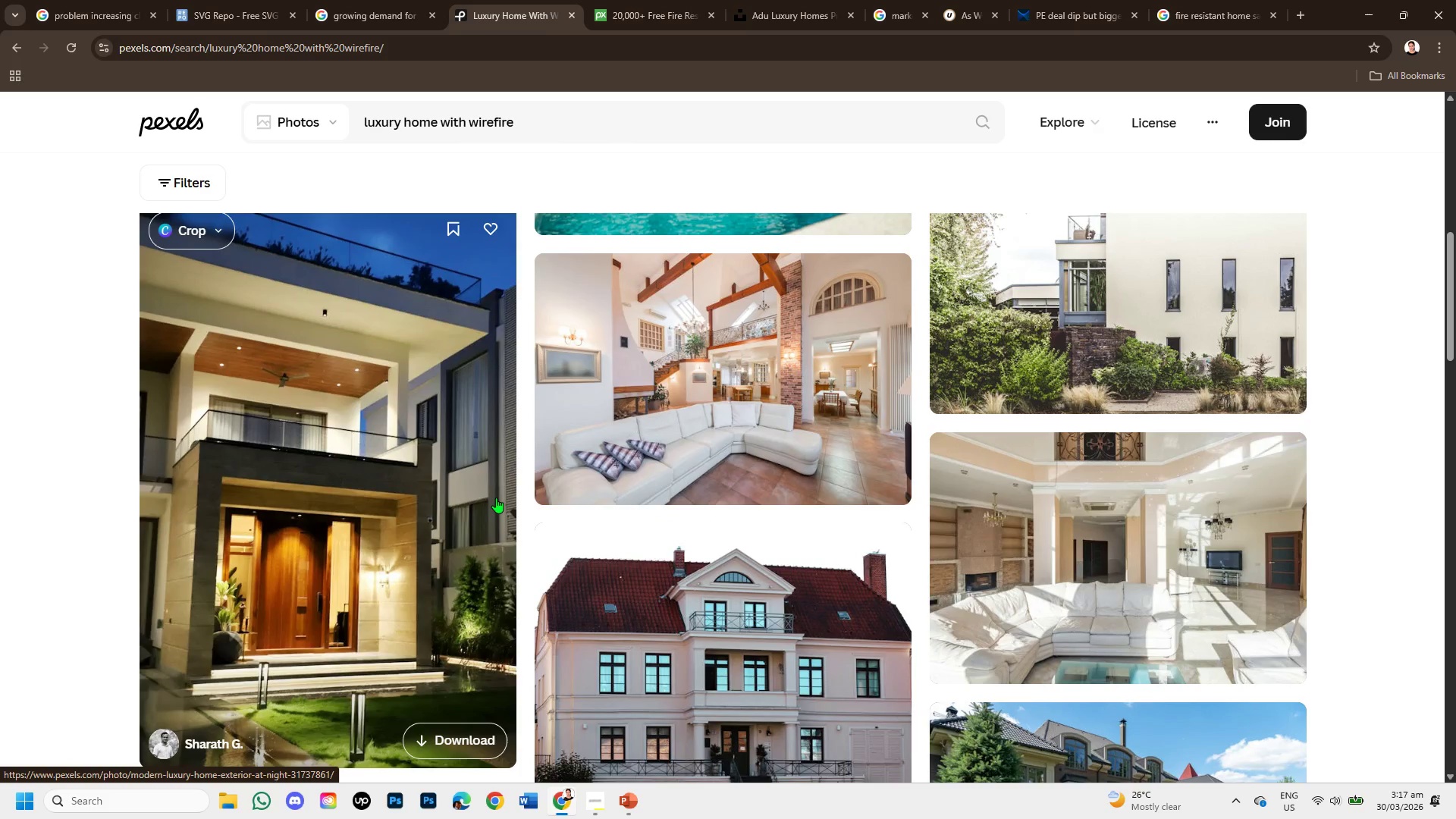 
scroll: coordinate [496, 497], scroll_direction: up, amount: 5.0
 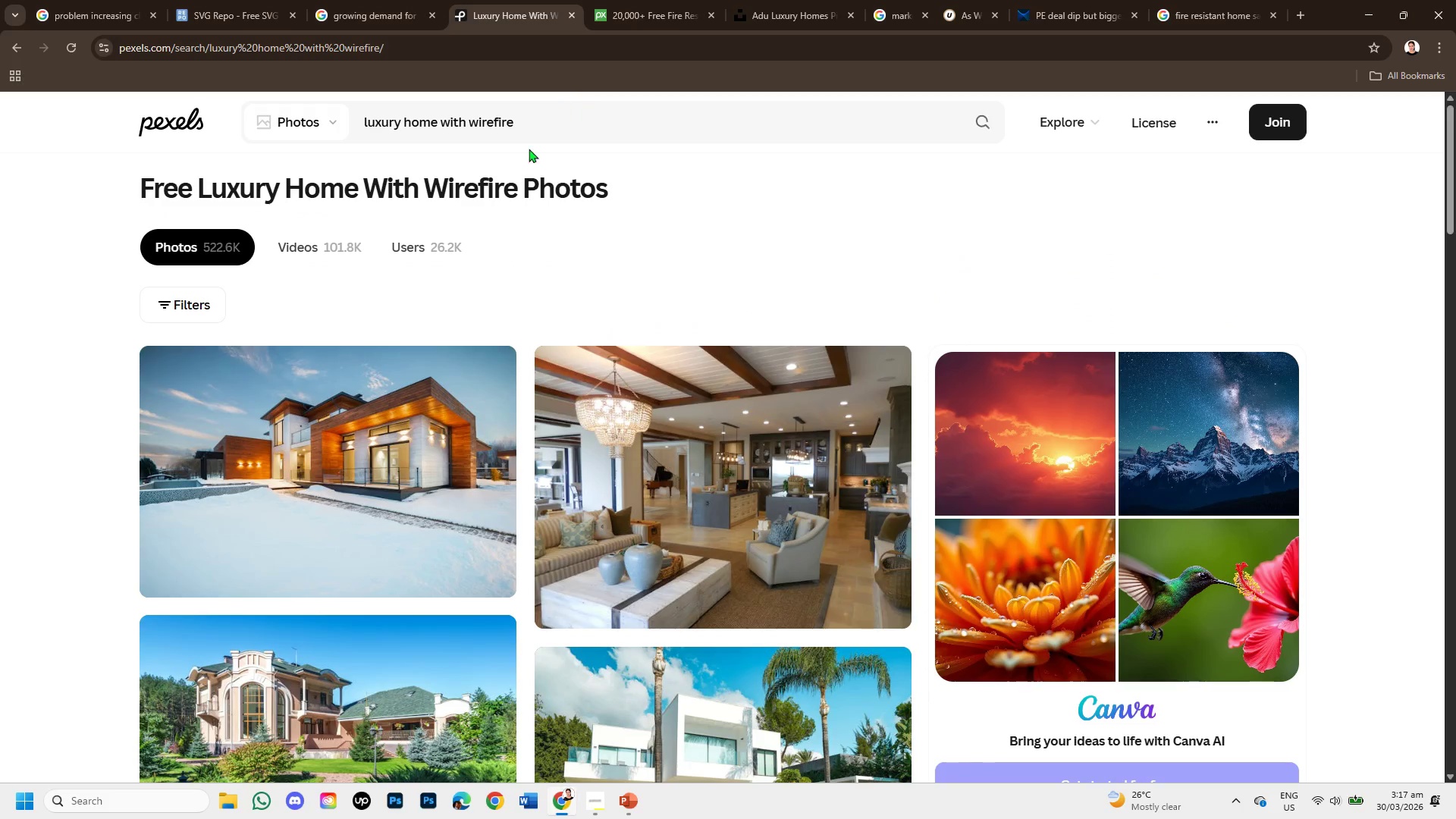 
left_click_drag(start_coordinate=[529, 123], to_coordinate=[278, 109])
 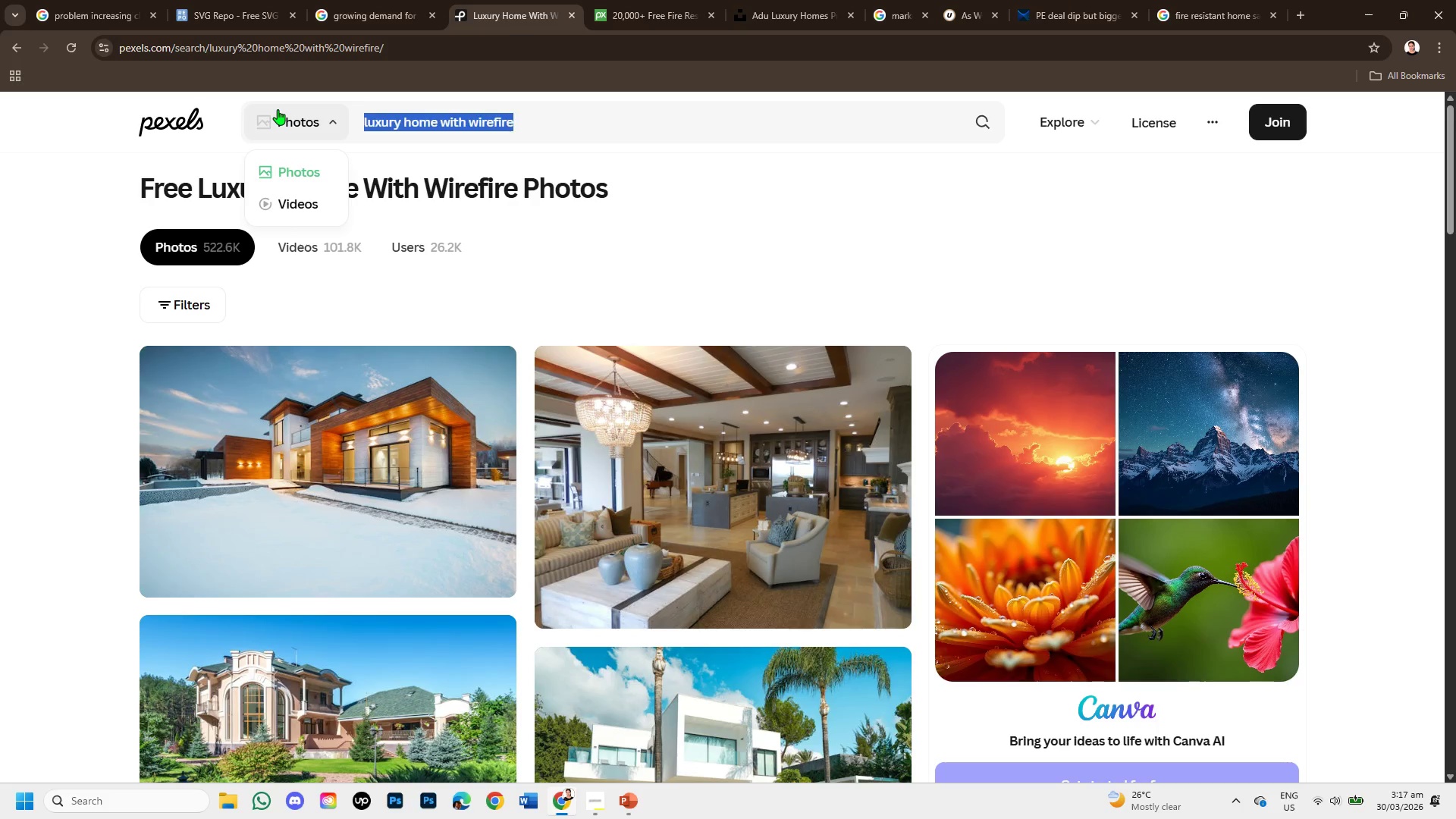 
key(Backspace)
type(fire resistant house )
 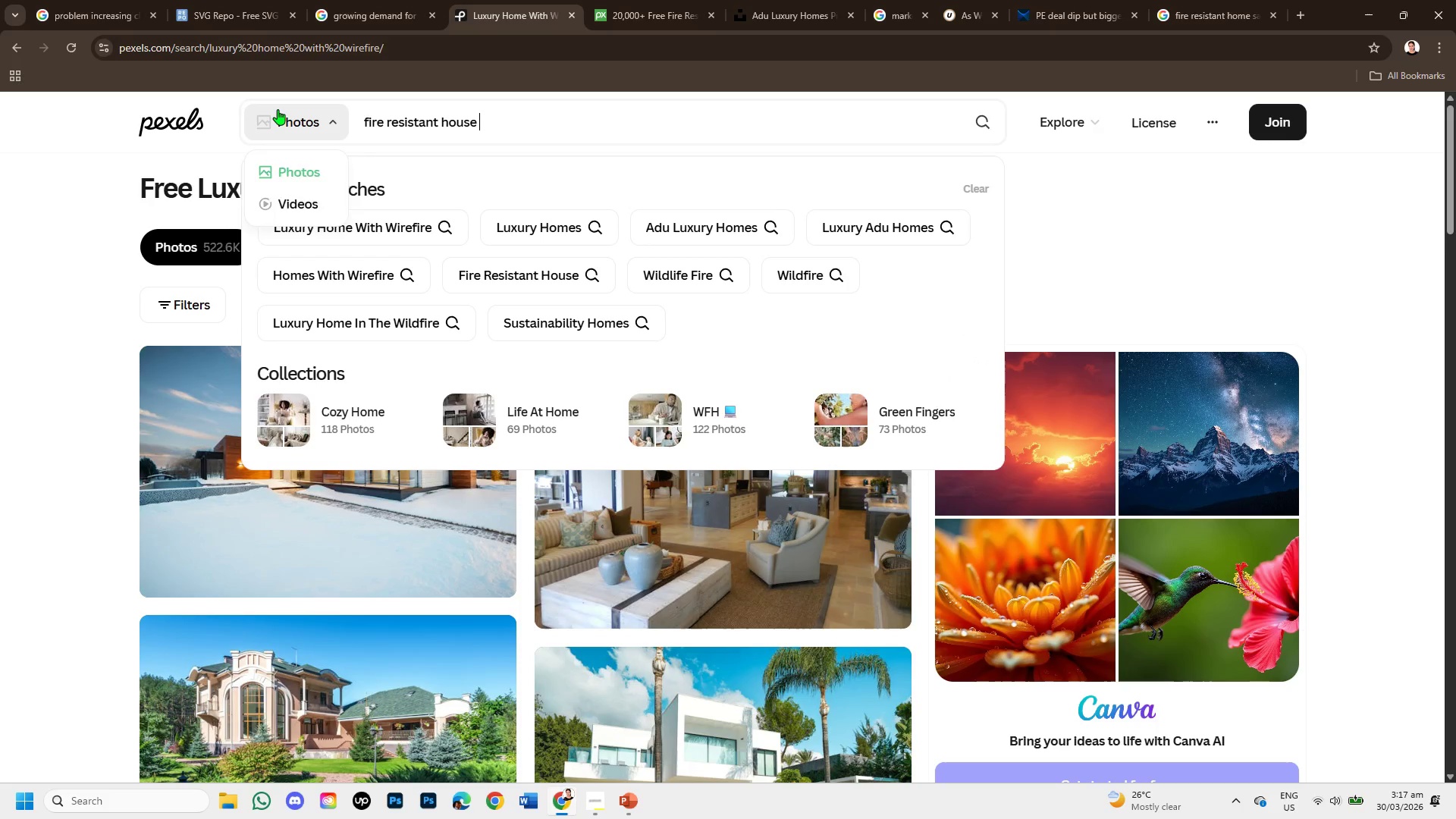 
key(Enter)
 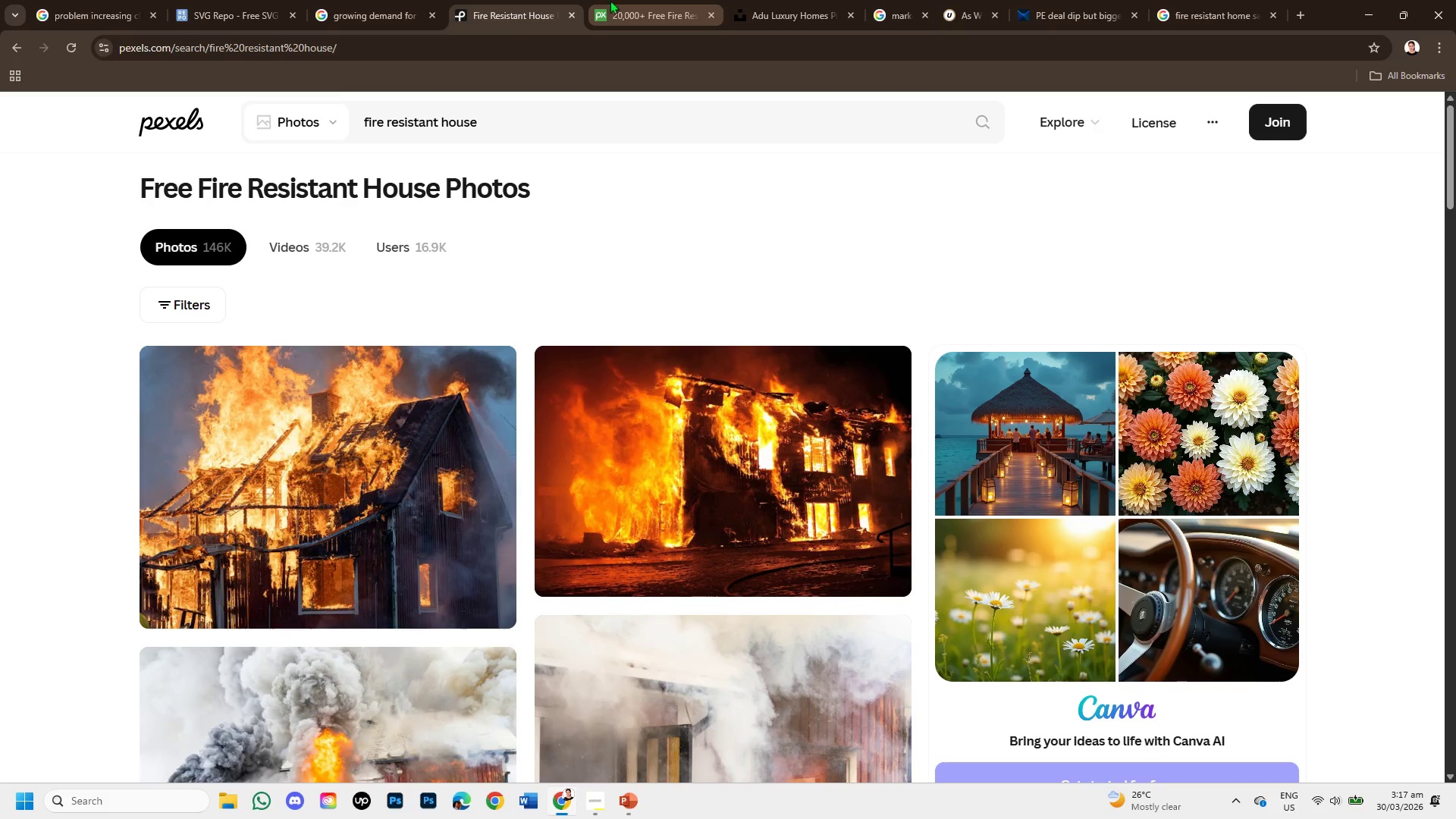 
left_click([617, 4])
 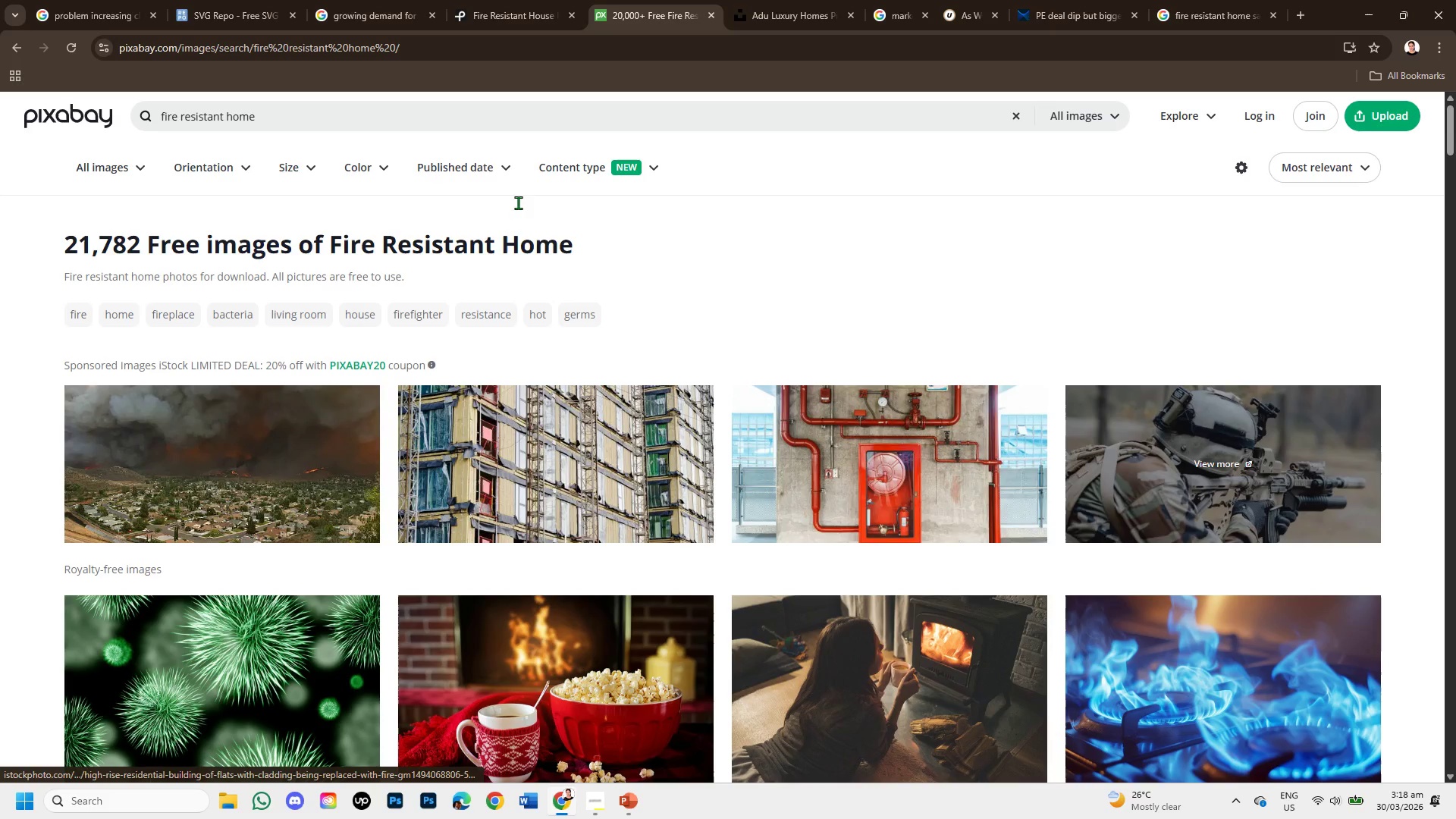 
scroll: coordinate [604, 556], scroll_direction: down, amount: 3.0
 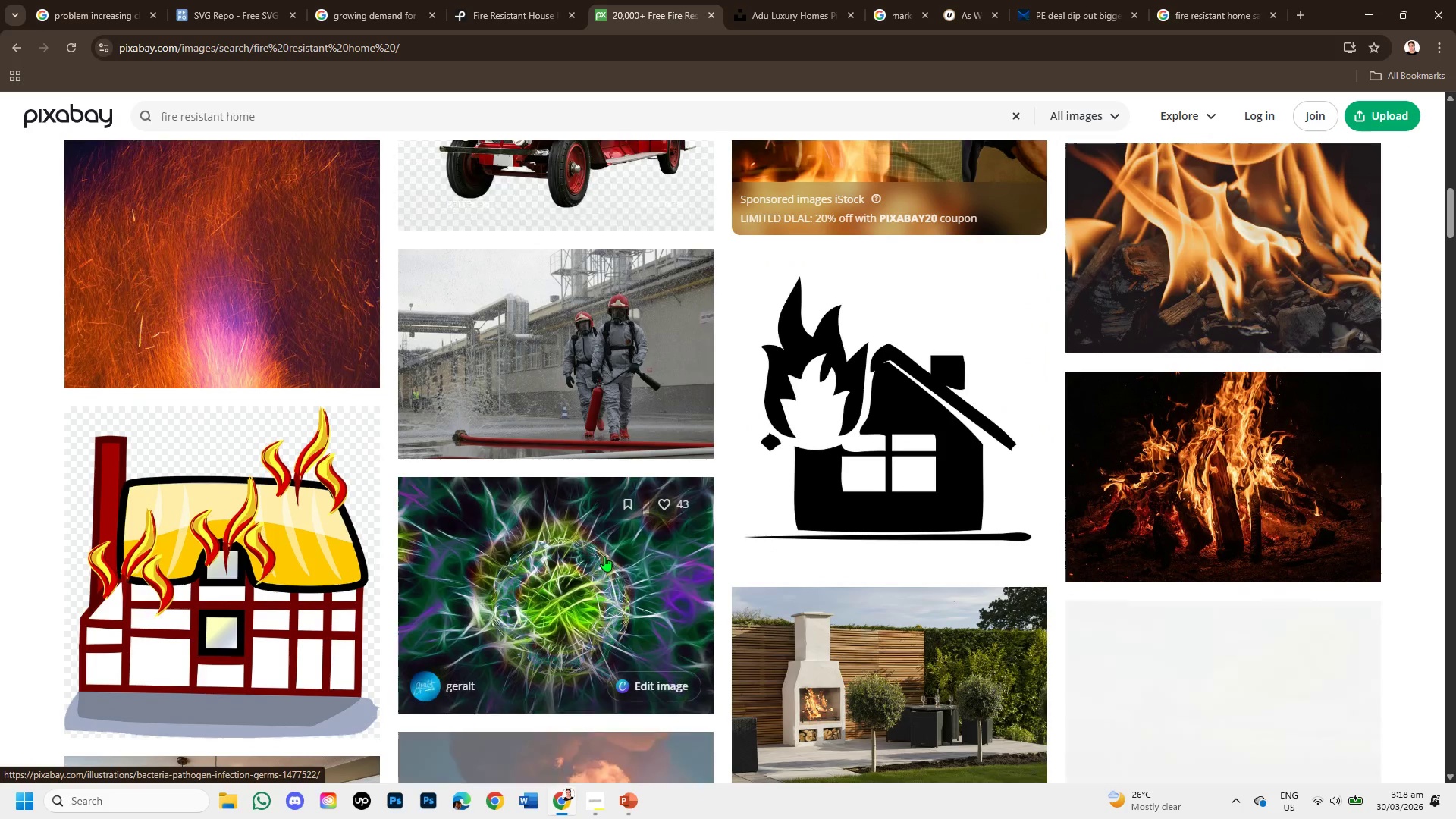 
scroll: coordinate [568, 472], scroll_direction: up, amount: 1.0
 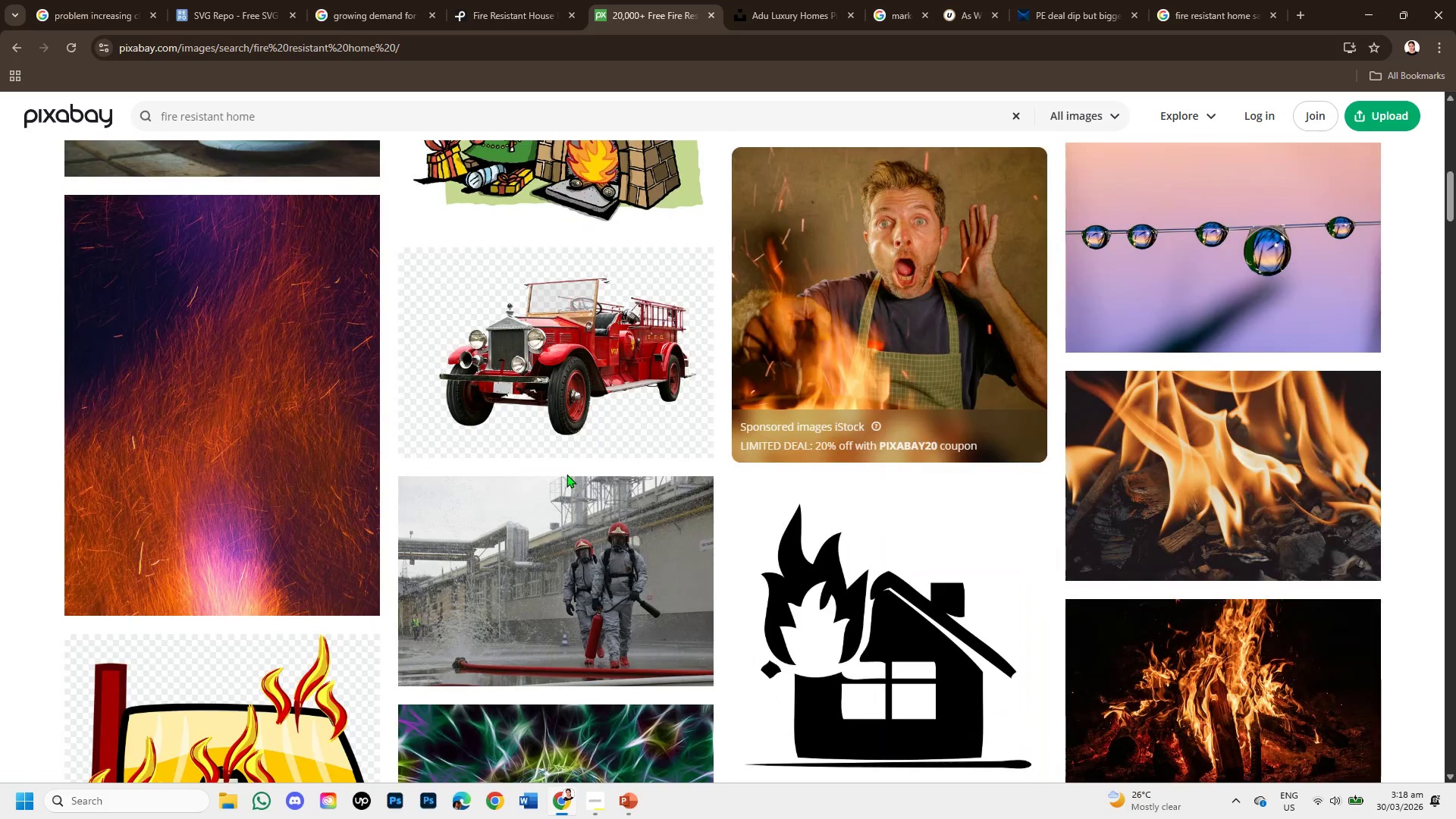 
scroll: coordinate [566, 480], scroll_direction: down, amount: 4.0
 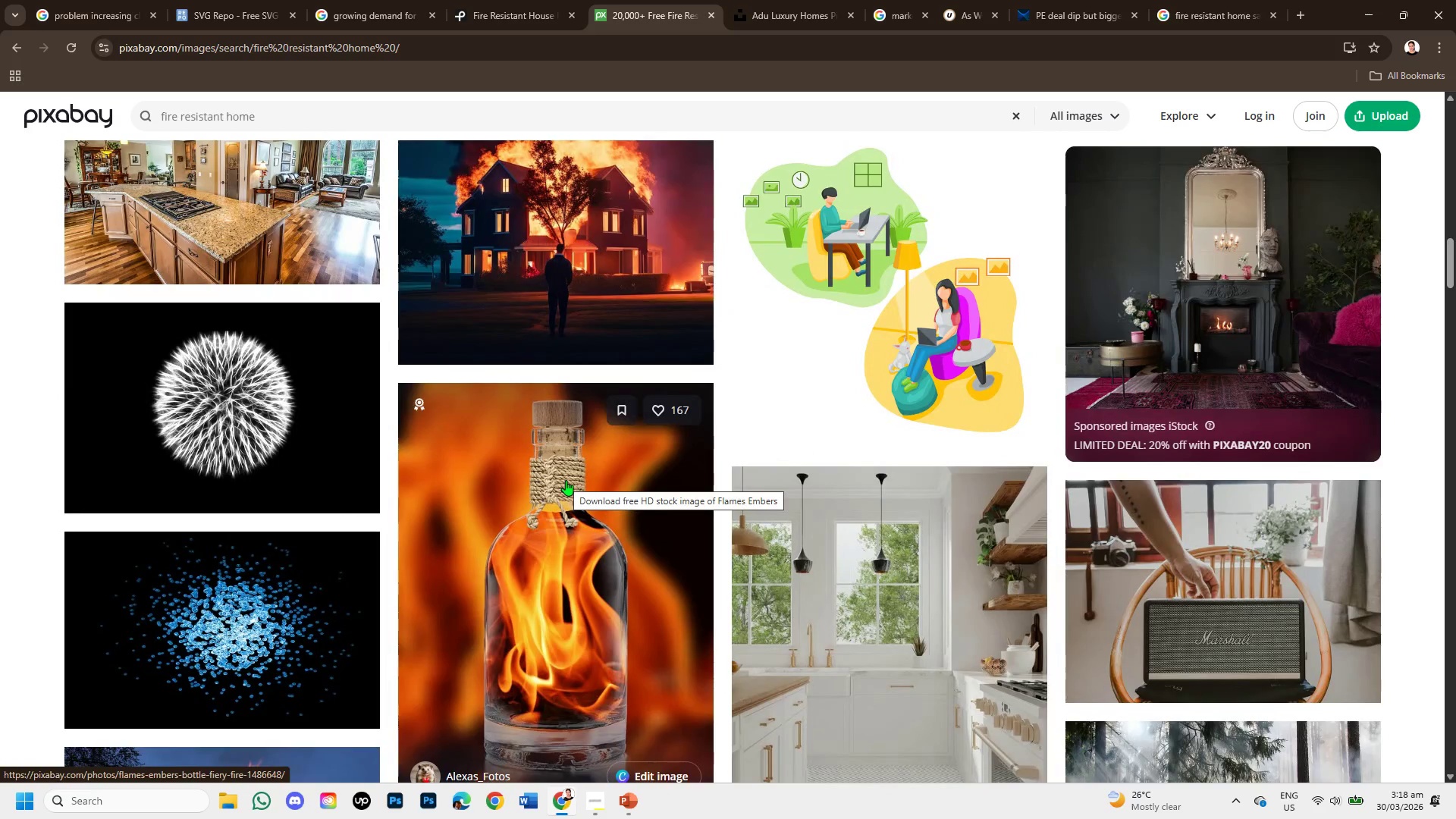 
scroll: coordinate [566, 480], scroll_direction: up, amount: 1.0
 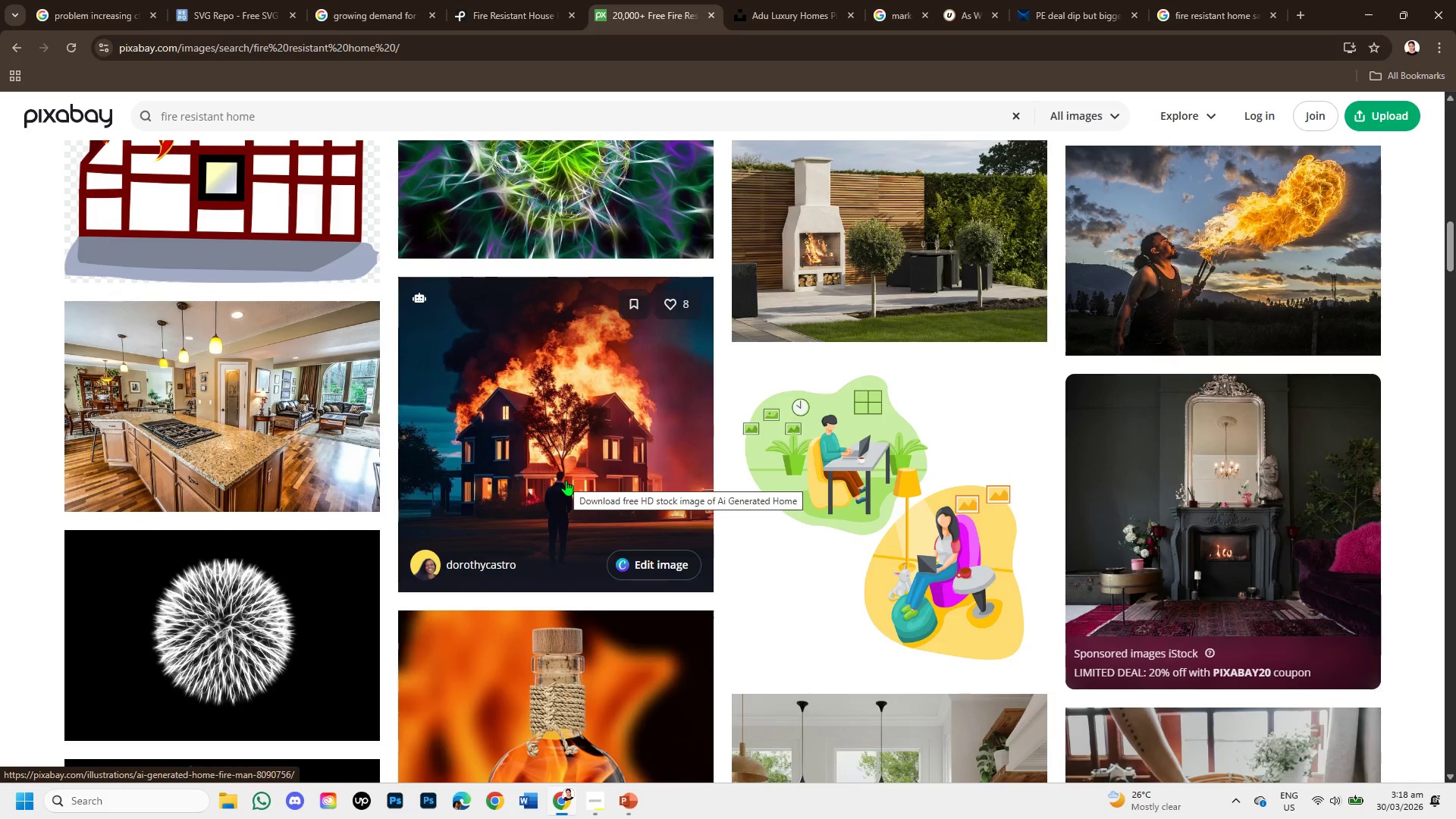 
scroll: coordinate [1021, 511], scroll_direction: down, amount: 11.0
 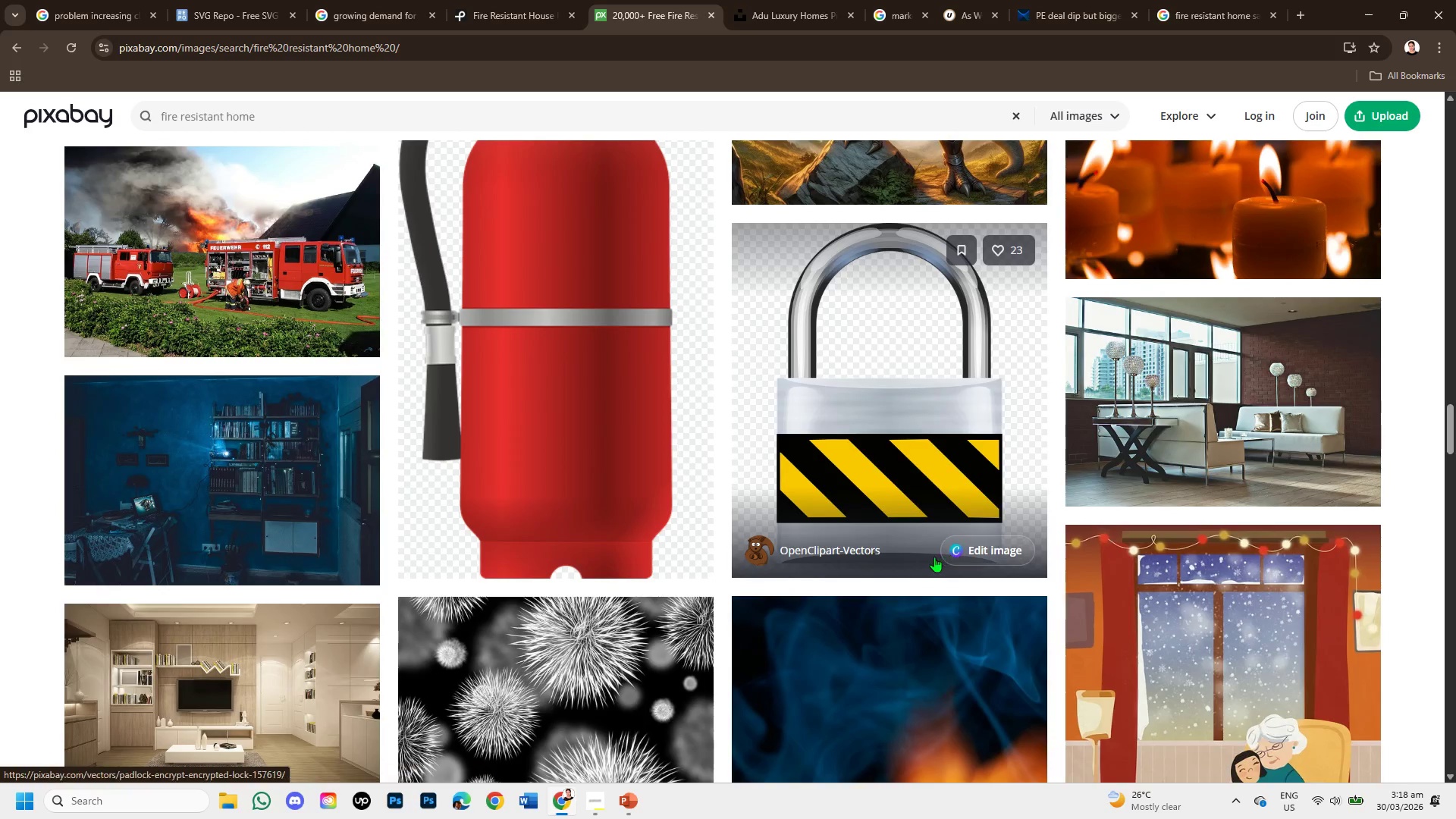 
scroll: coordinate [918, 566], scroll_direction: down, amount: 10.0
 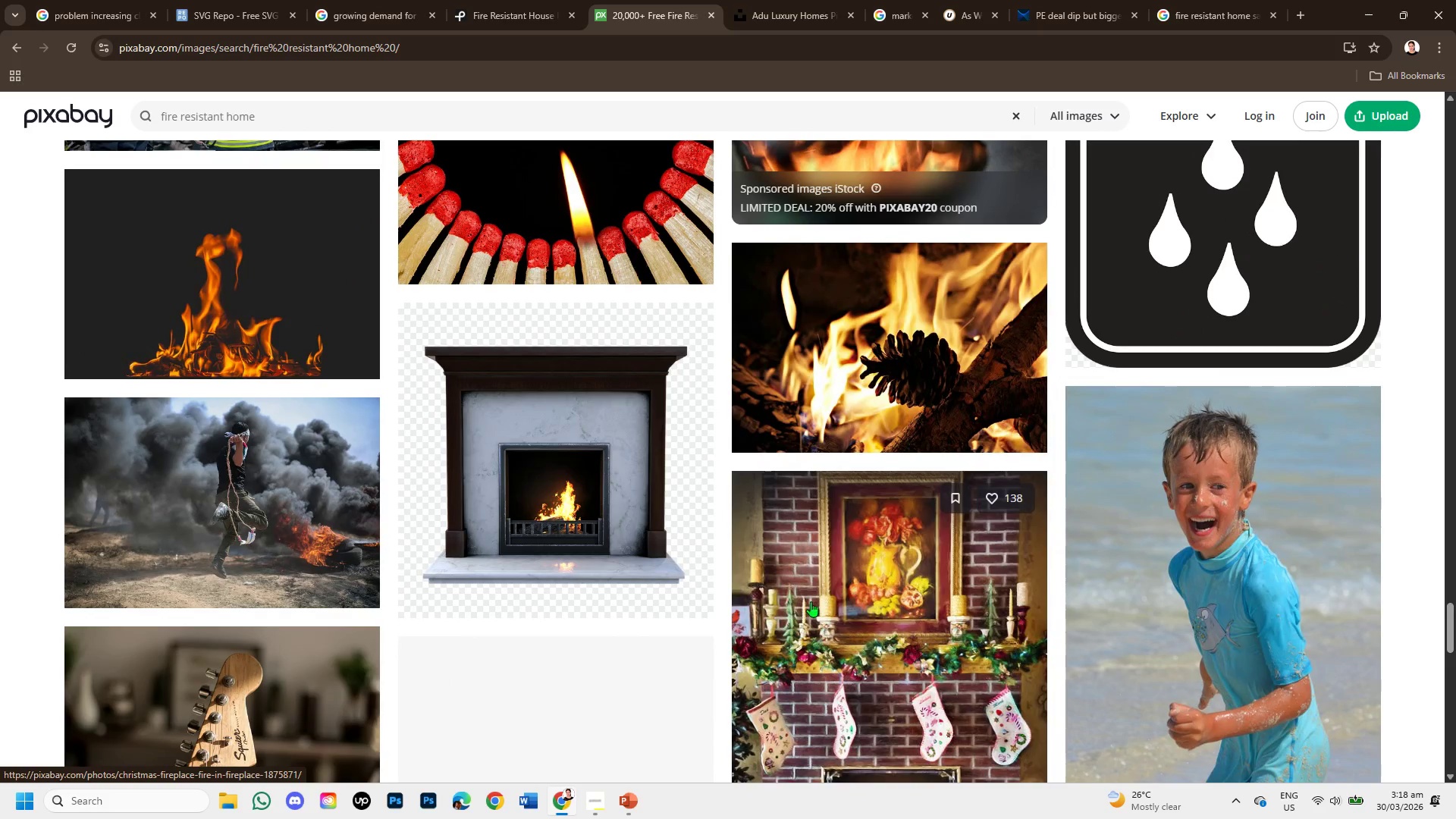 
scroll: coordinate [763, 607], scroll_direction: down, amount: 2.0
 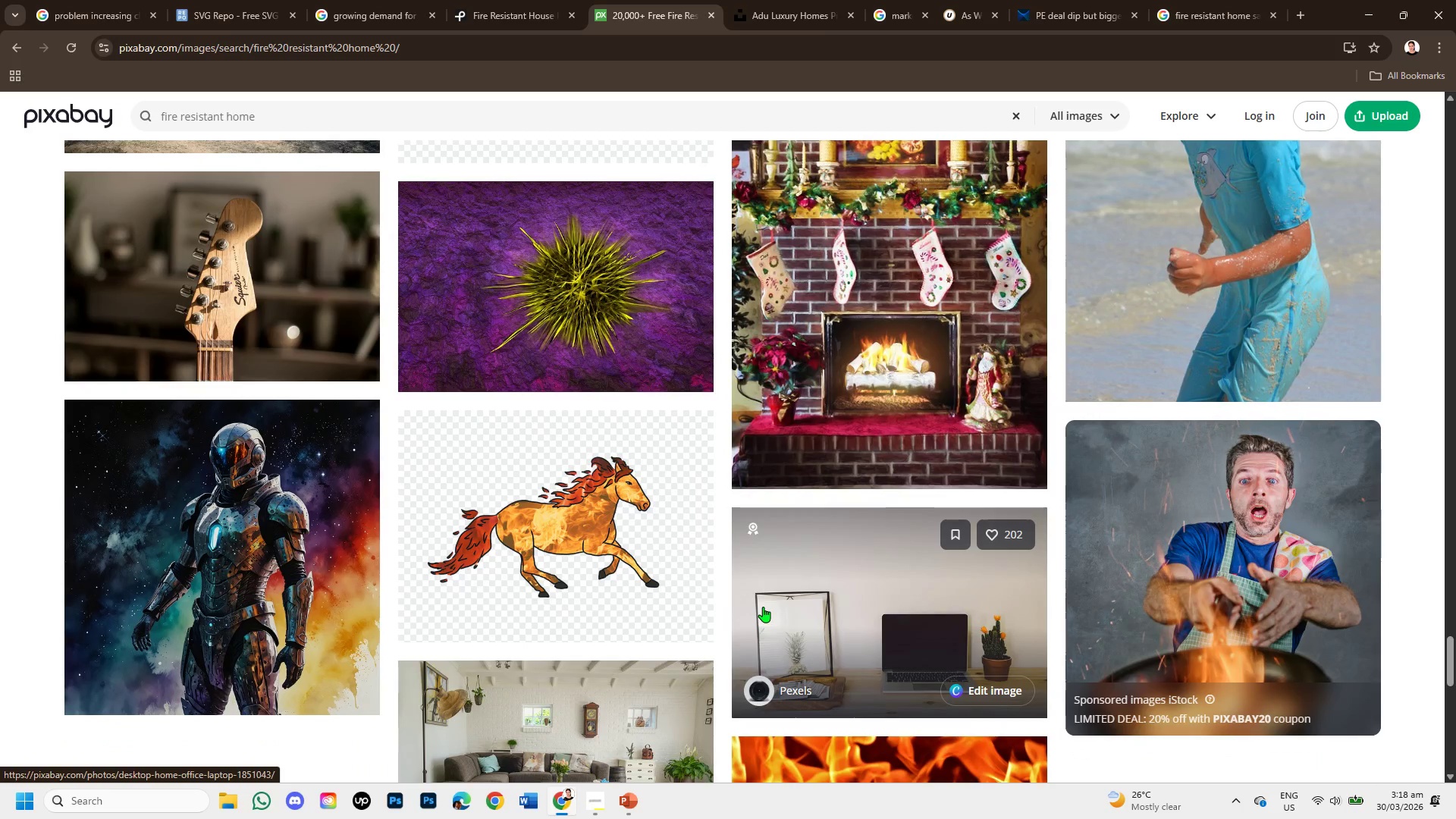 
scroll: coordinate [783, 579], scroll_direction: up, amount: 23.0
 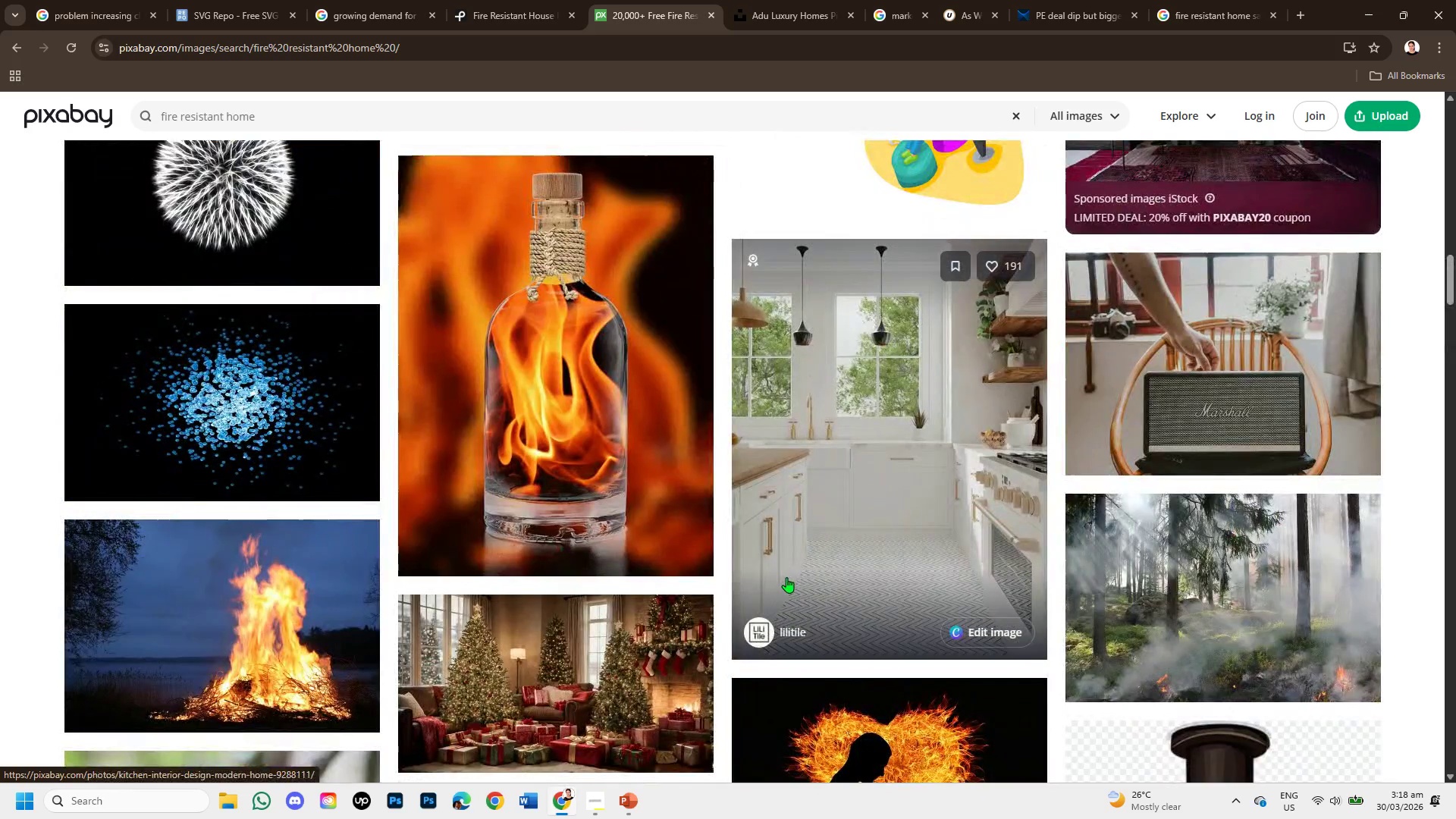 
scroll: coordinate [787, 576], scroll_direction: down, amount: 1.0
 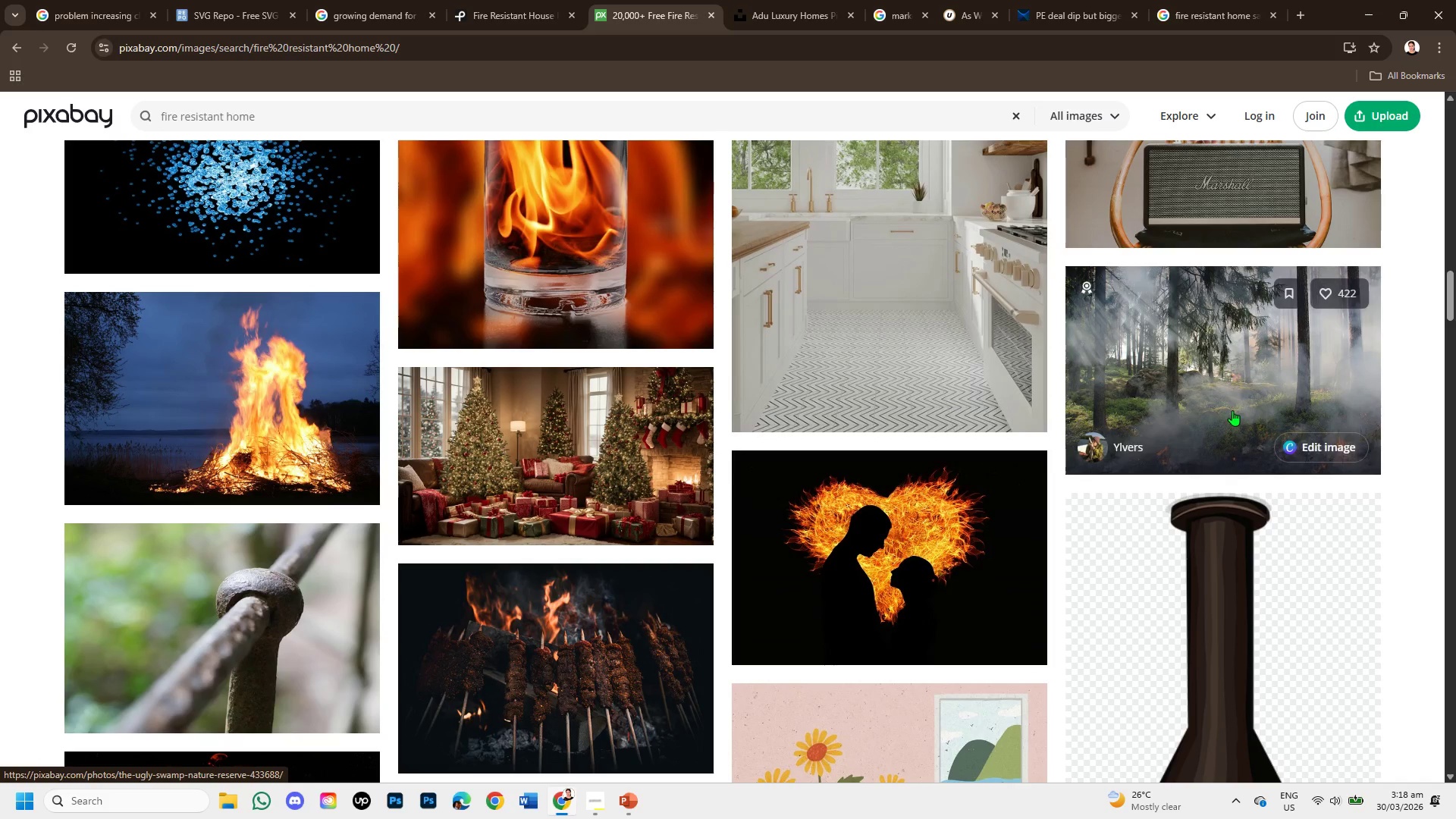 
left_click([1232, 410])
 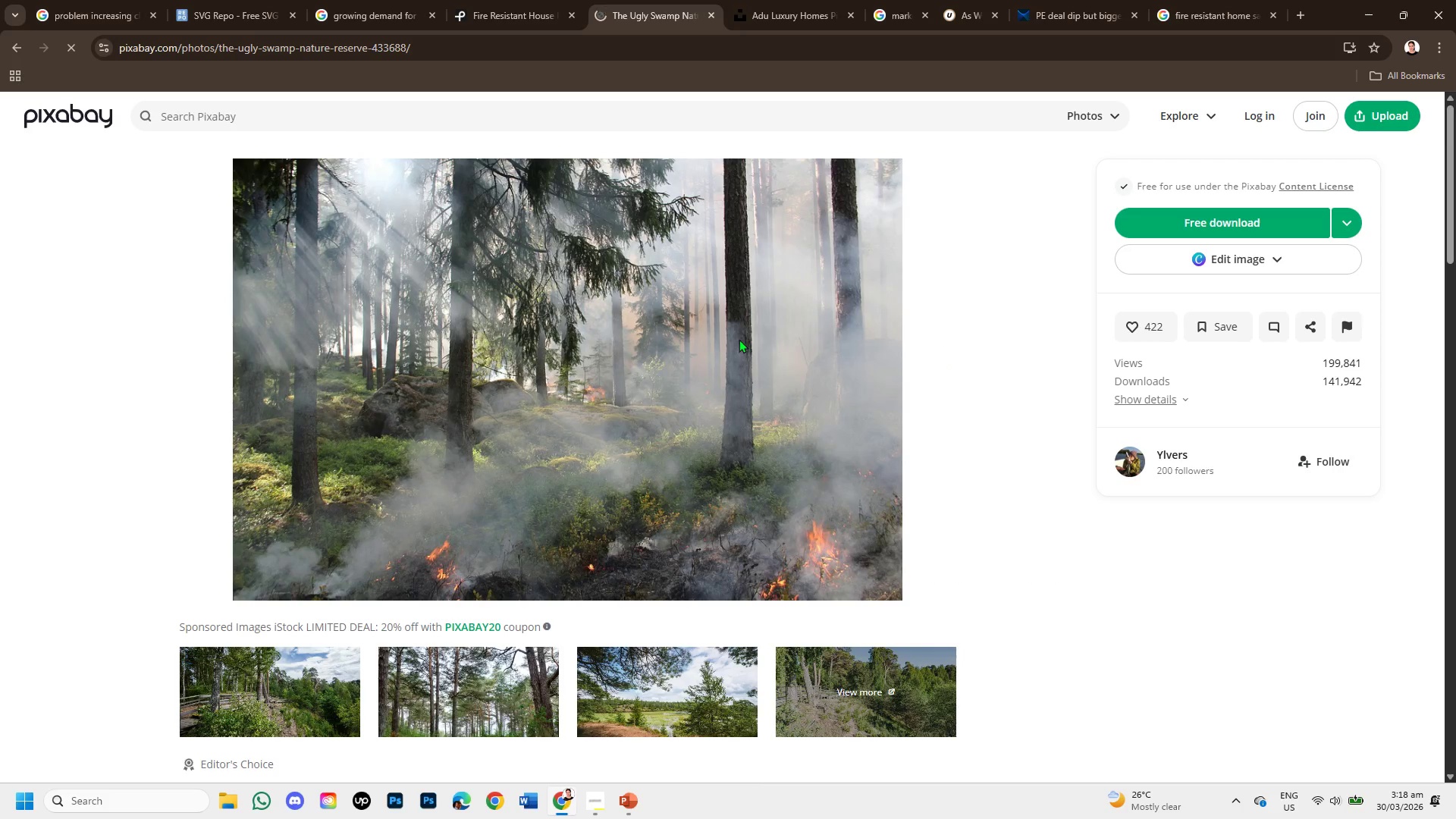 
scroll: coordinate [297, 506], scroll_direction: down, amount: 8.0
 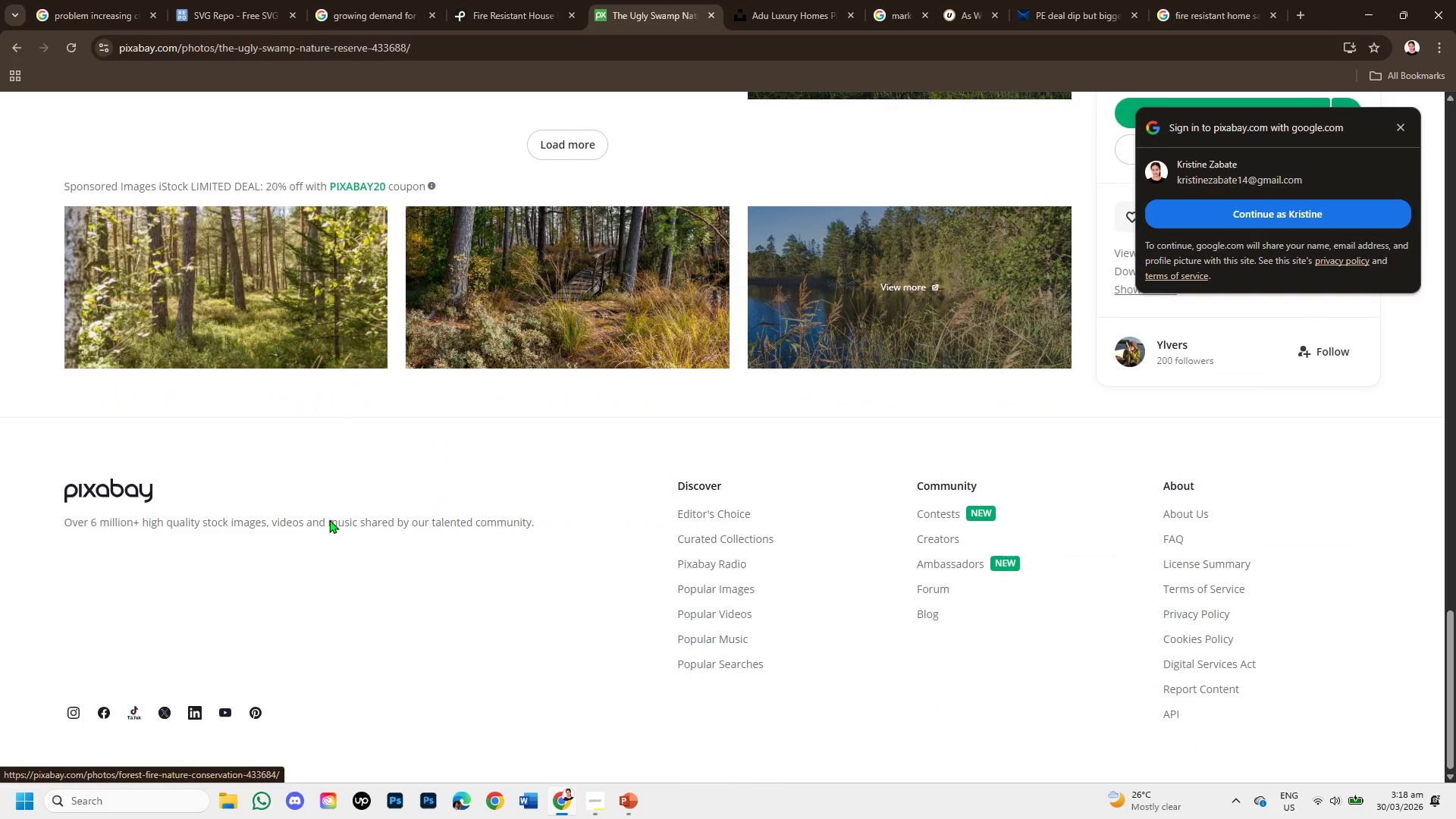 
scroll: coordinate [368, 444], scroll_direction: up, amount: 12.0
 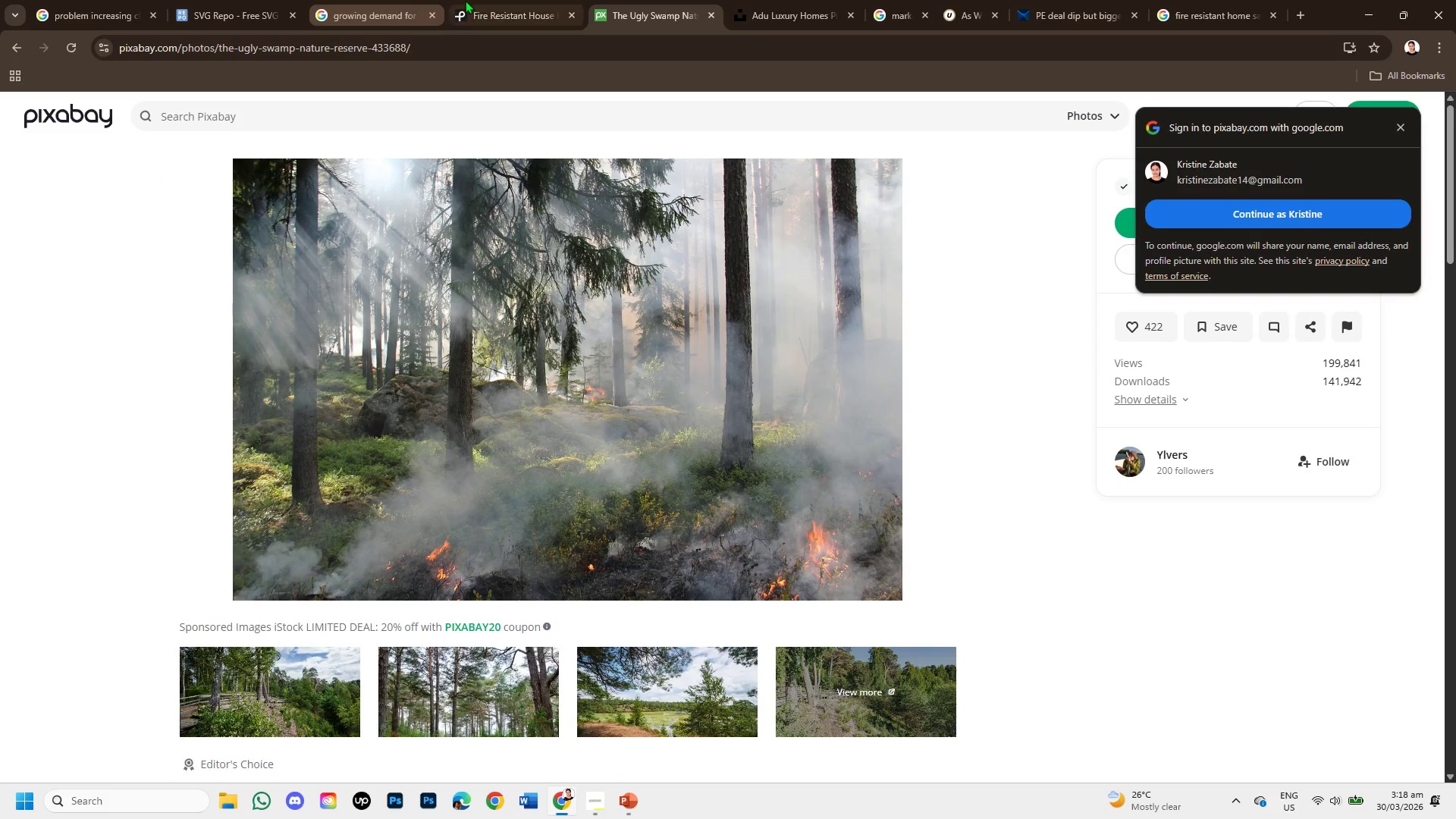 
left_click([465, 0])
 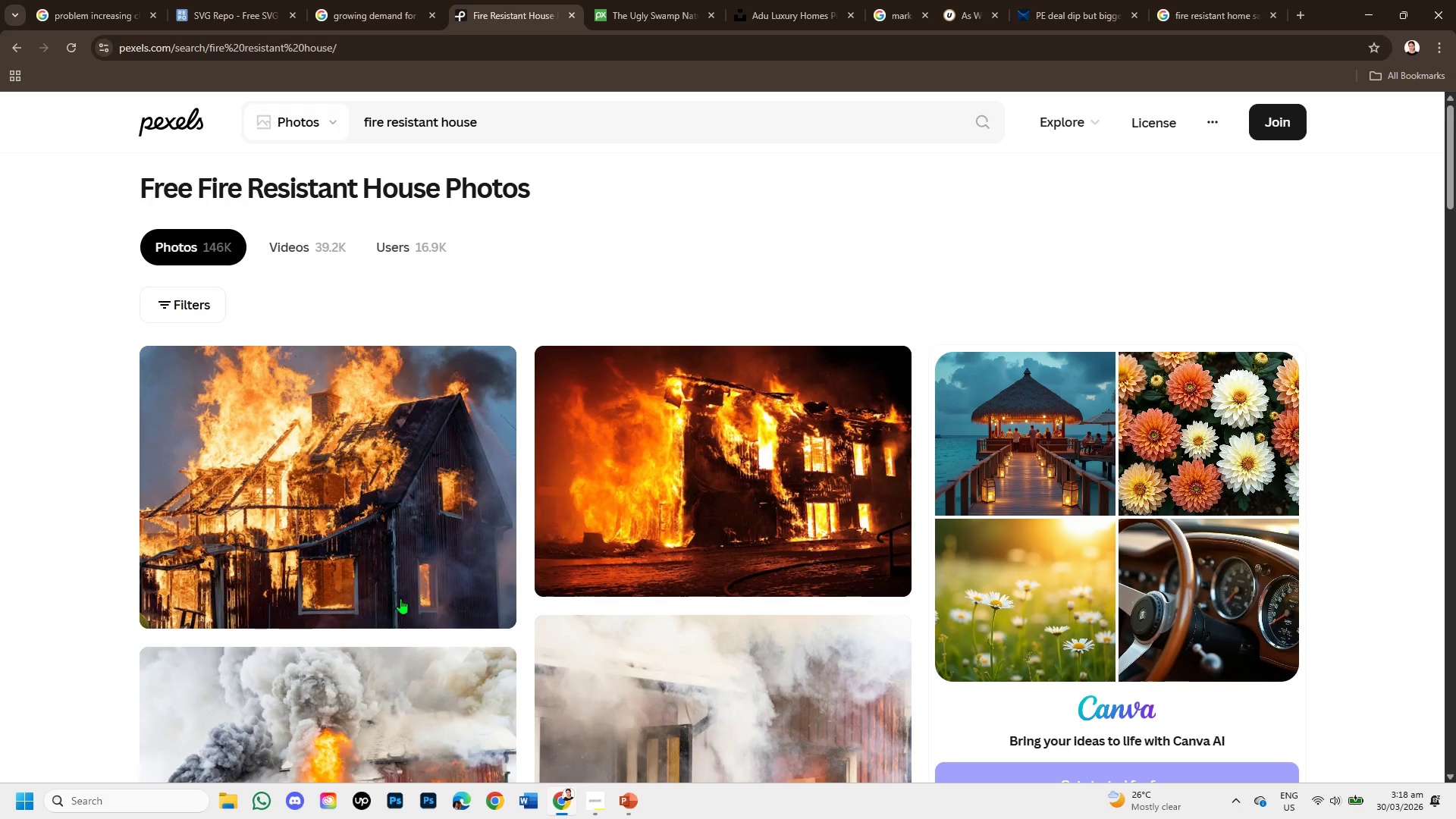 
scroll: coordinate [479, 553], scroll_direction: down, amount: 3.0
 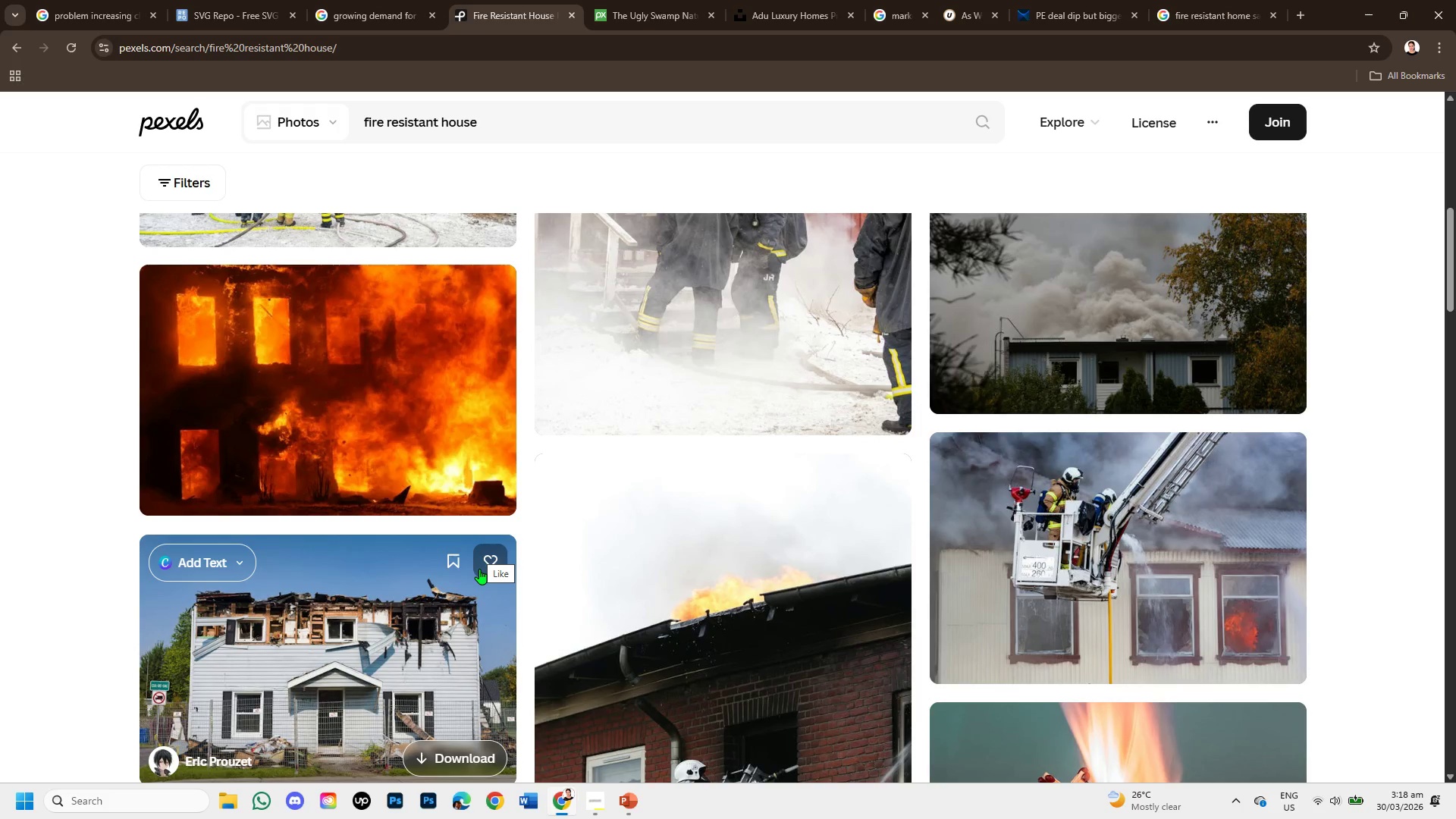 
scroll: coordinate [479, 569], scroll_direction: up, amount: 1.0
 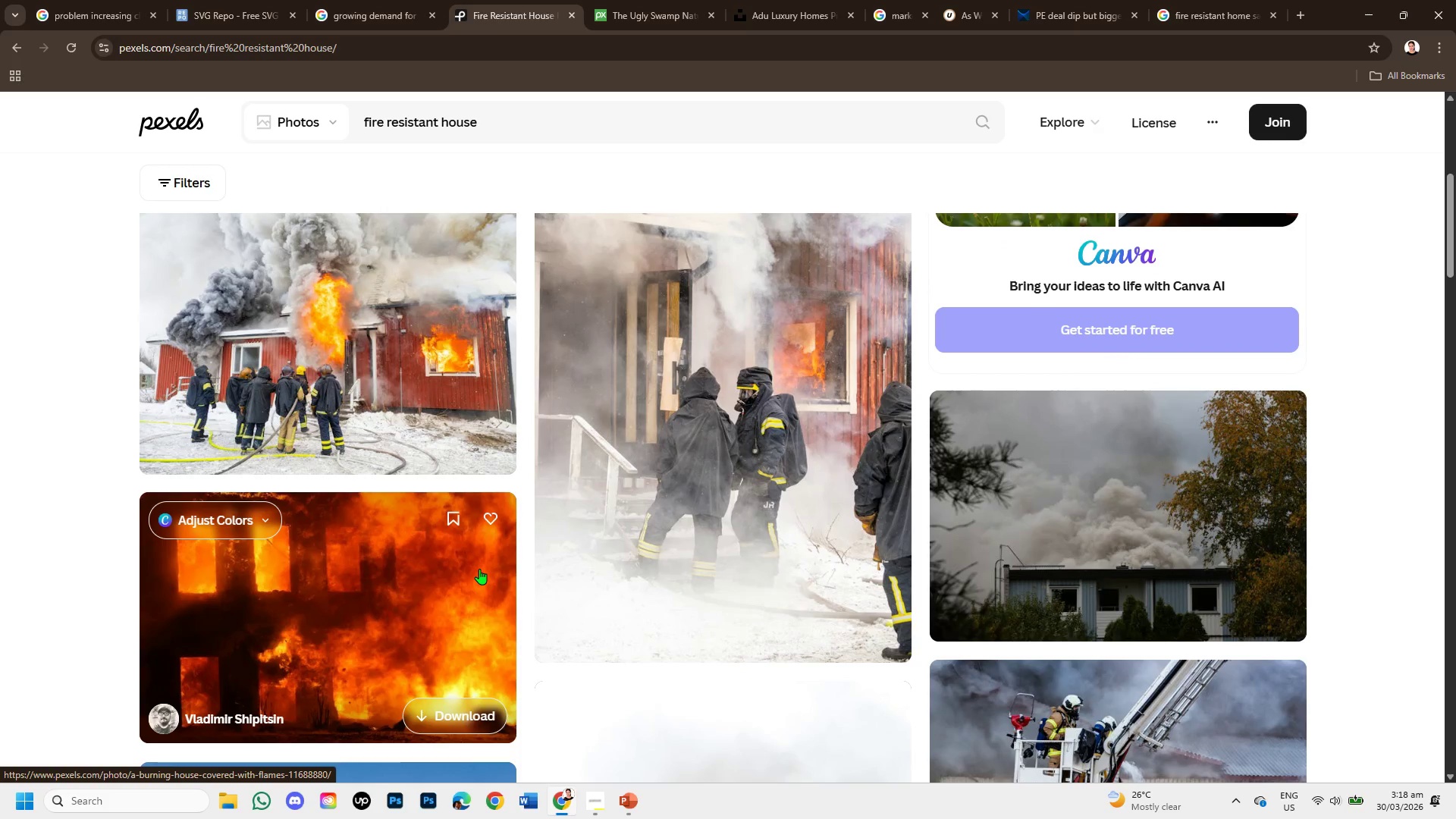 
wait(18.32)
 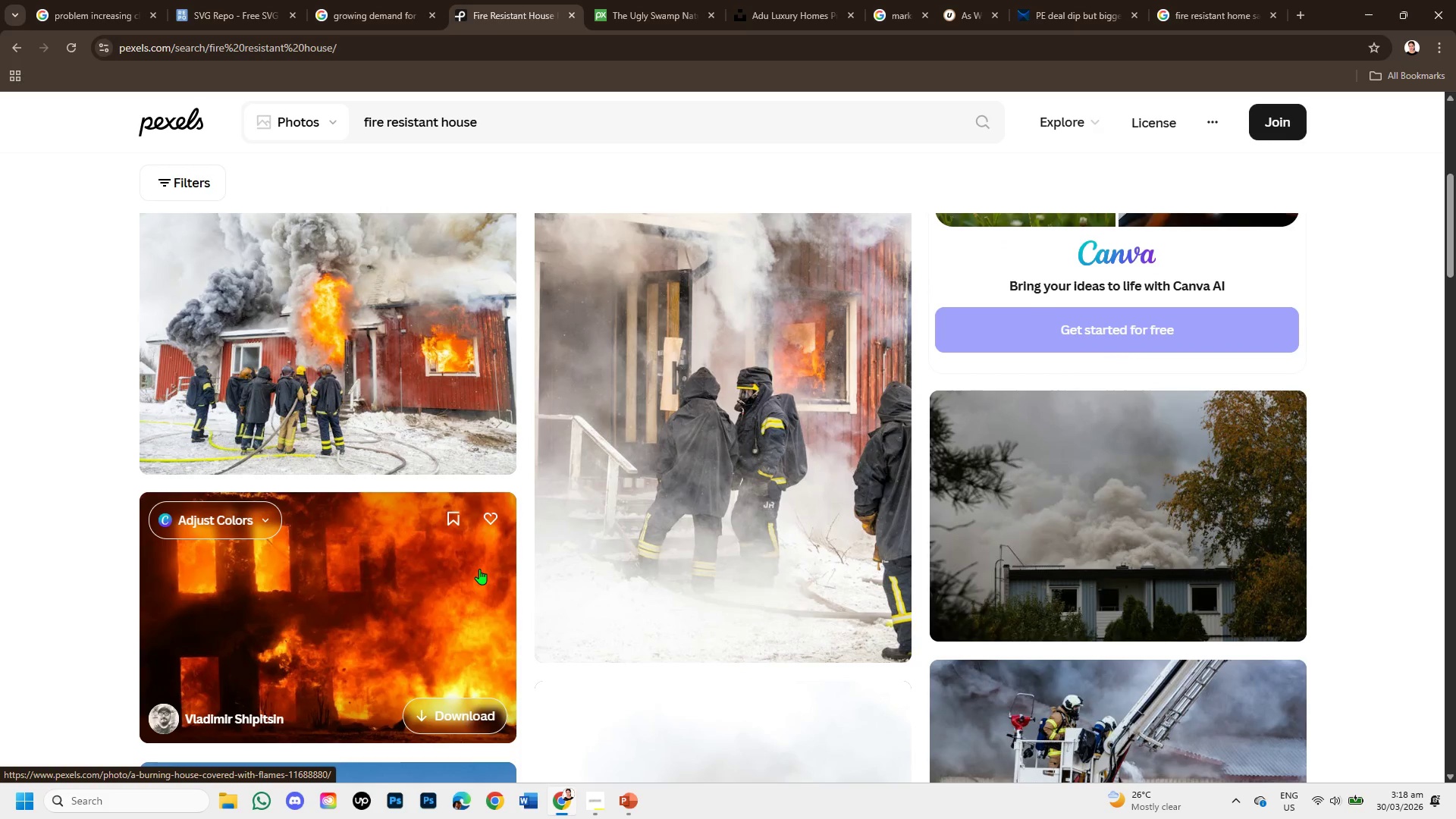 
scroll: coordinate [829, 639], scroll_direction: down, amount: 1.0
 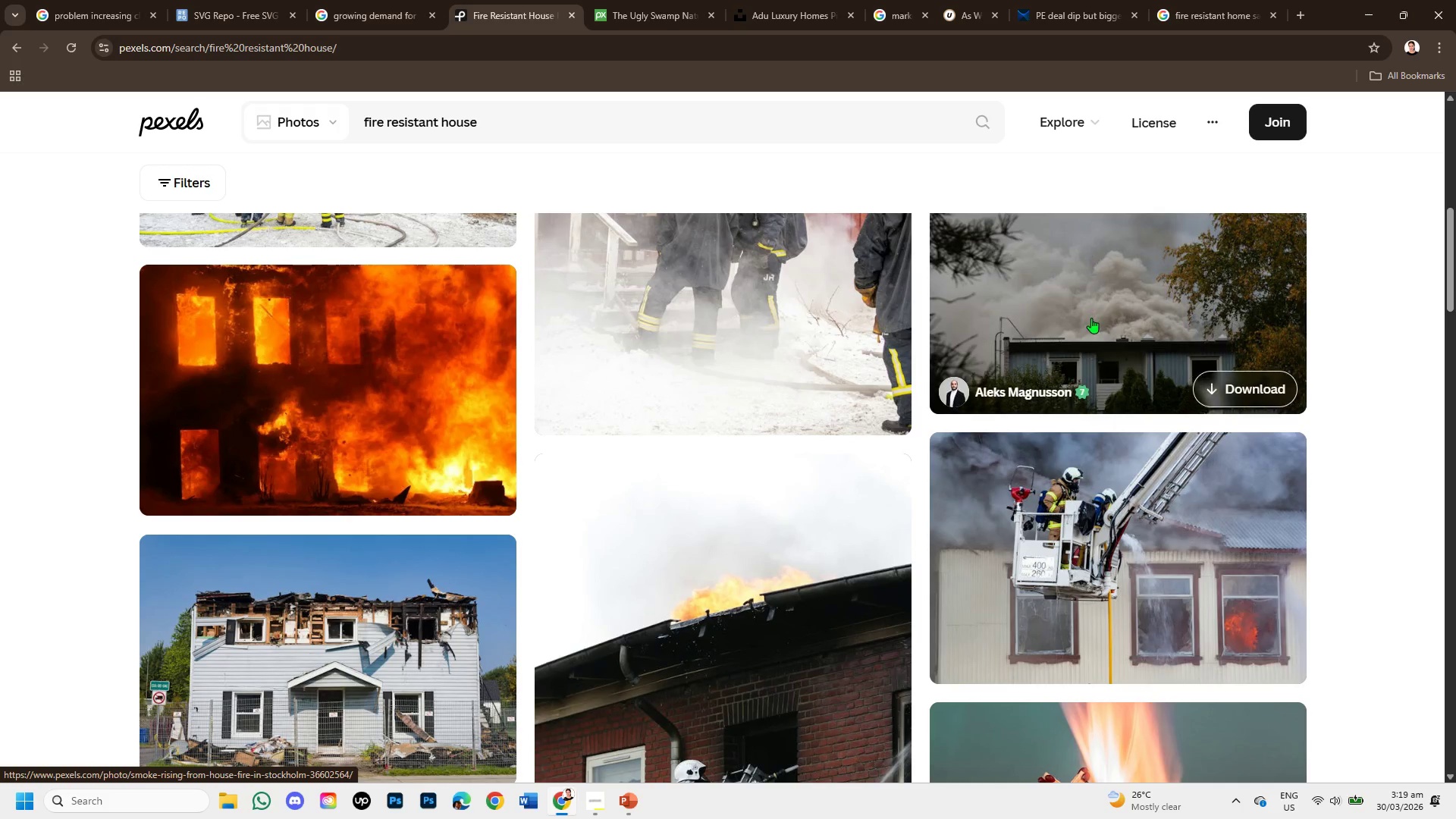 
left_click([1091, 318])
 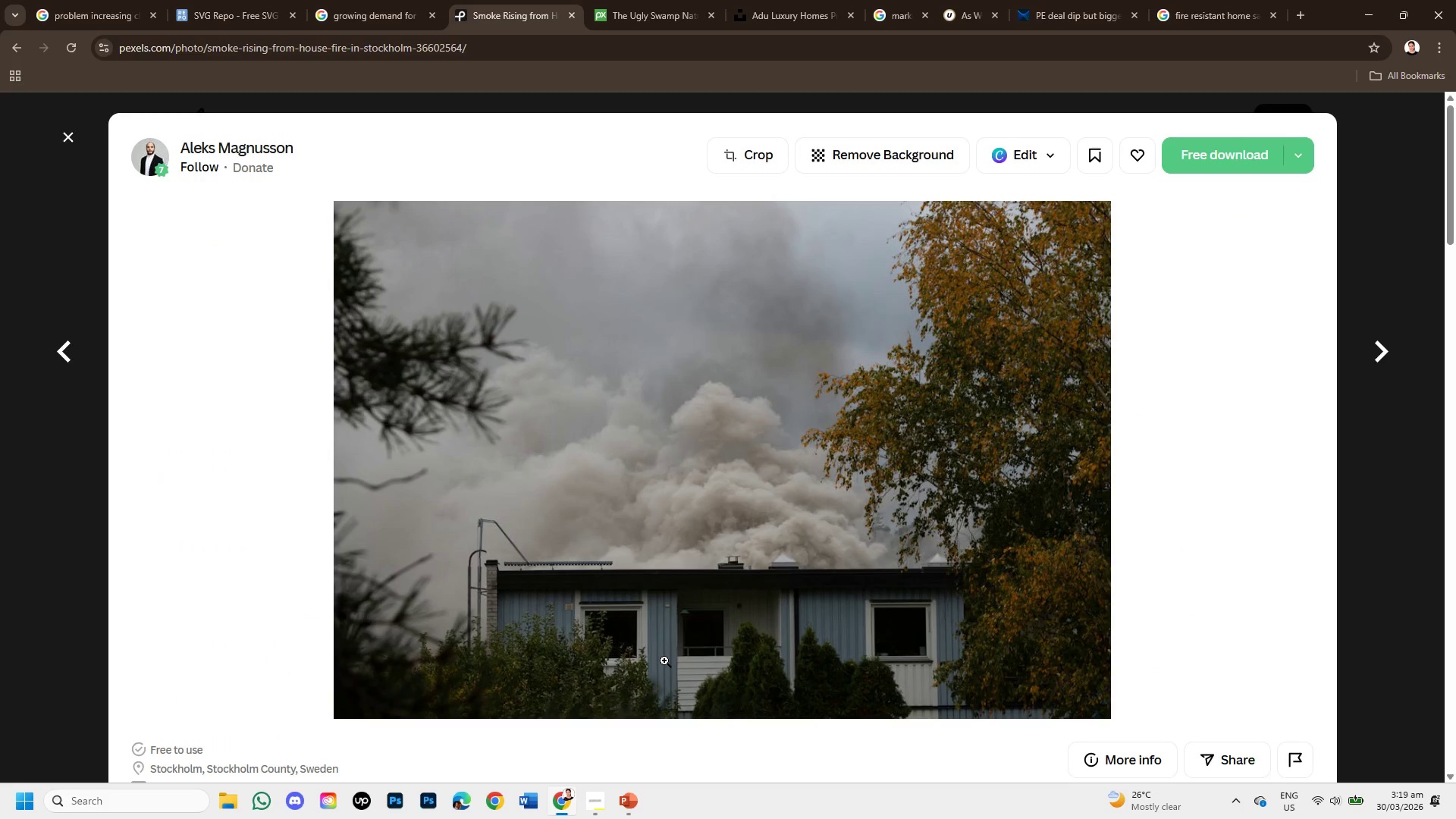 
scroll: coordinate [676, 648], scroll_direction: down, amount: 4.0
 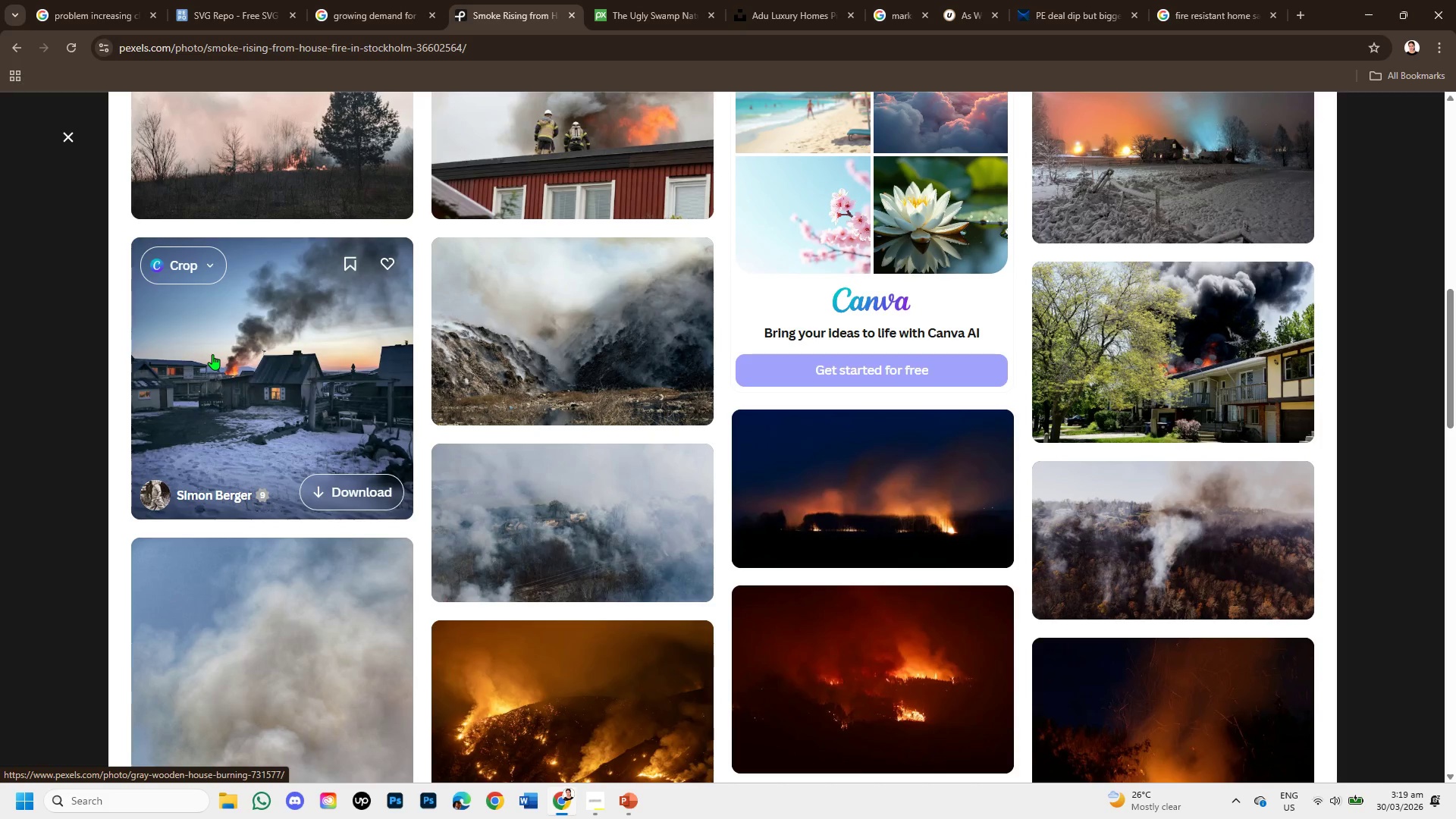 
left_click([212, 354])
 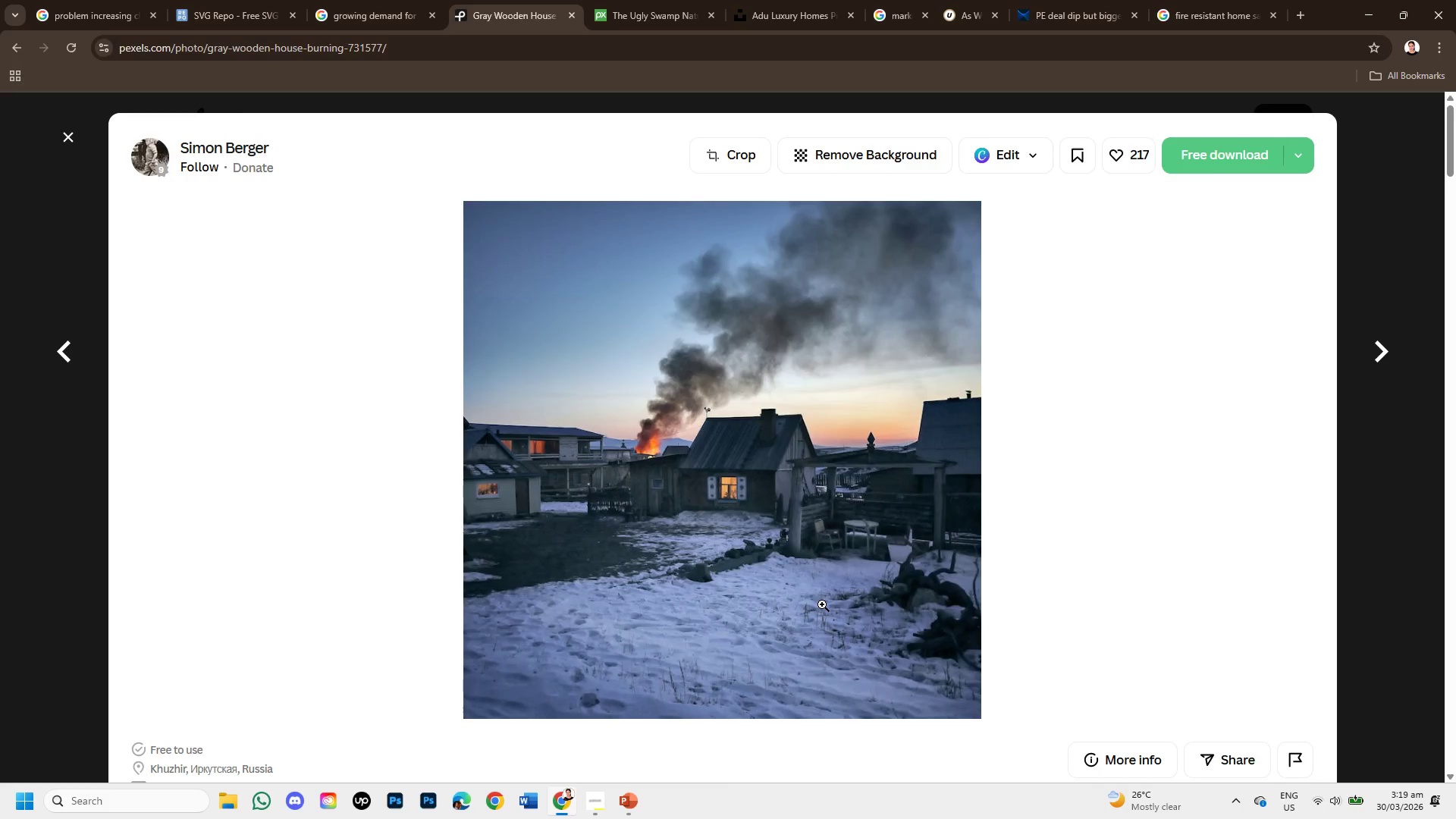 
scroll: coordinate [822, 604], scroll_direction: down, amount: 9.0
 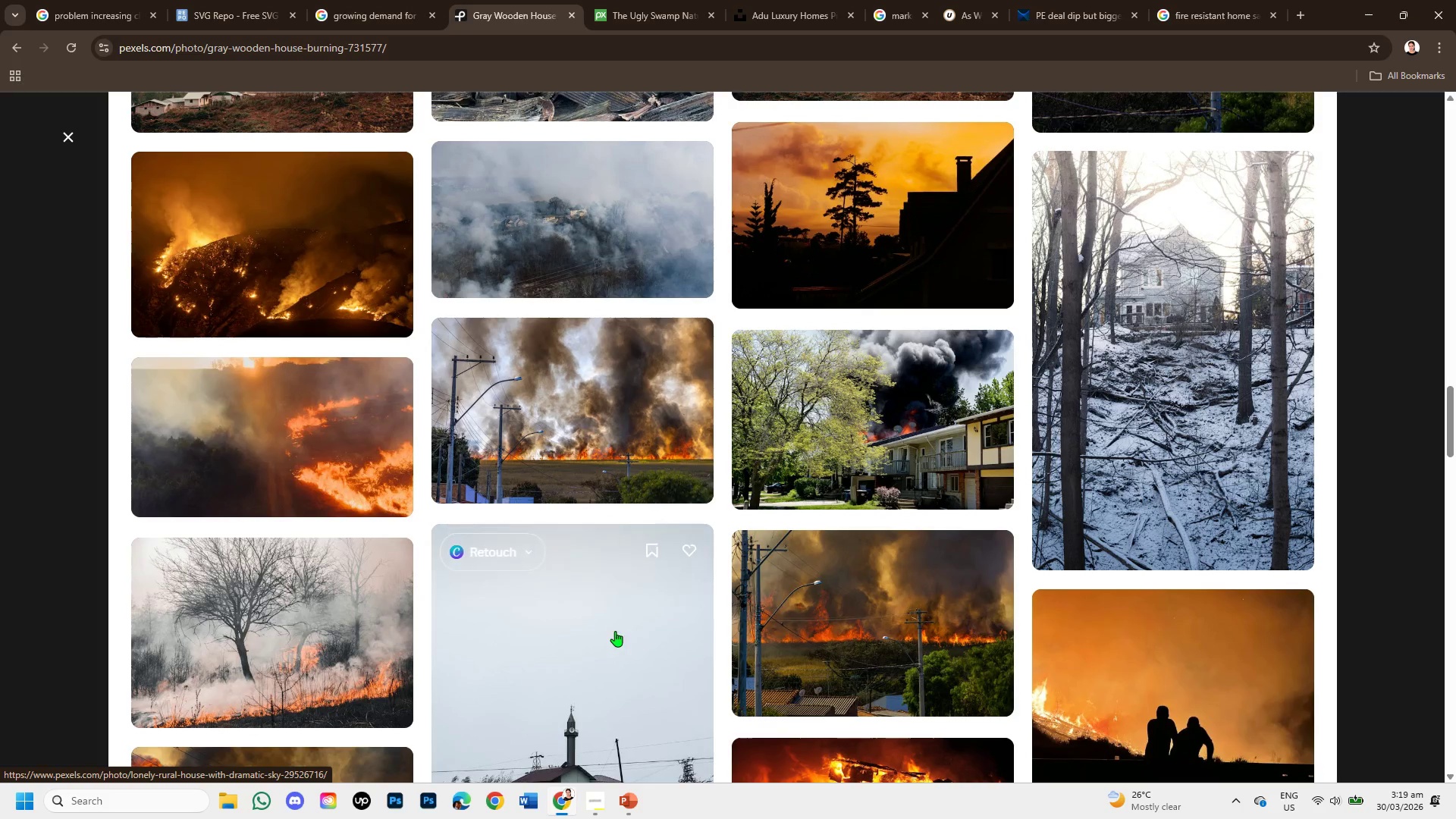 
scroll: coordinate [609, 639], scroll_direction: down, amount: 1.0
 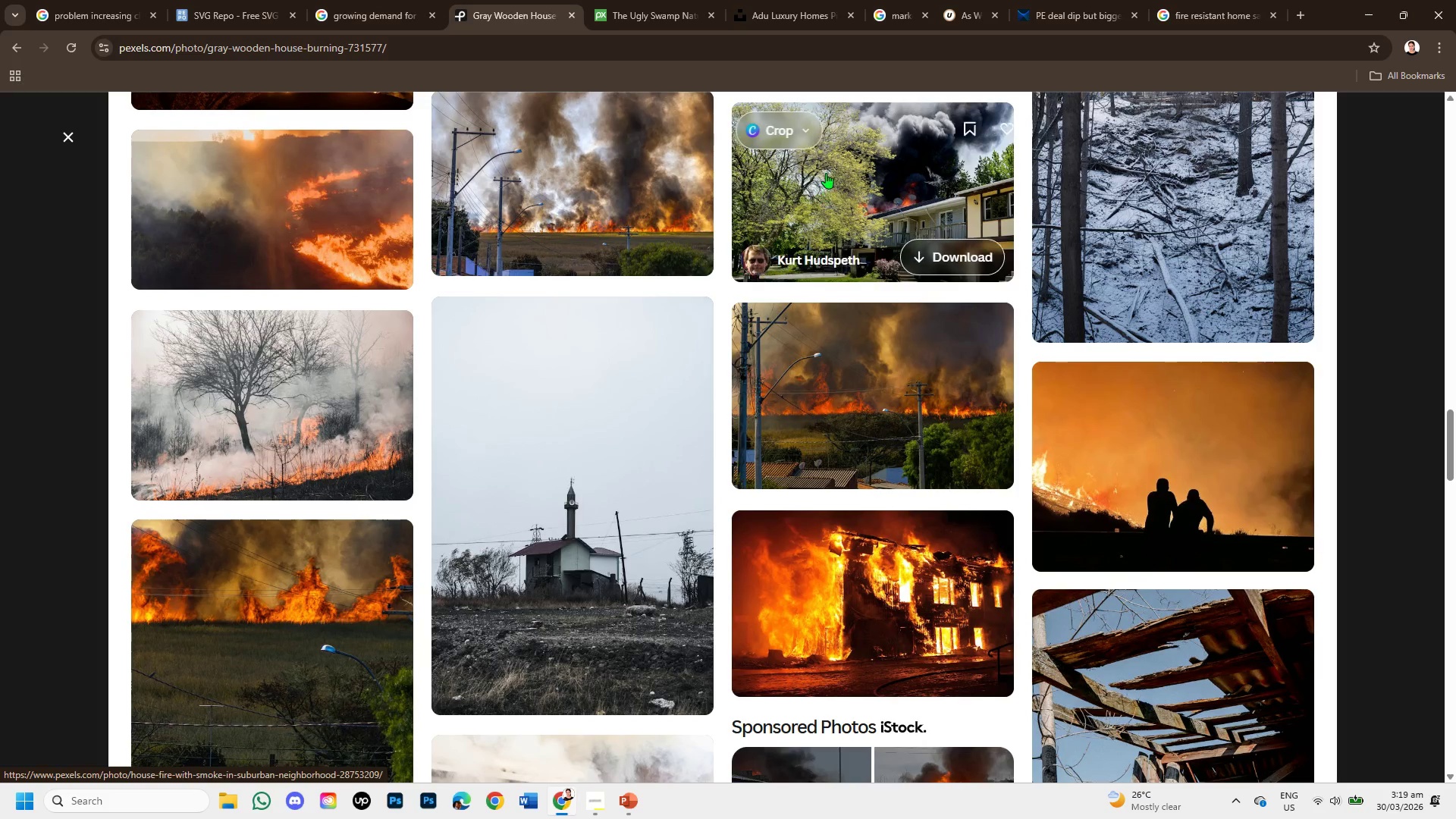 
left_click([826, 173])
 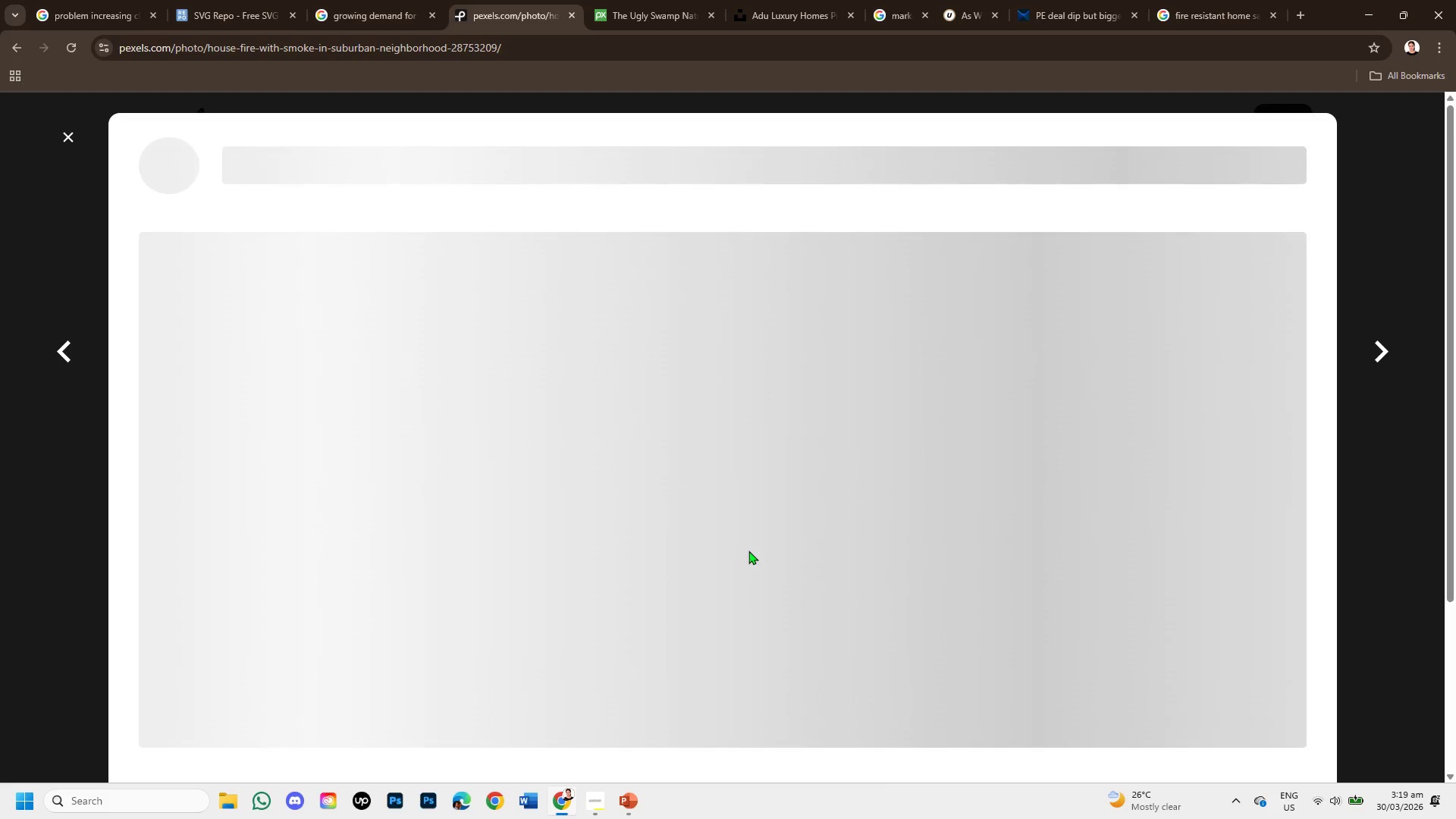 
scroll: coordinate [678, 642], scroll_direction: down, amount: 5.0
 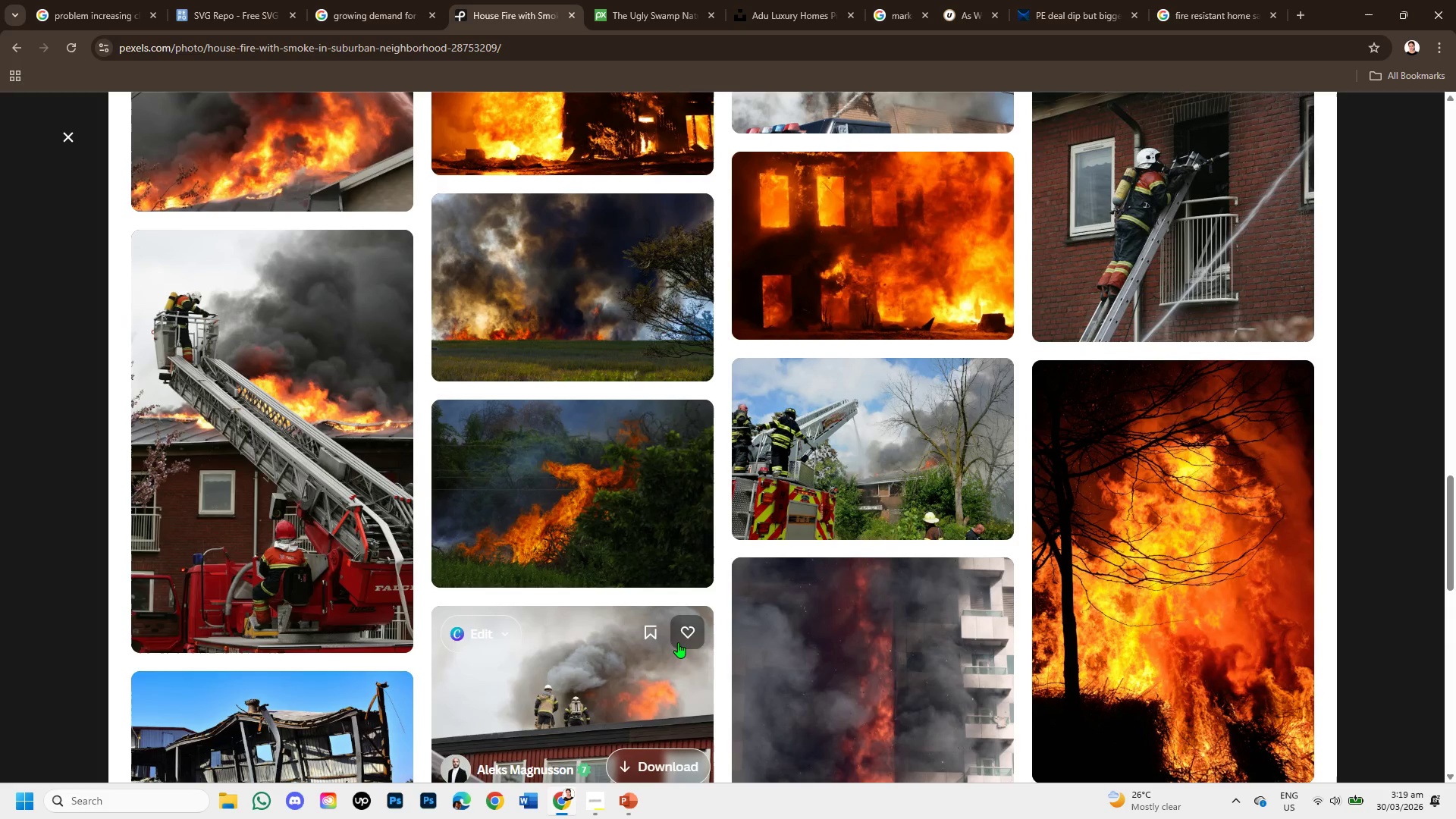 
scroll: coordinate [811, 170], scroll_direction: up, amount: 12.0
 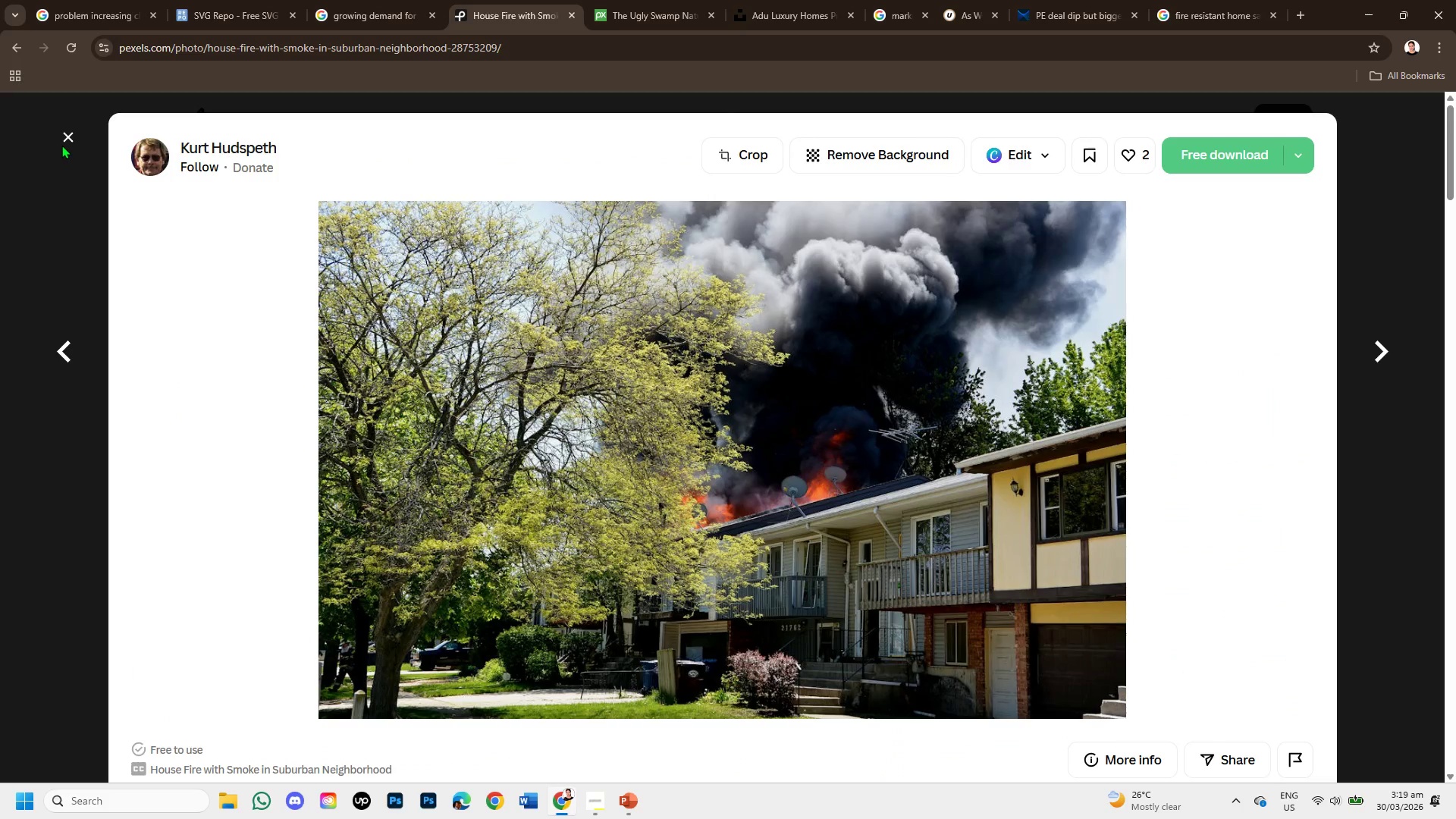 
left_click([65, 143])
 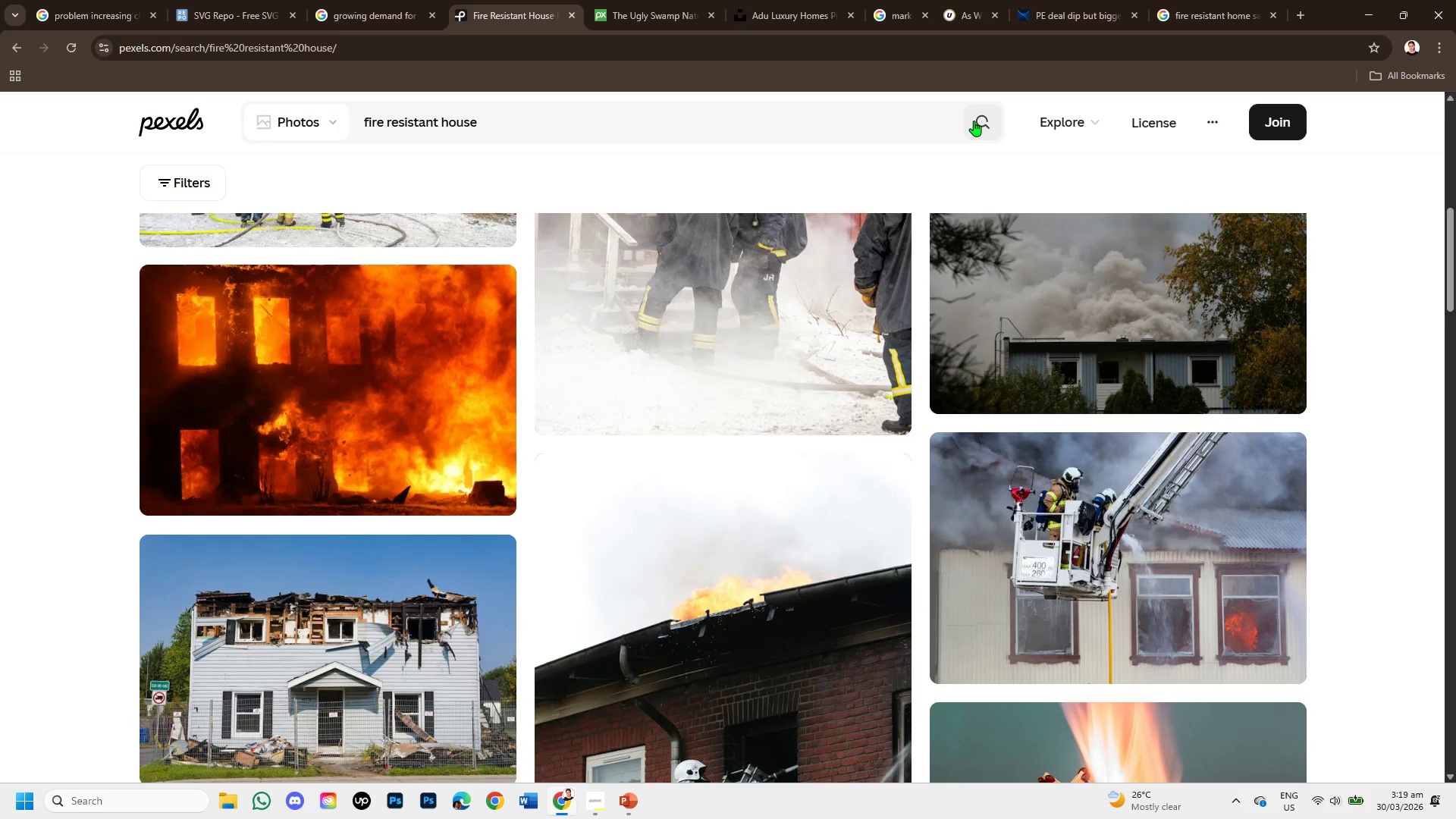 
left_click([952, 118])
 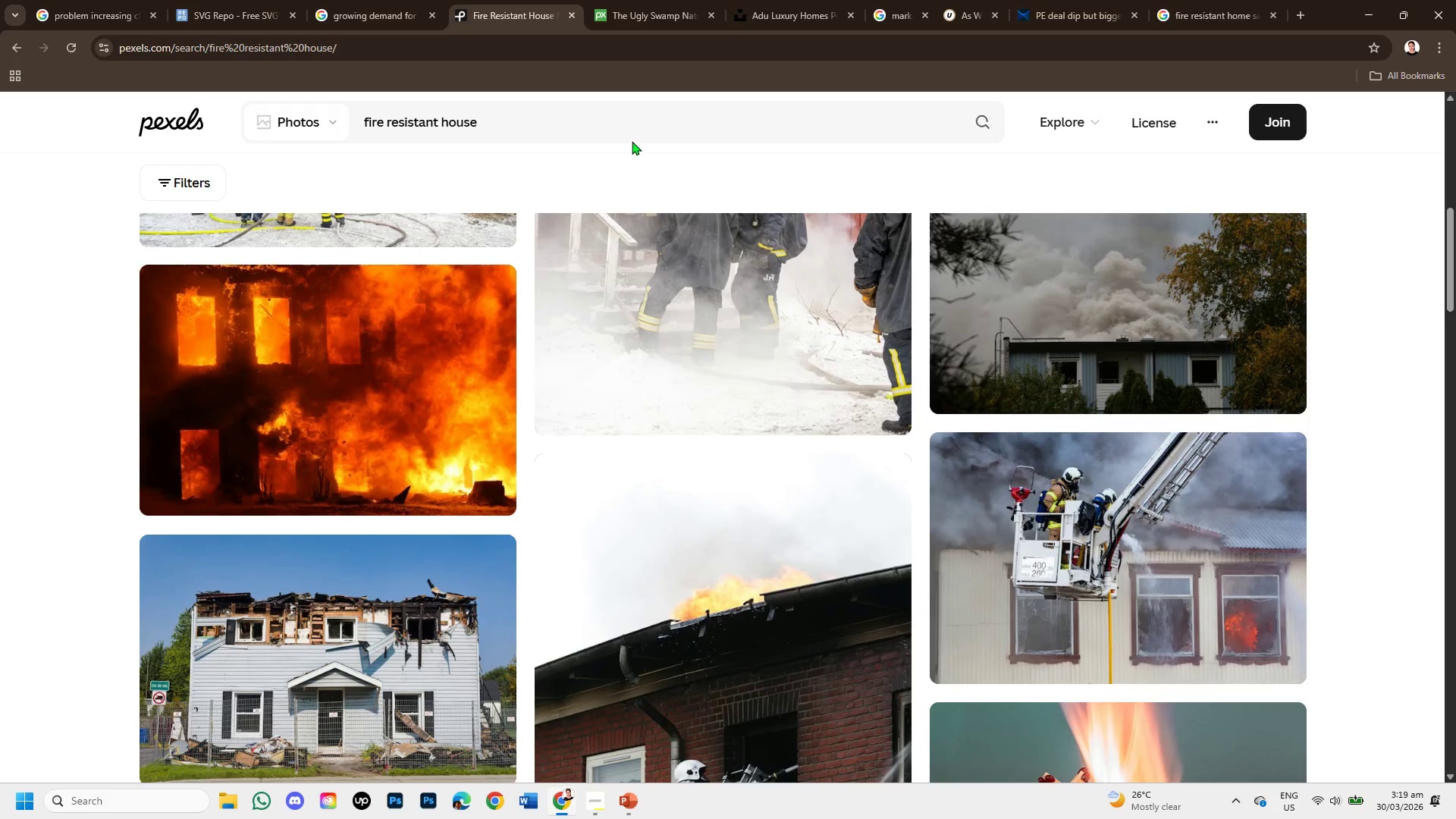 
left_click([630, 119])
 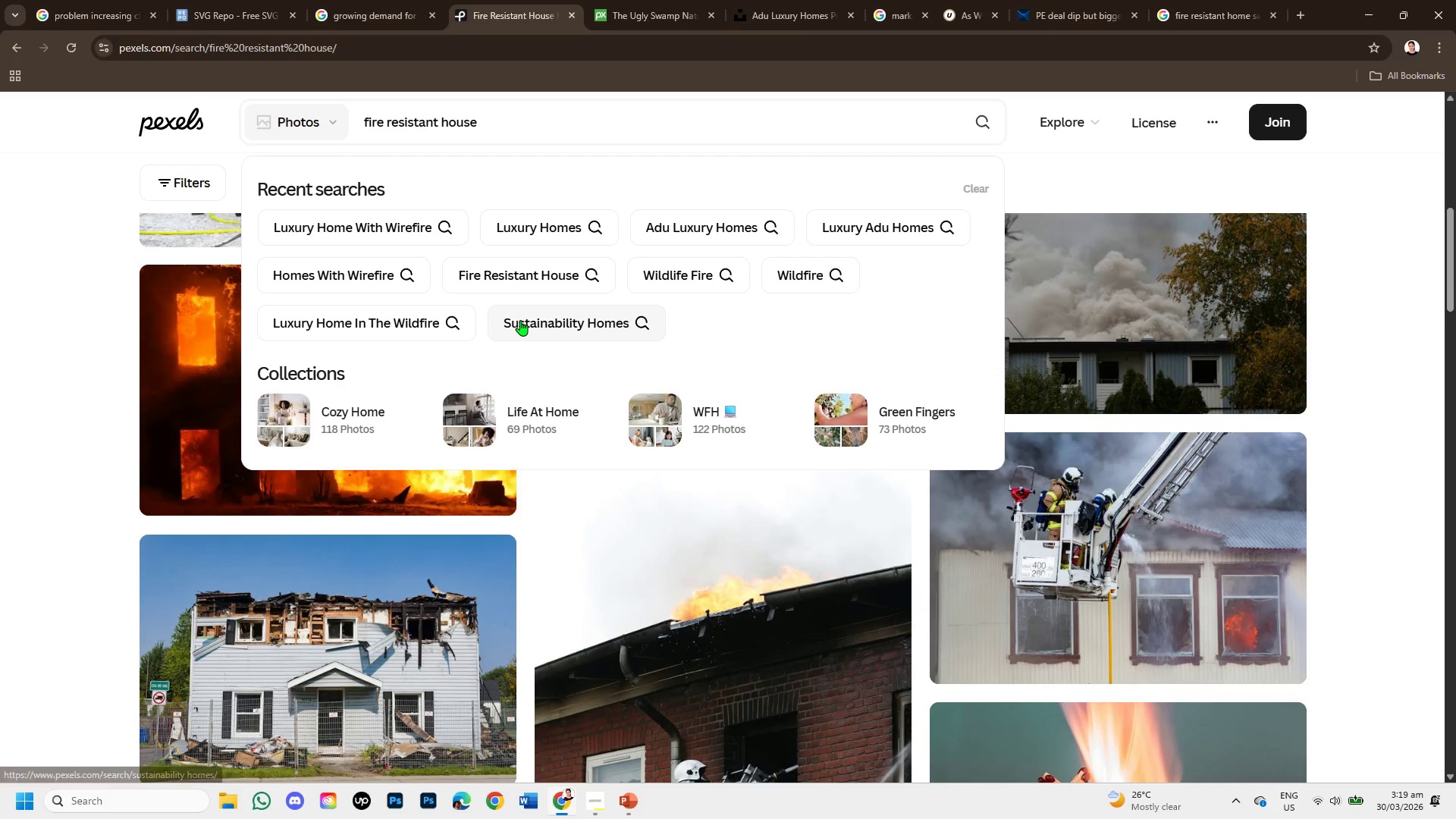 
left_click([520, 320])
 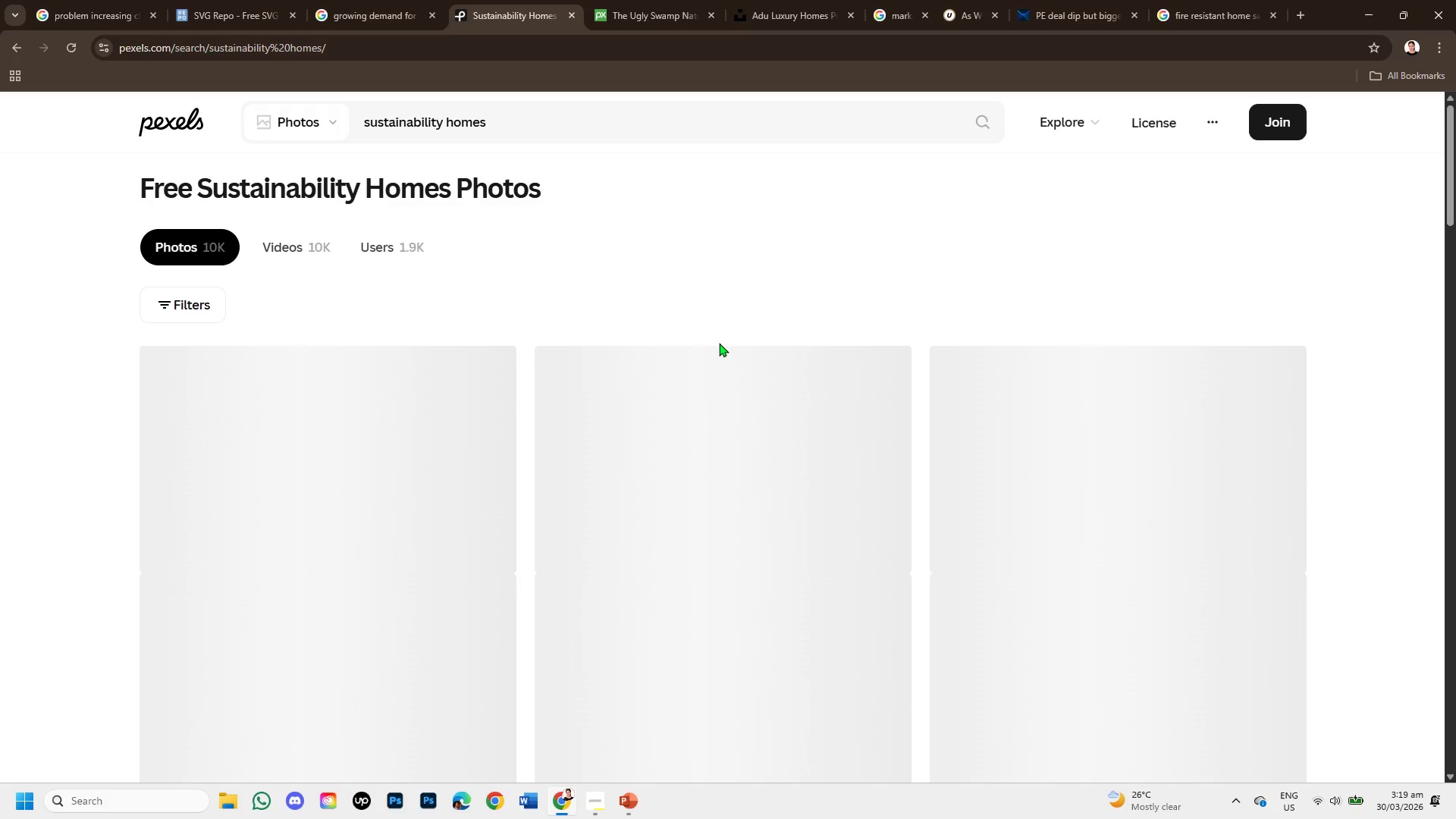 
scroll: coordinate [746, 470], scroll_direction: down, amount: 8.0
 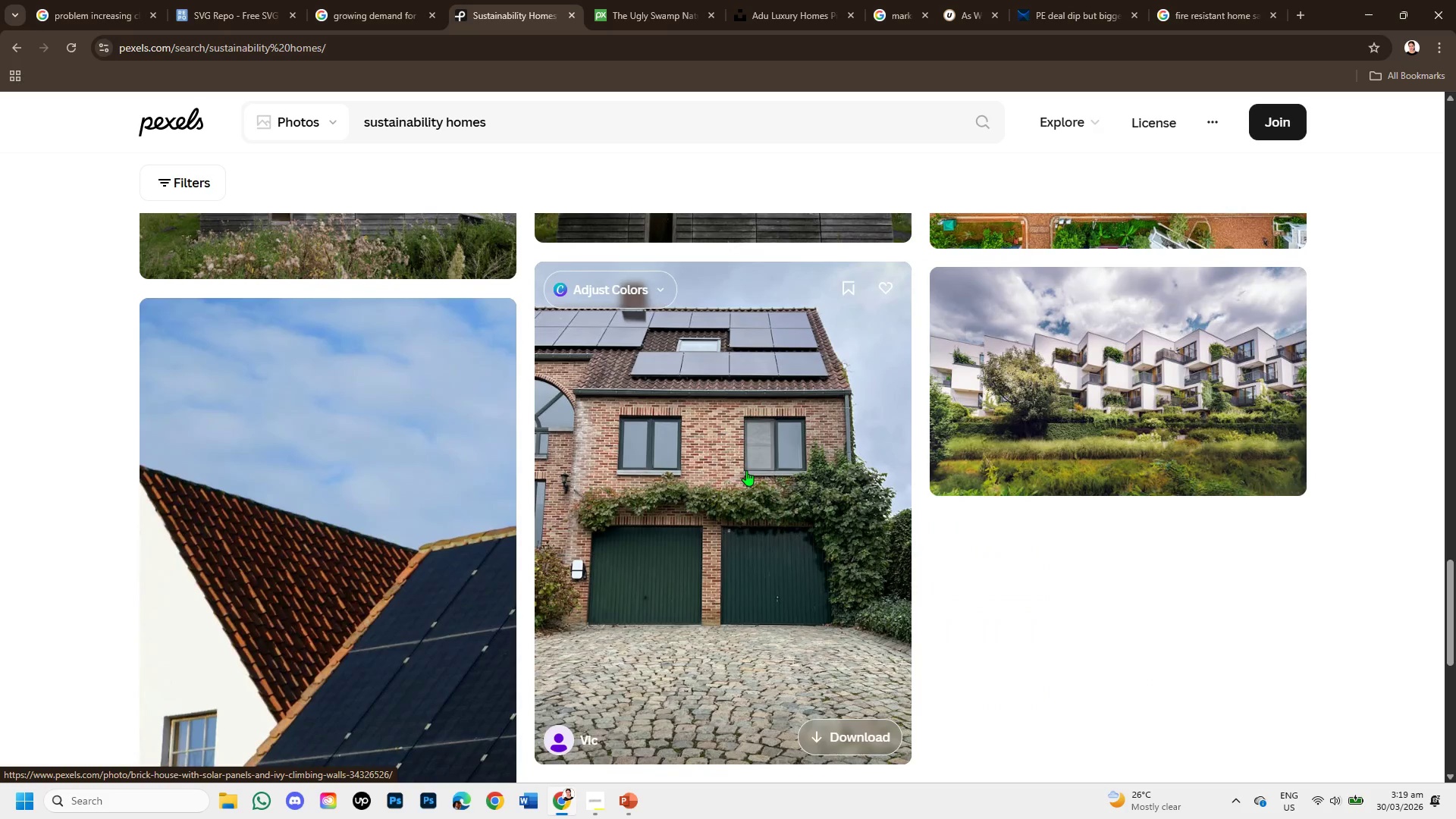 
scroll: coordinate [746, 470], scroll_direction: down, amount: 4.0
 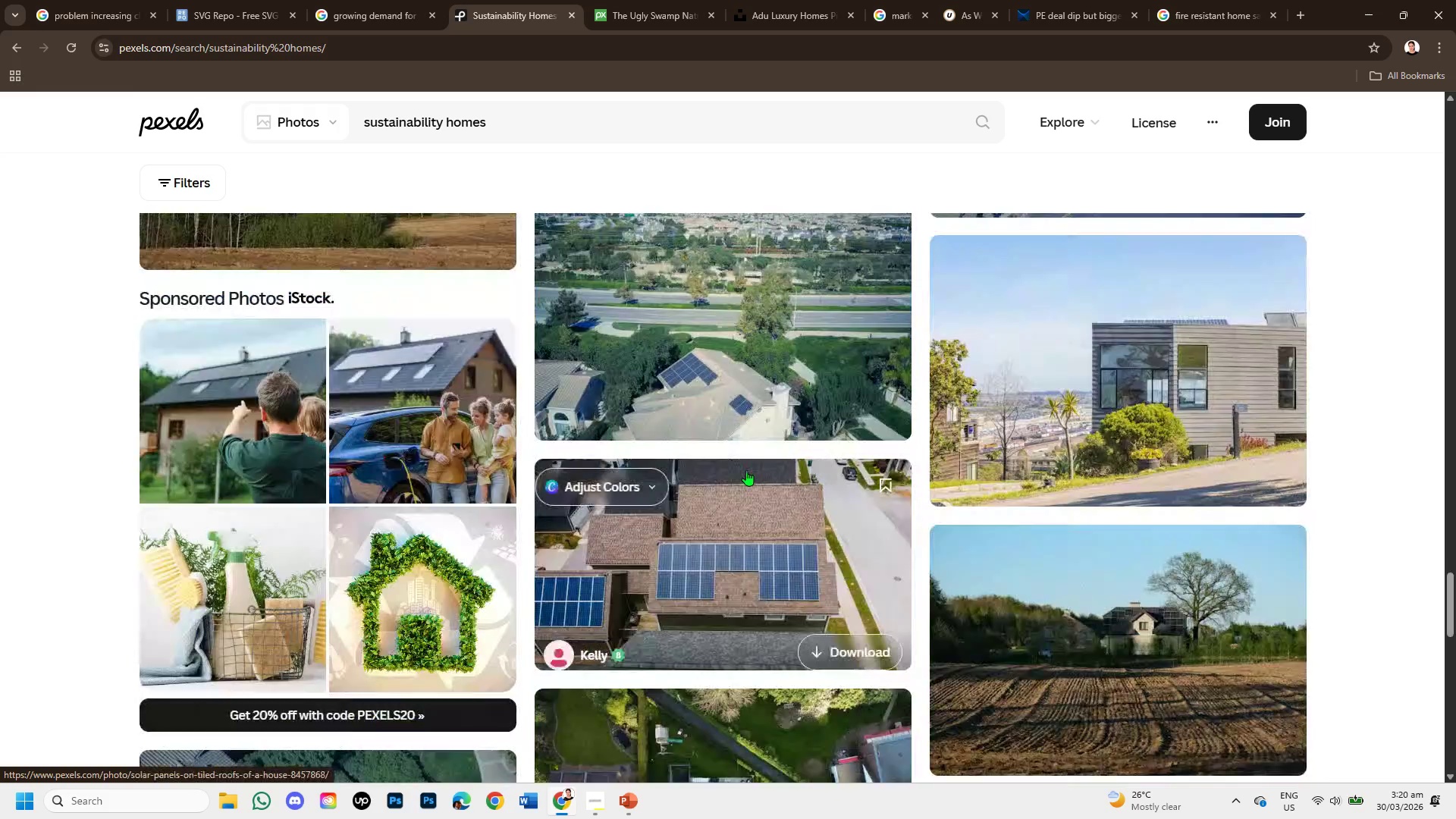 
scroll: coordinate [746, 470], scroll_direction: up, amount: 2.0
 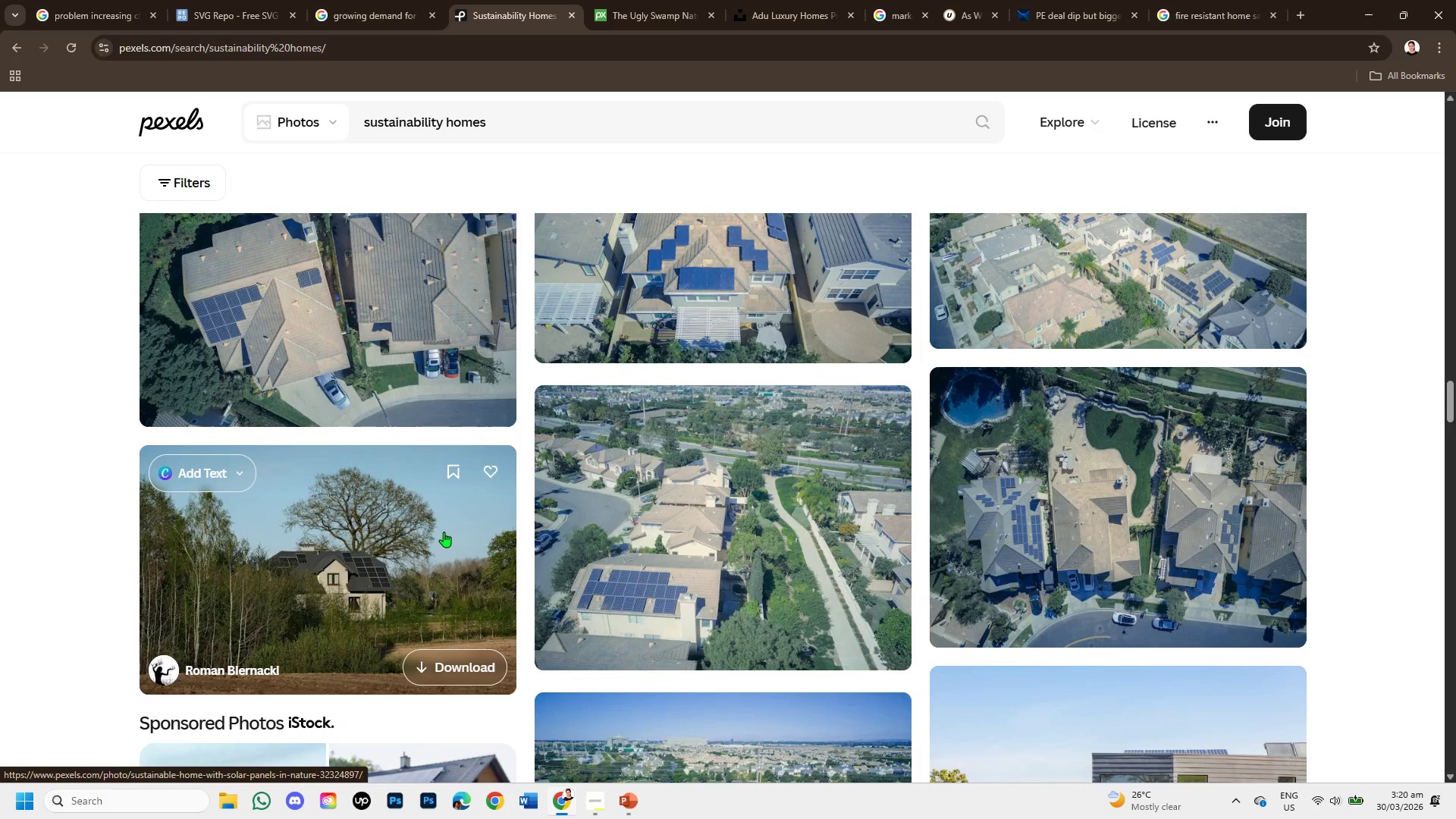 
left_click([444, 532])
 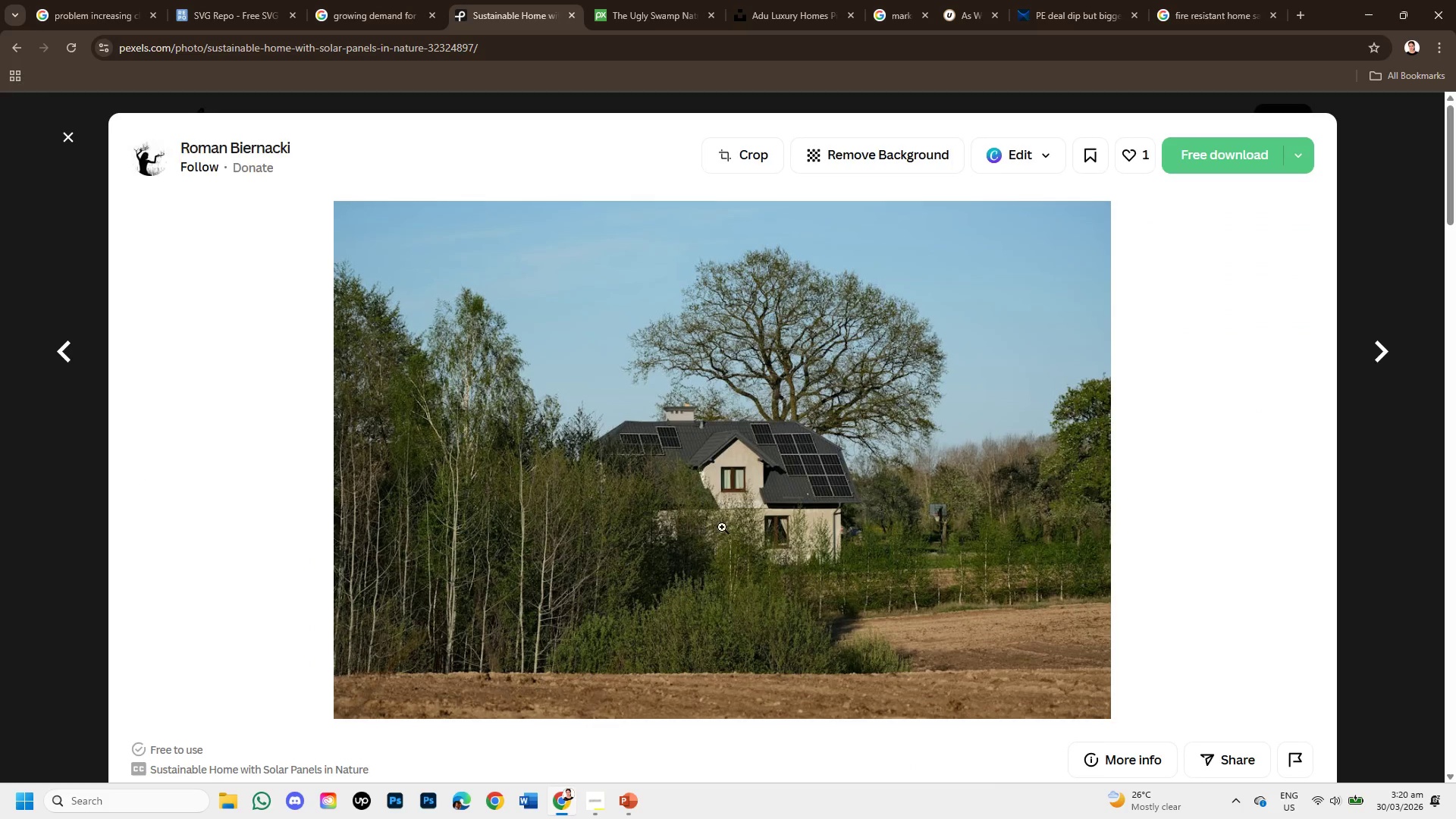 
scroll: coordinate [859, 536], scroll_direction: down, amount: 7.0
 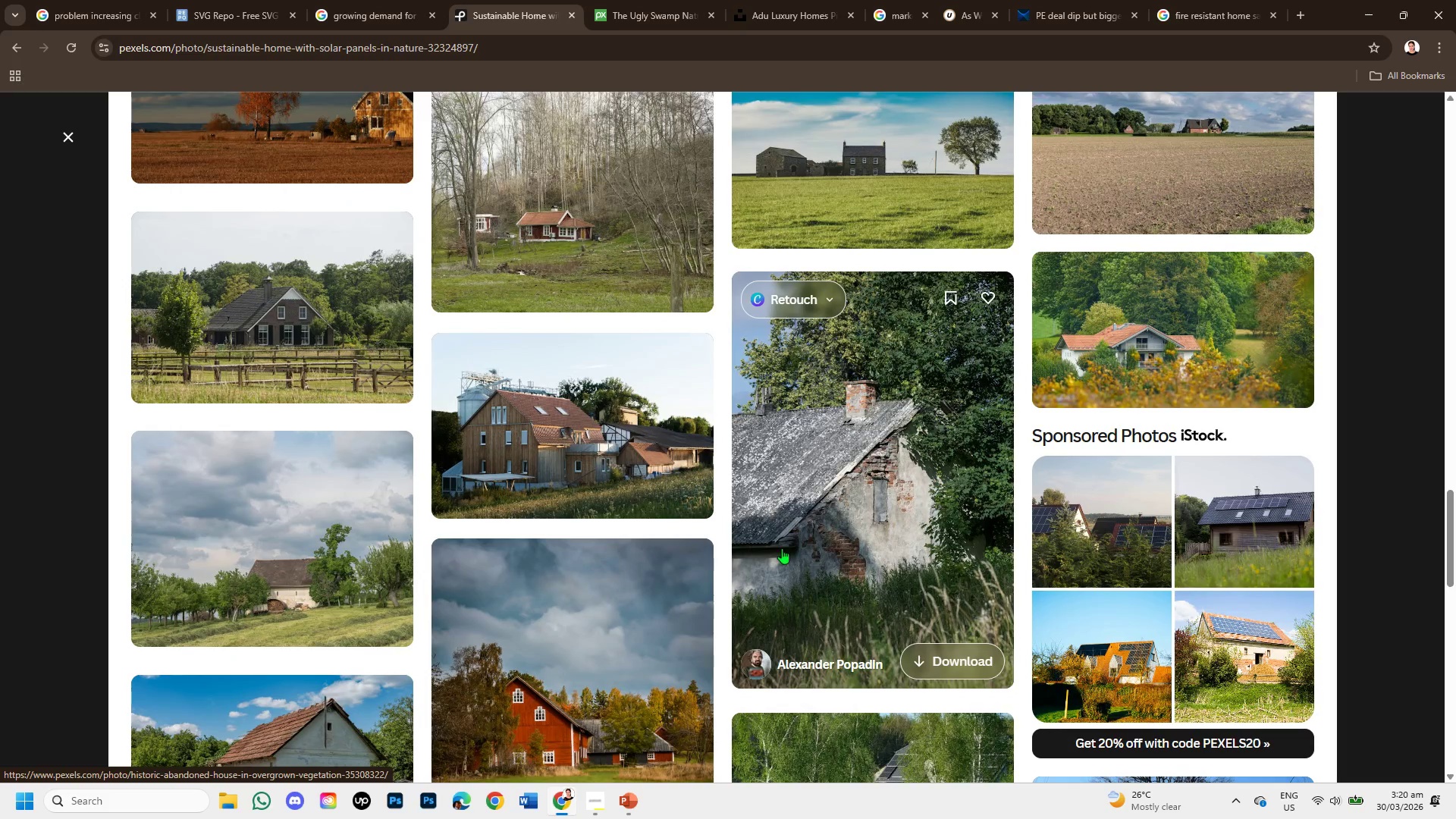 
scroll: coordinate [271, 431], scroll_direction: down, amount: 3.0
 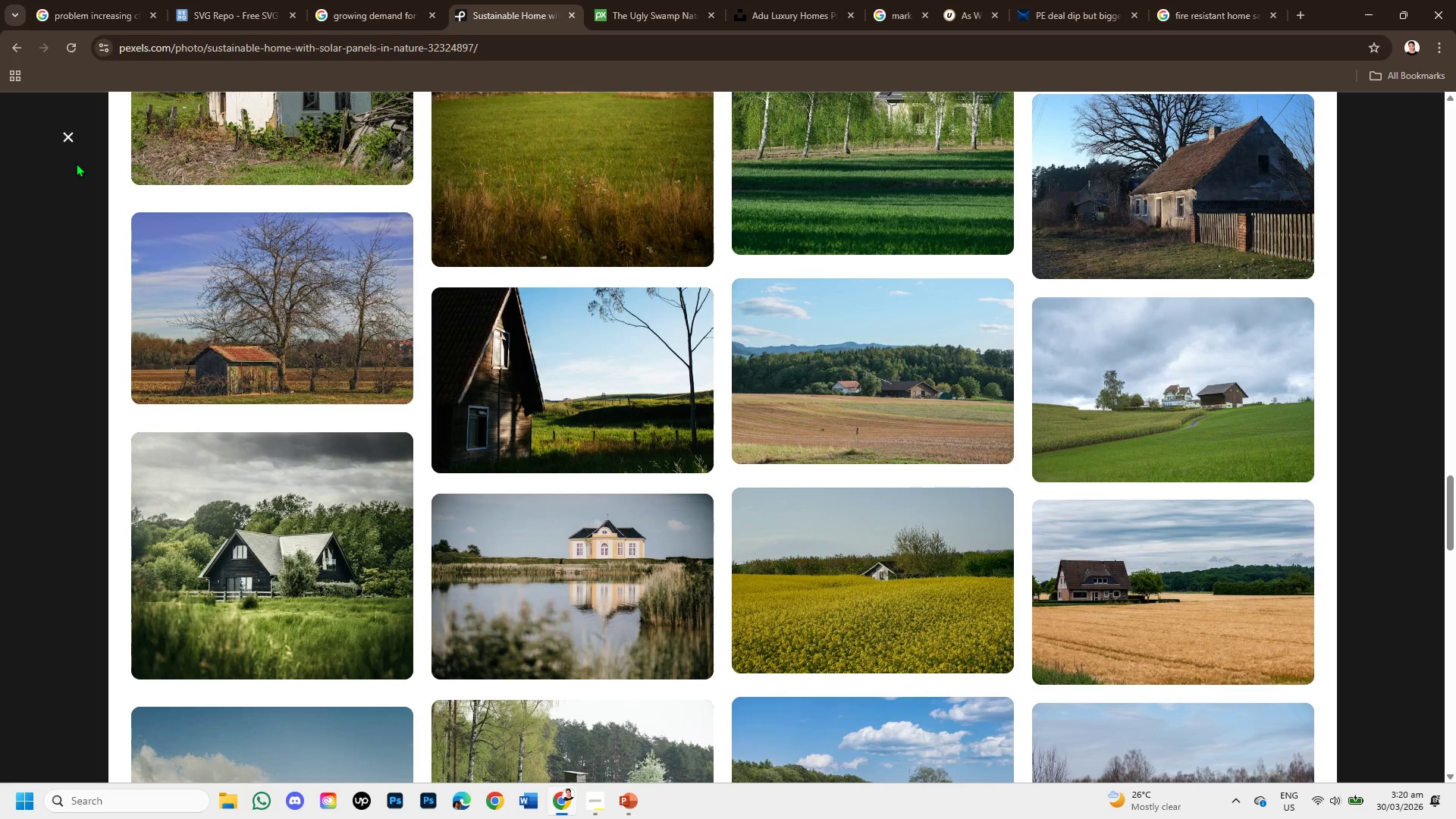 
left_click([205, 519])
 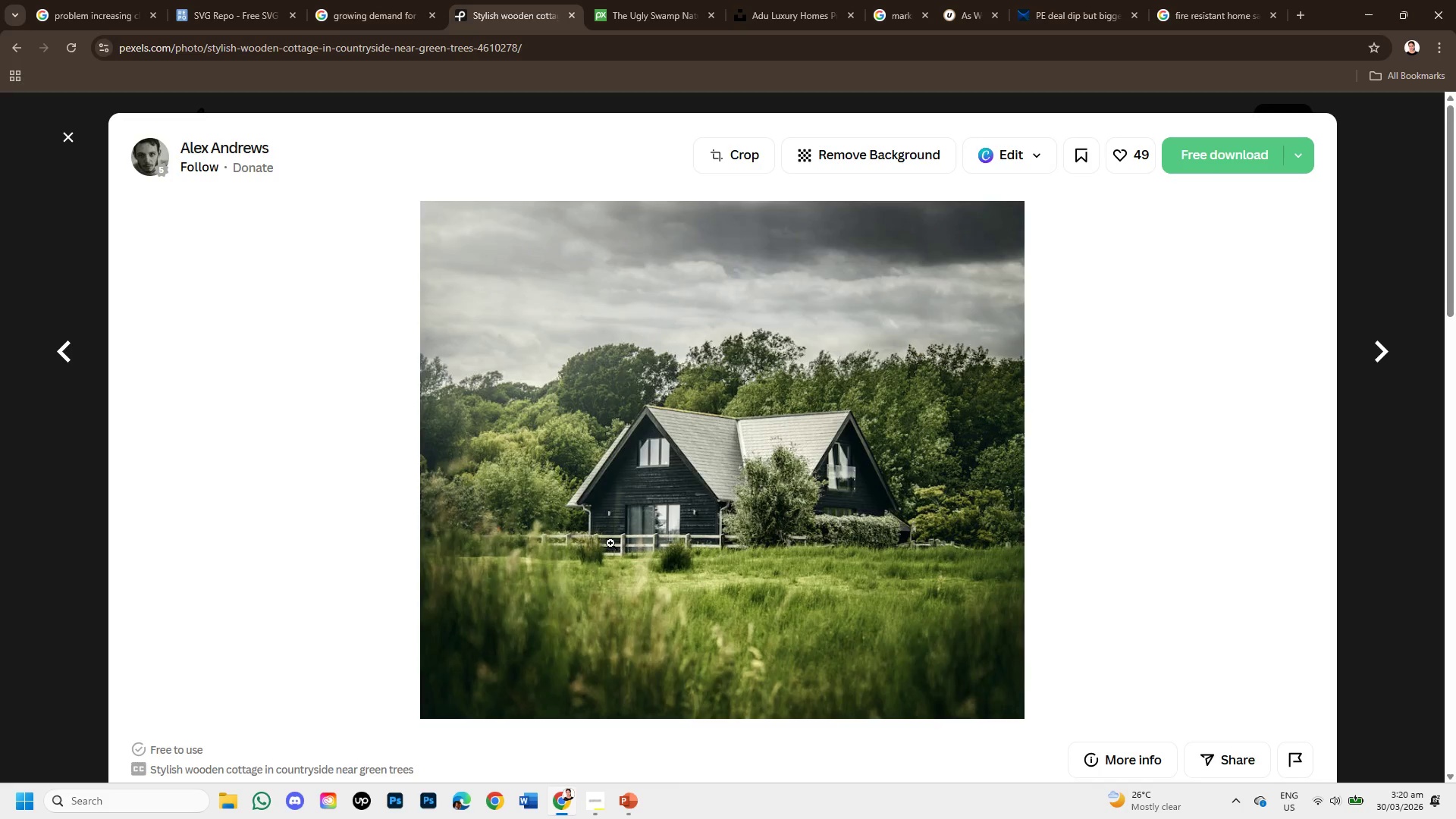 
wait(5.31)
 